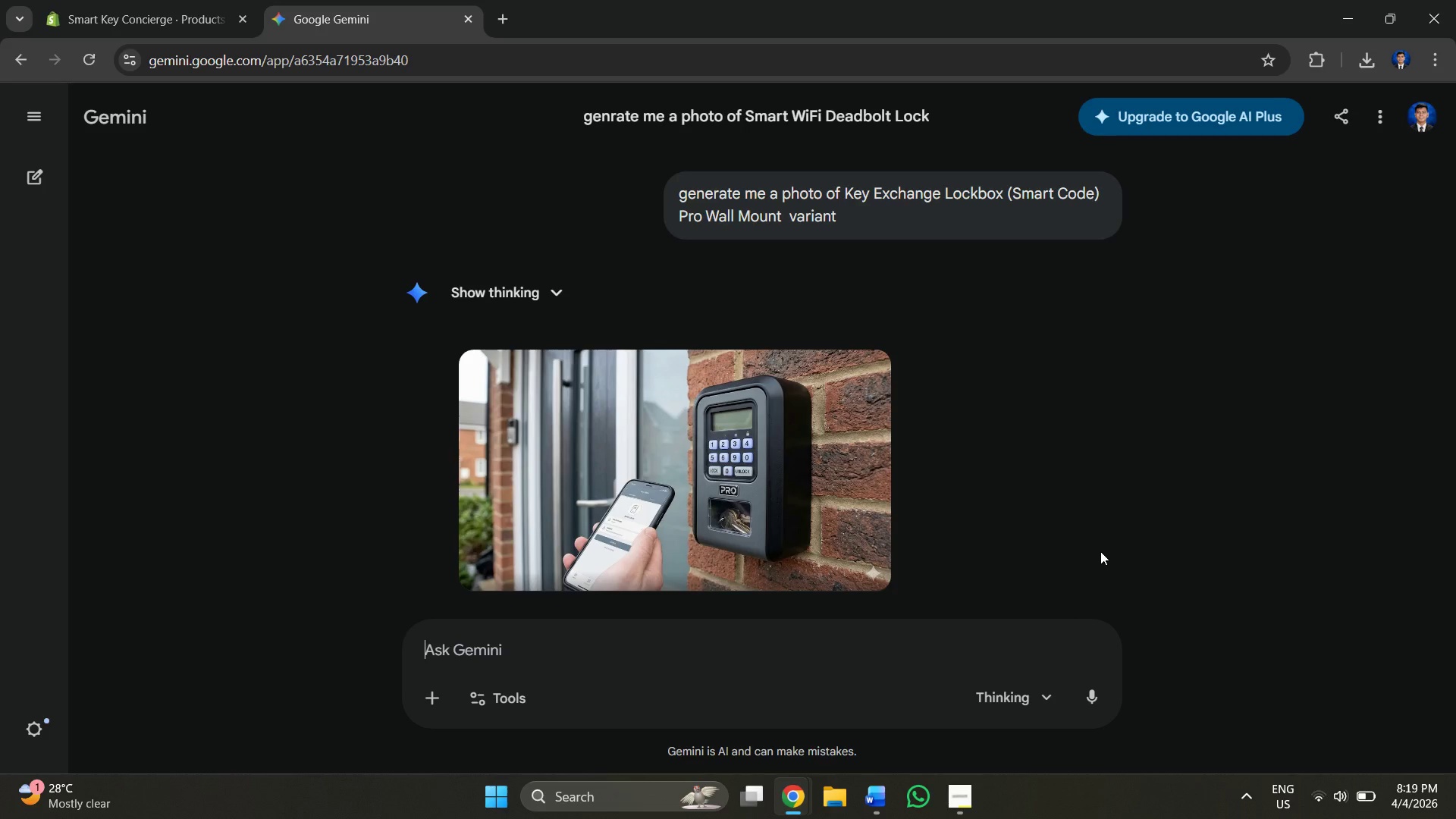 
left_click([858, 372])
 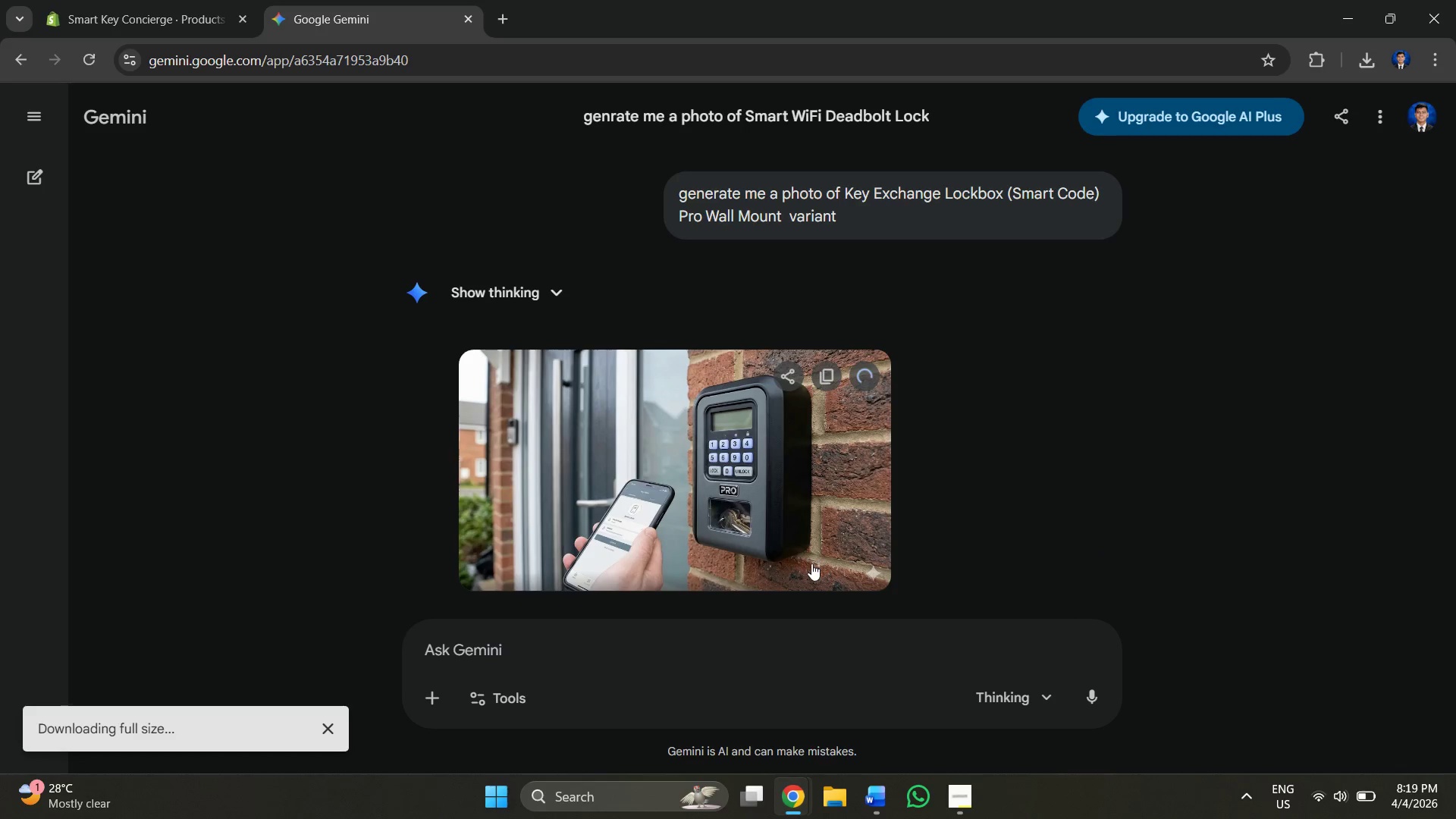 
left_click([774, 649])
 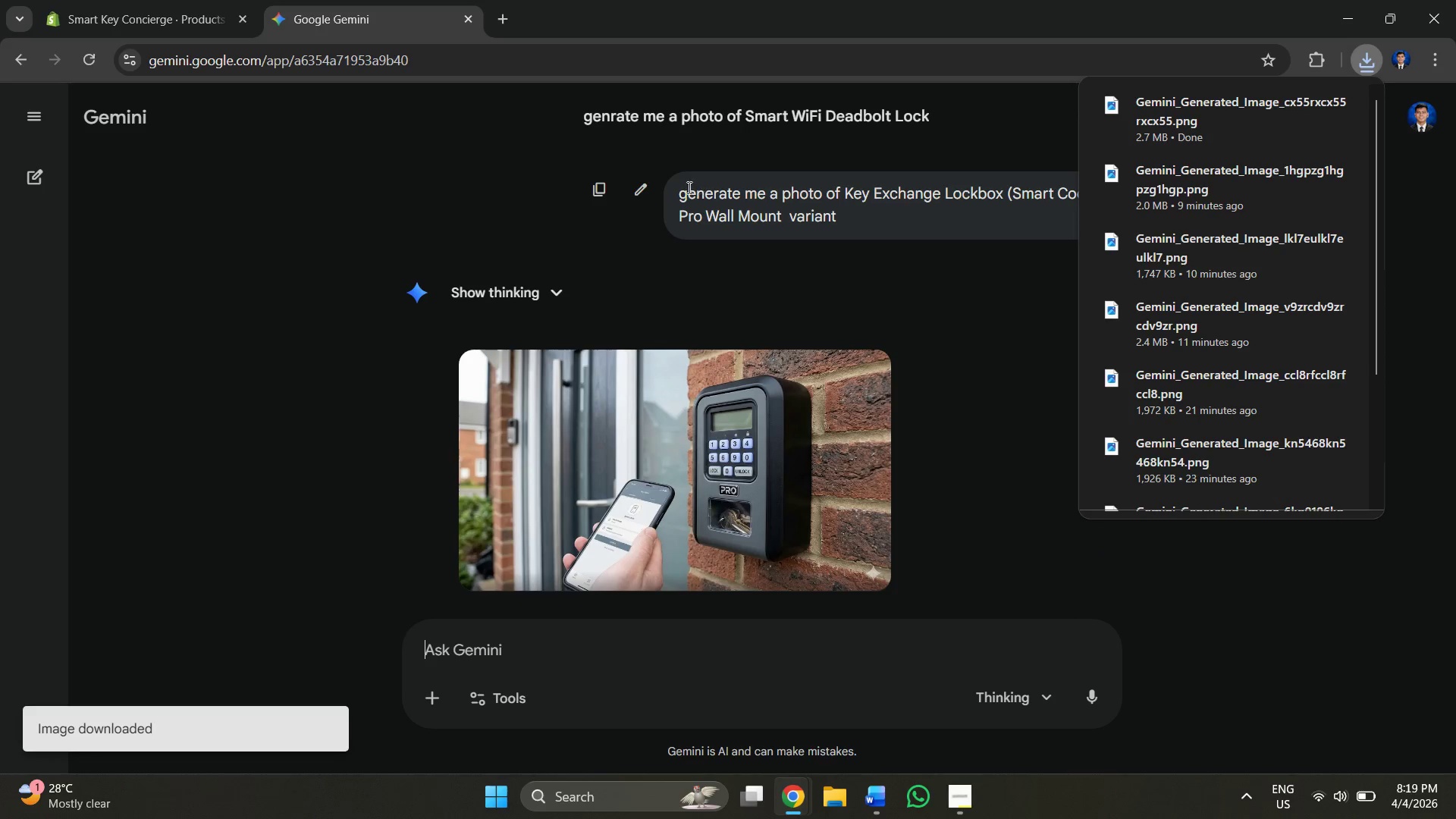 
left_click_drag(start_coordinate=[676, 196], to_coordinate=[861, 224])
 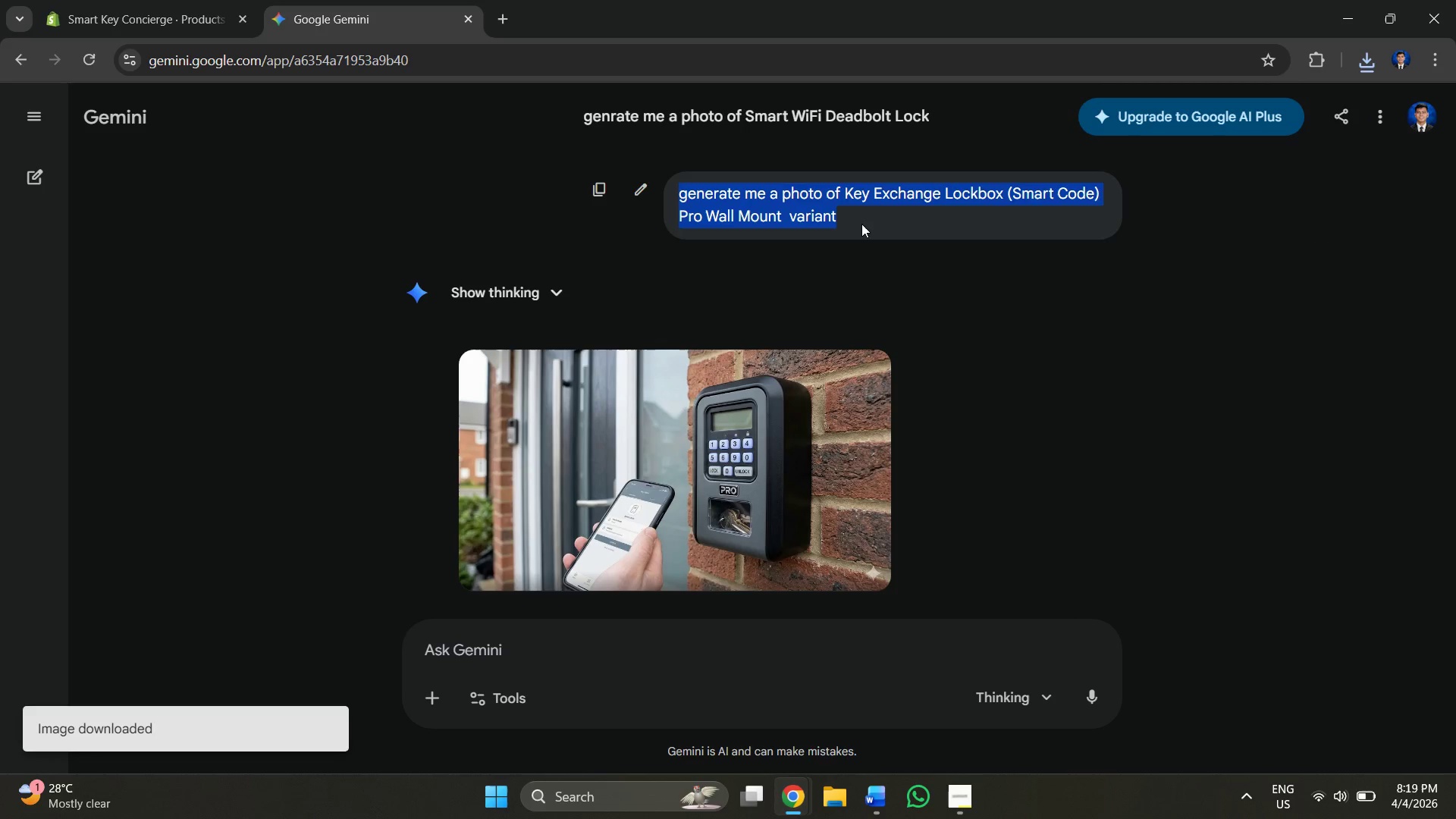 
key(Control+C)
 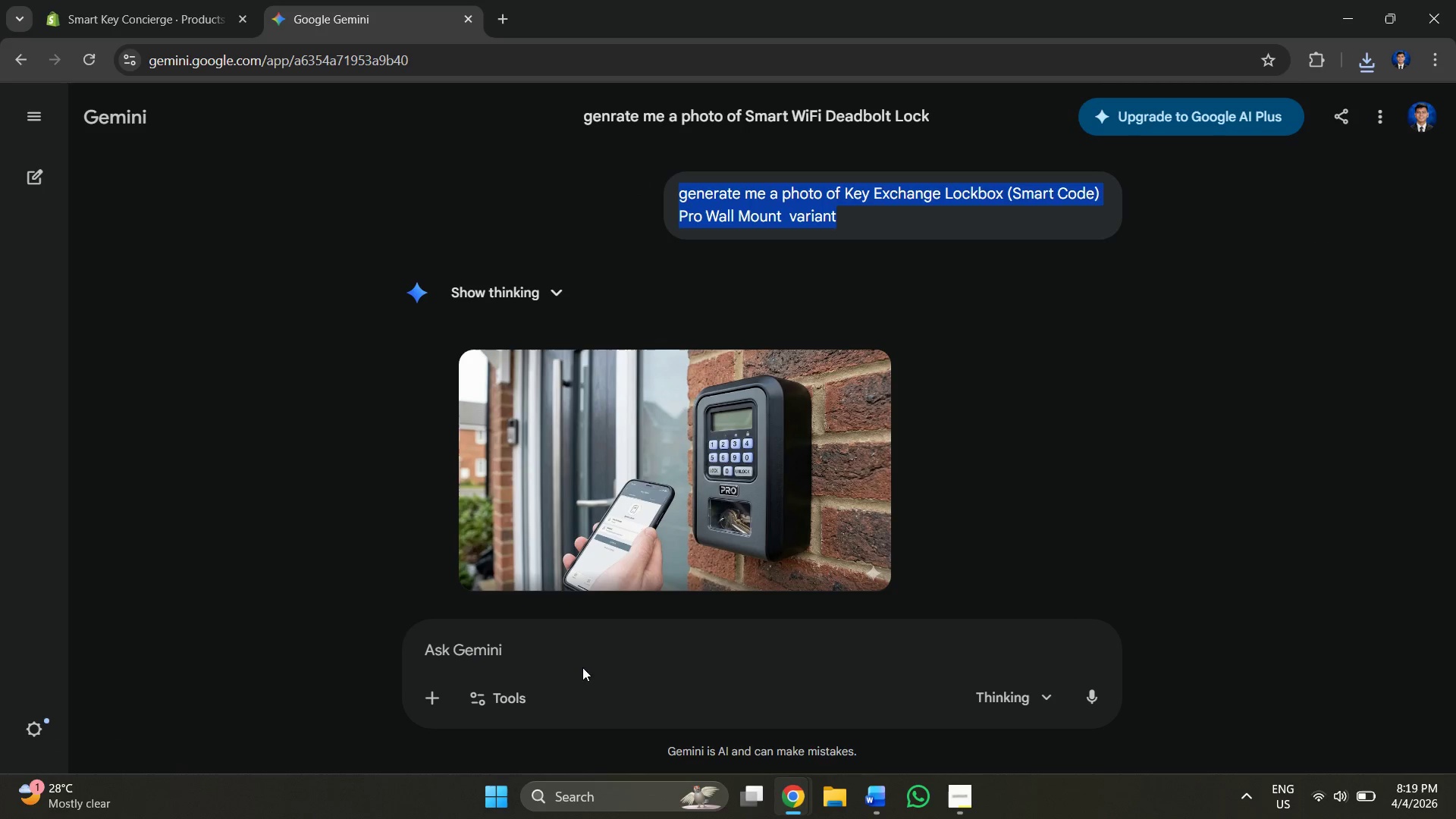 
left_click([573, 650])
 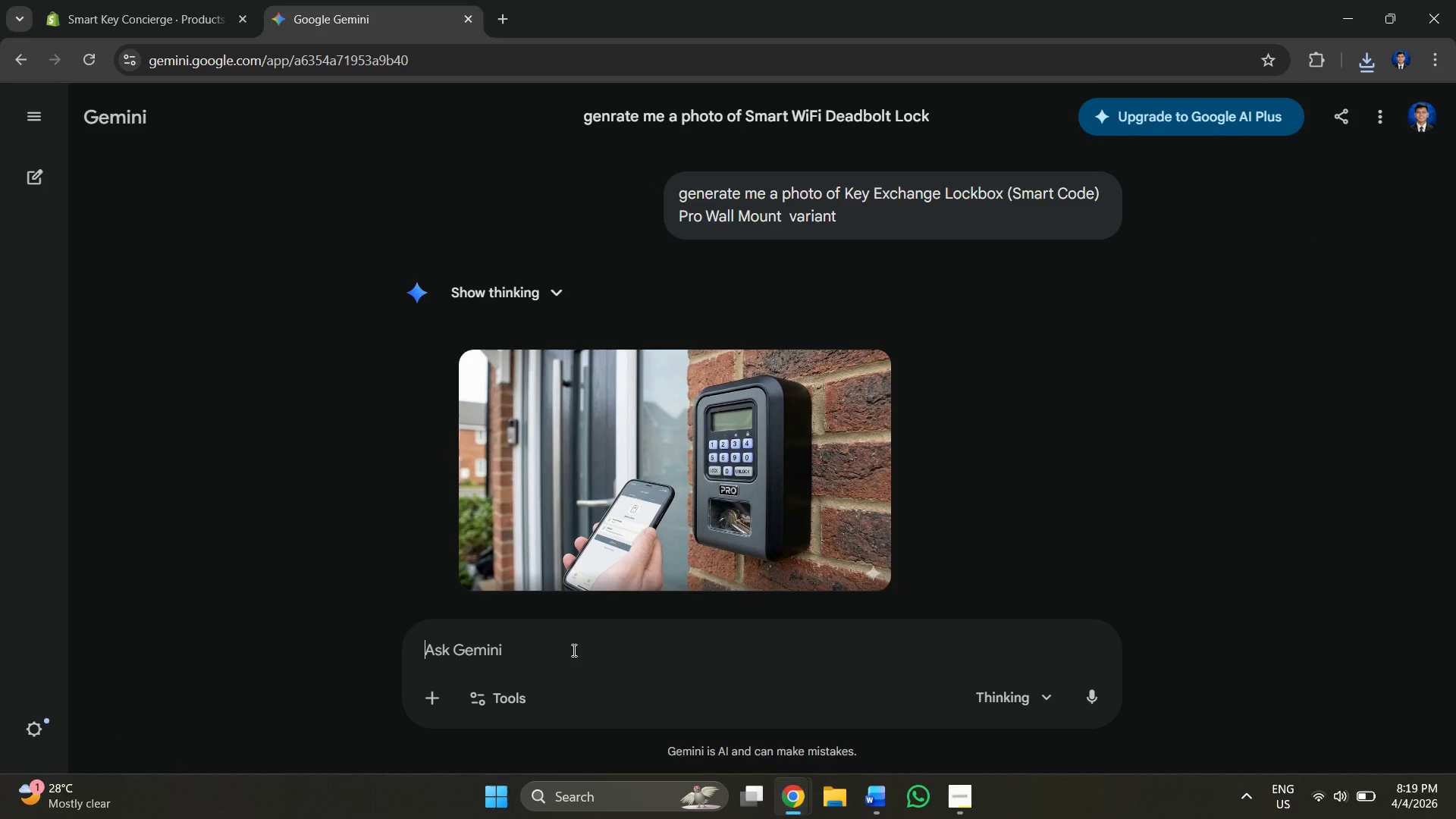 
key(Control+V)
 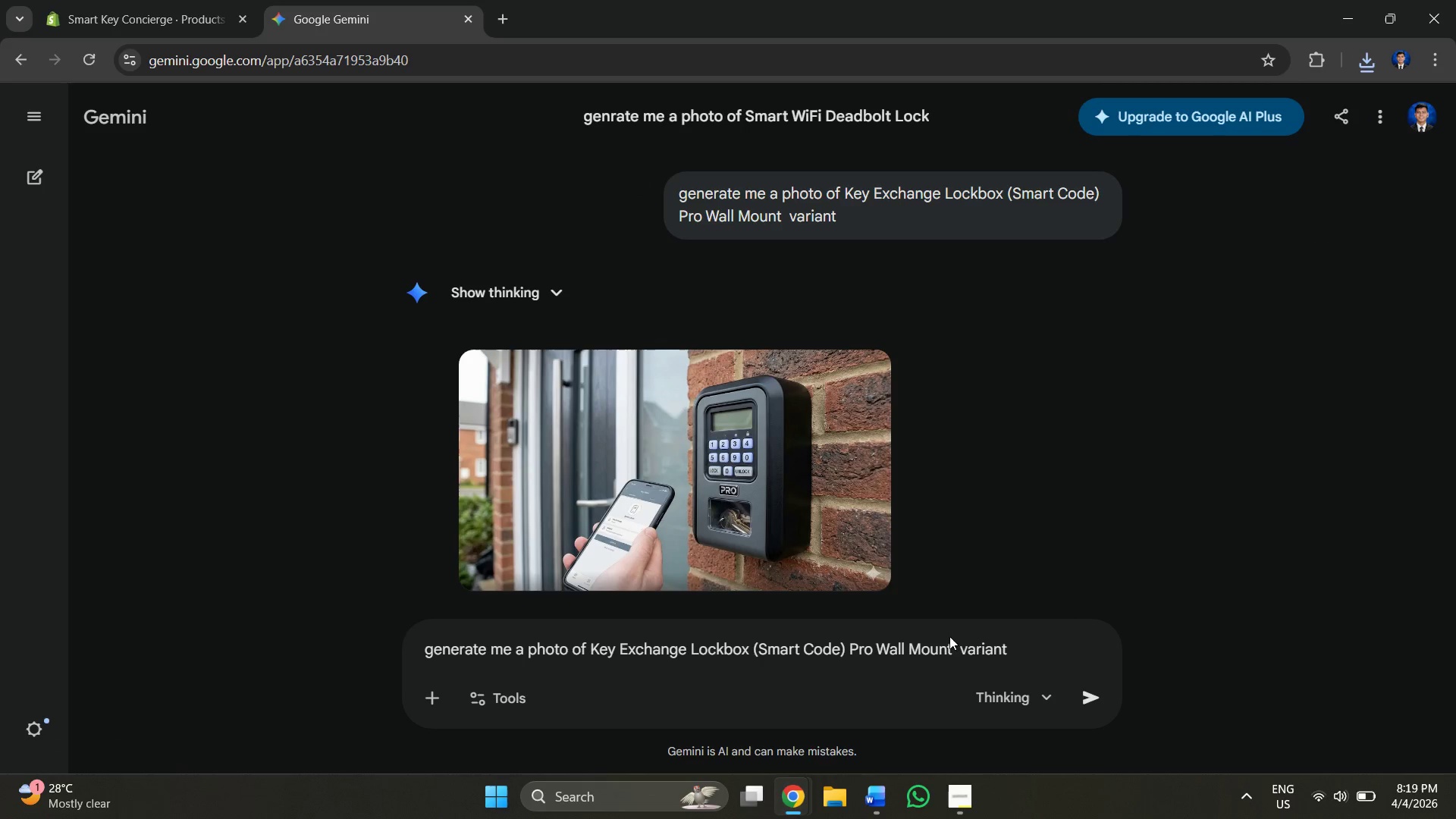 
key(Alt+AltLeft)
 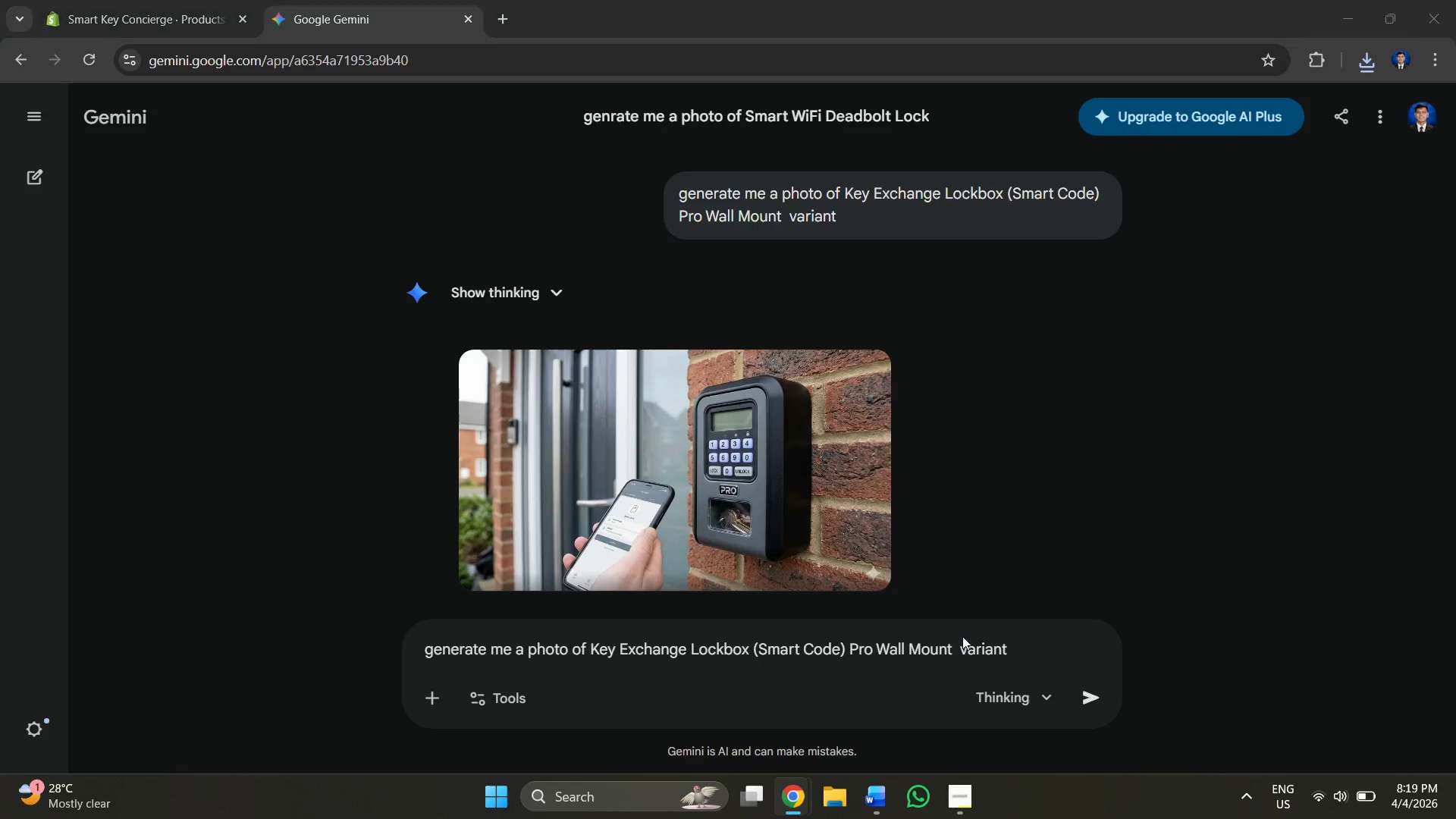 
key(Alt+Tab)
 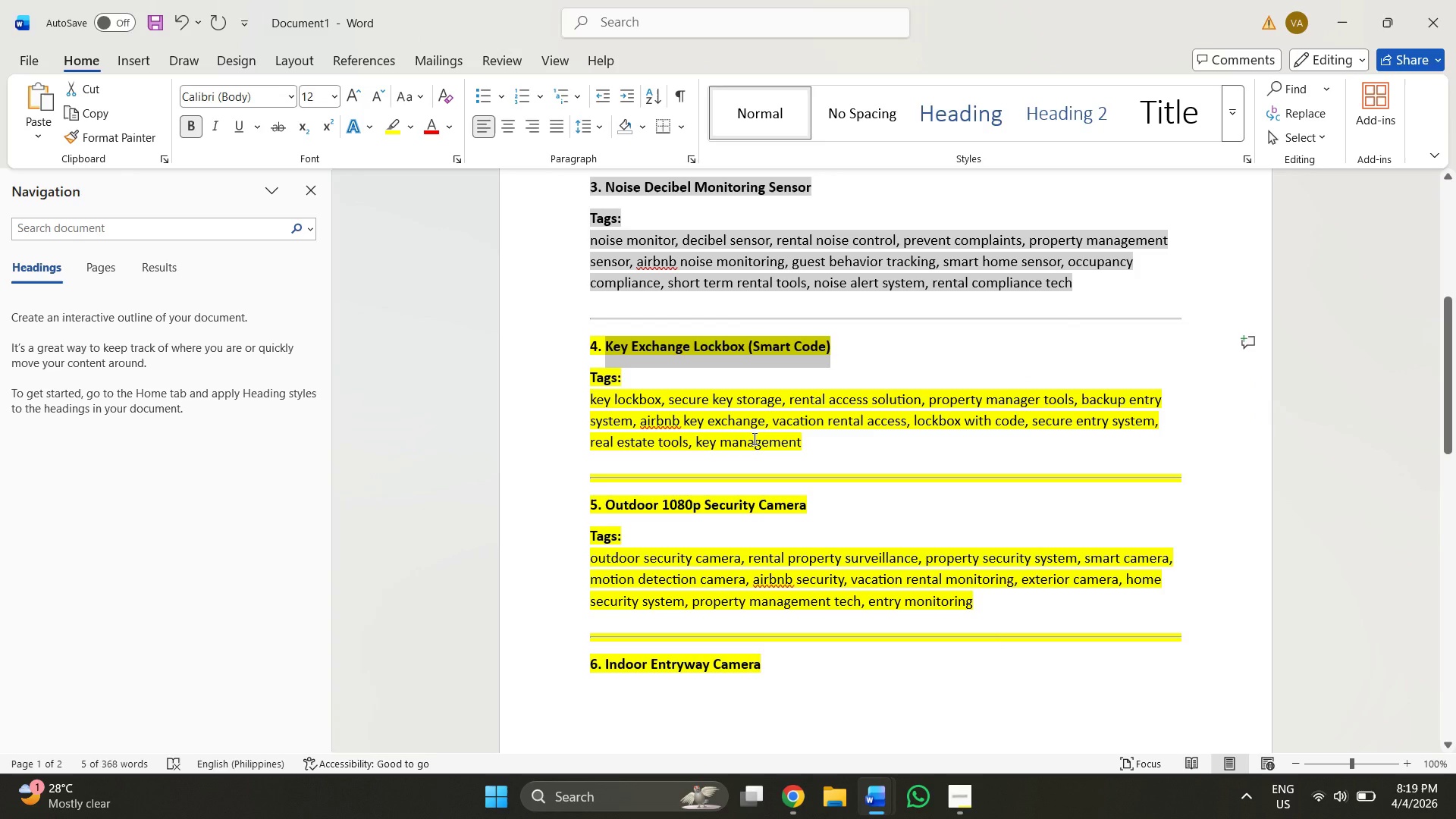 
key(Alt+Tab)
 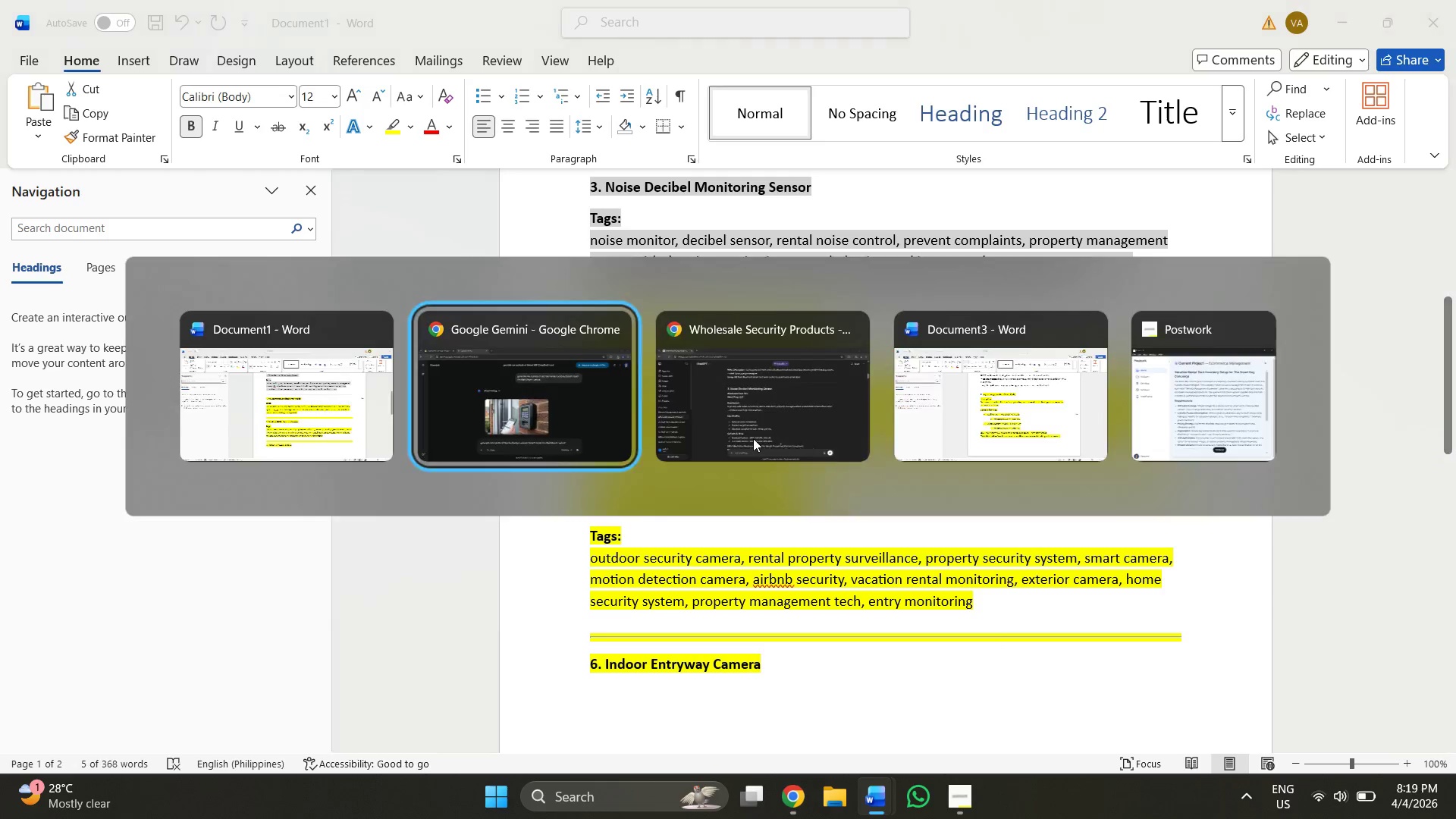 
key(Alt+Tab)
 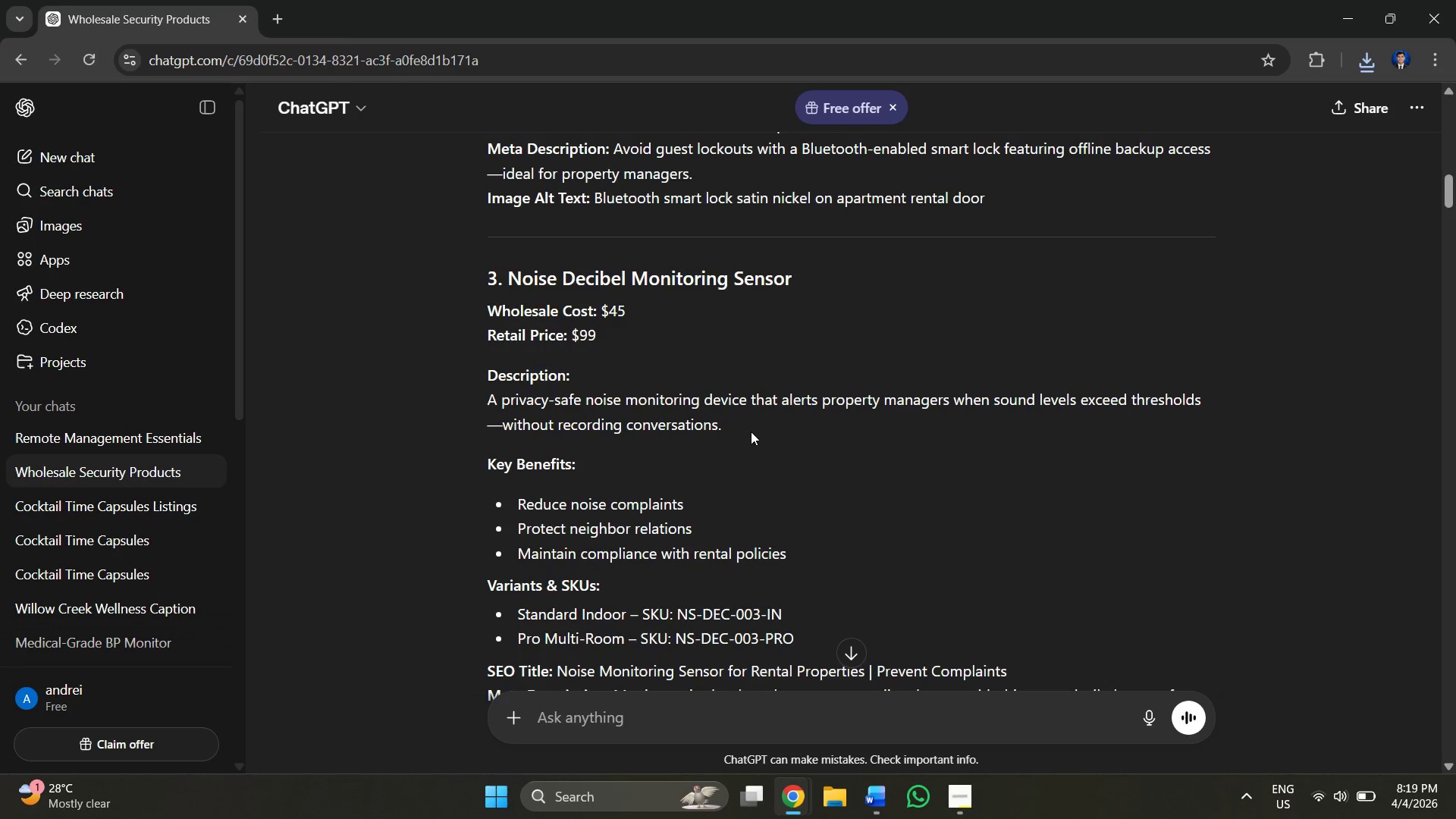 
key(Alt+Tab)
 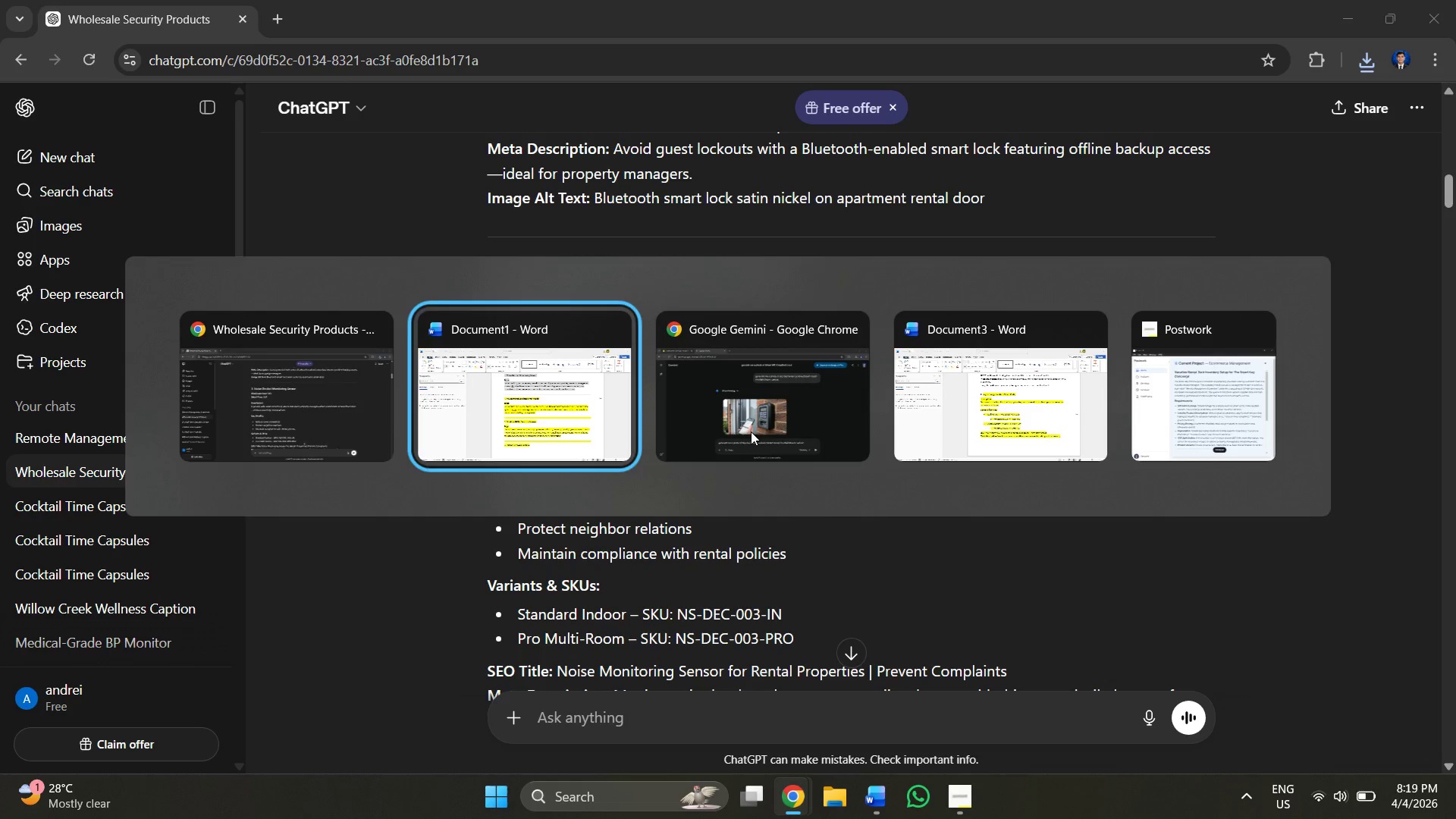 
key(Alt+Tab)
 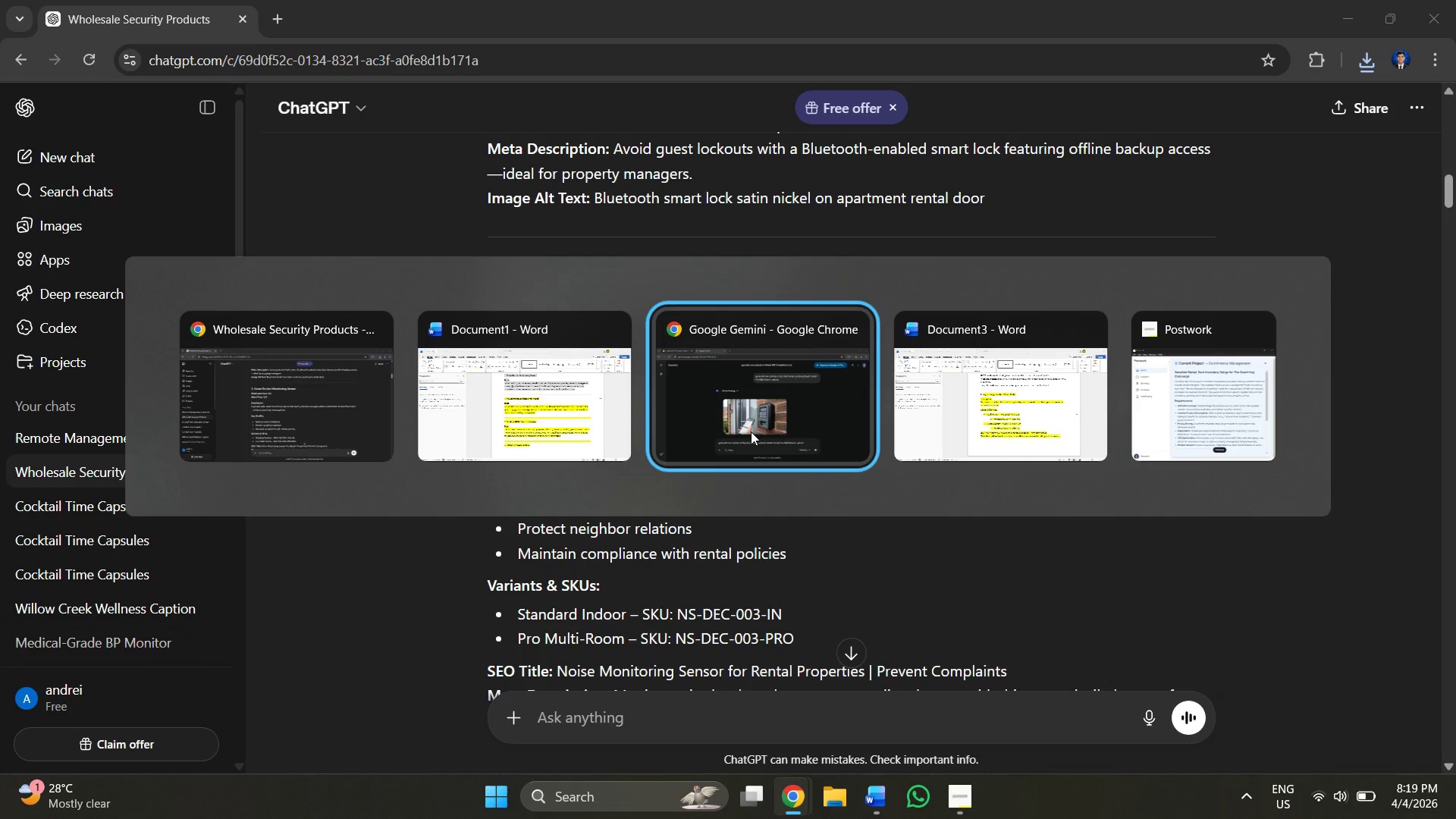 
key(Alt+Tab)
 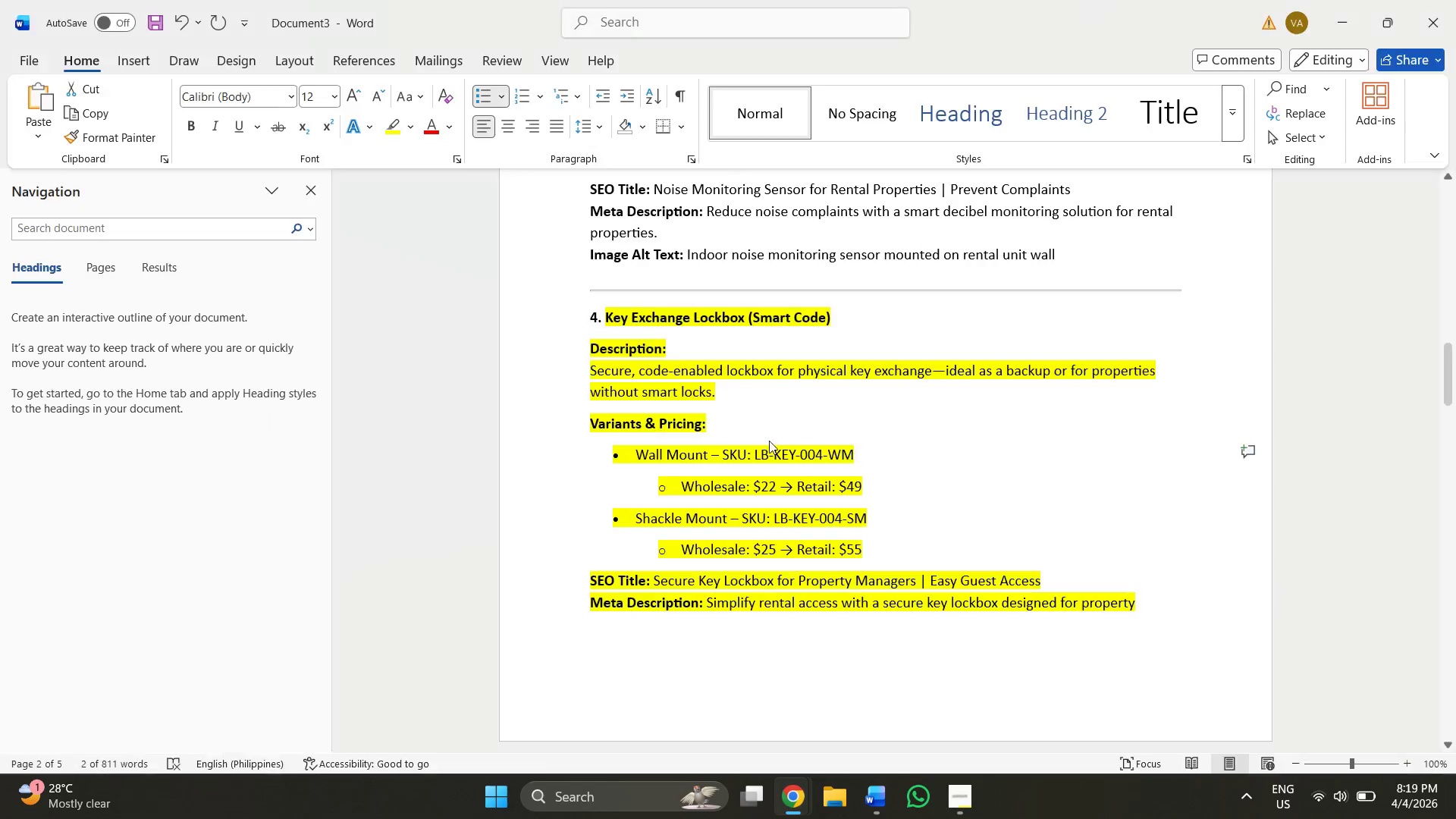 
key(Alt+Tab)
 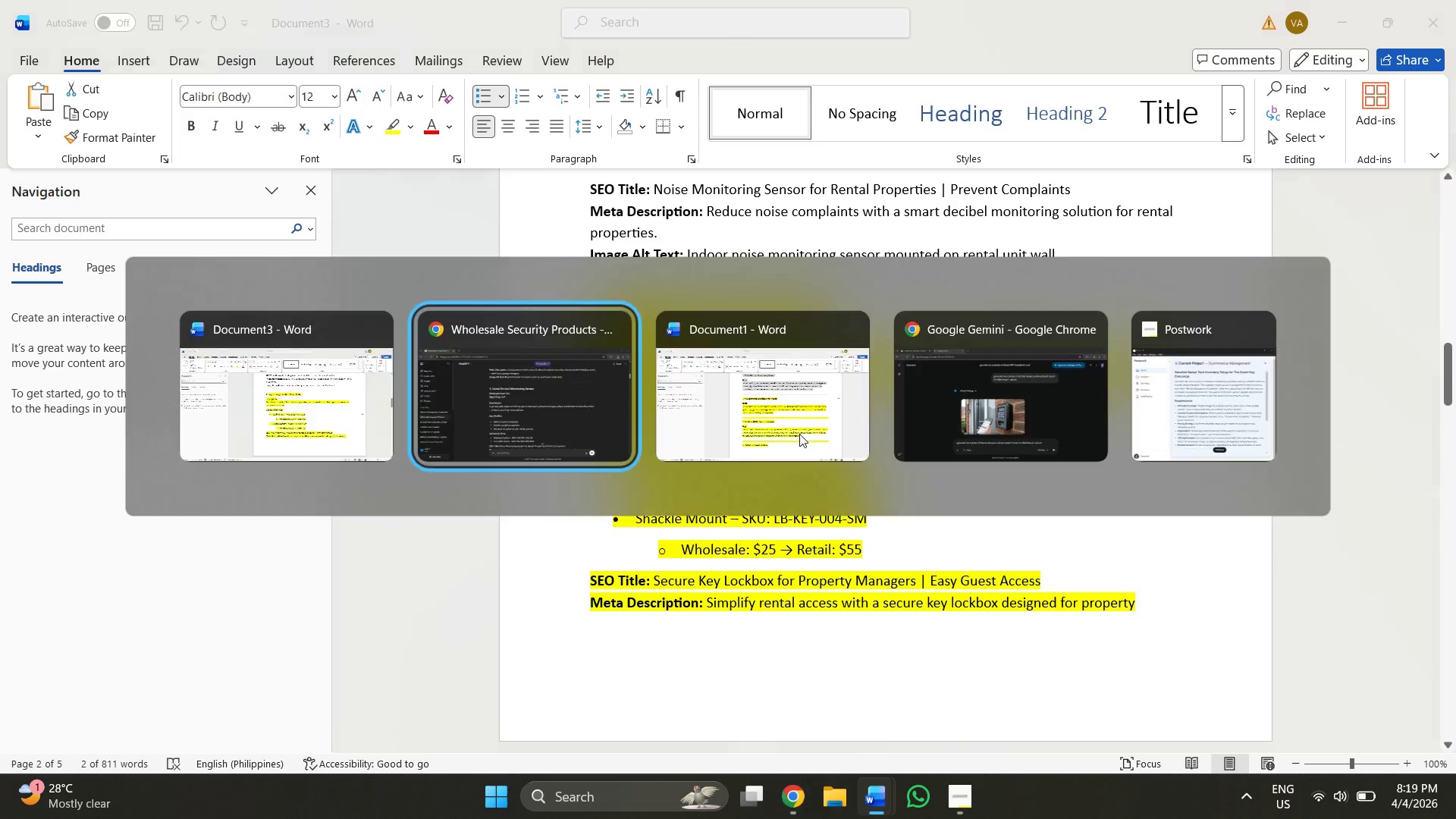 
key(Alt+Tab)
 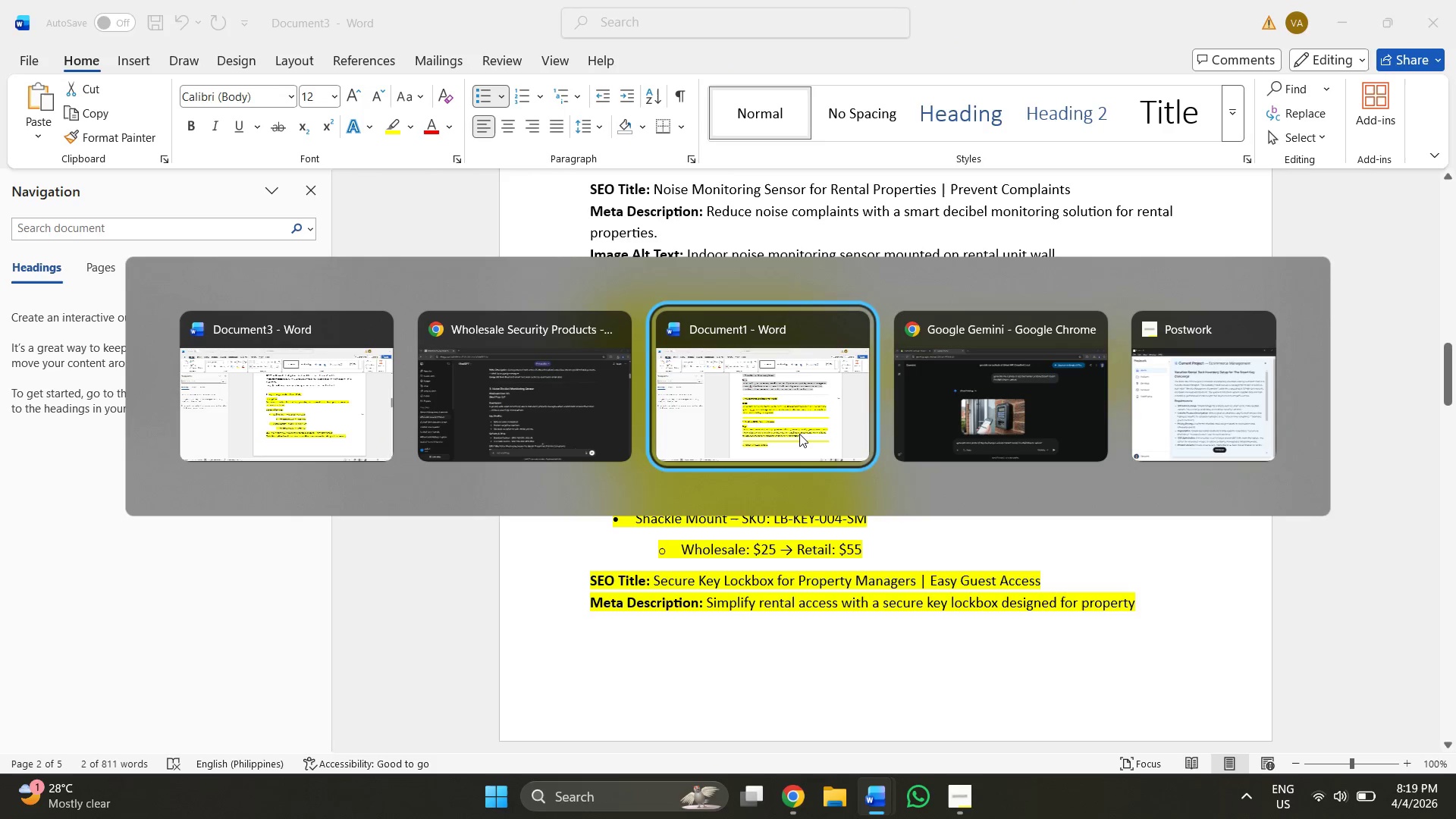 
key(Alt+Tab)
 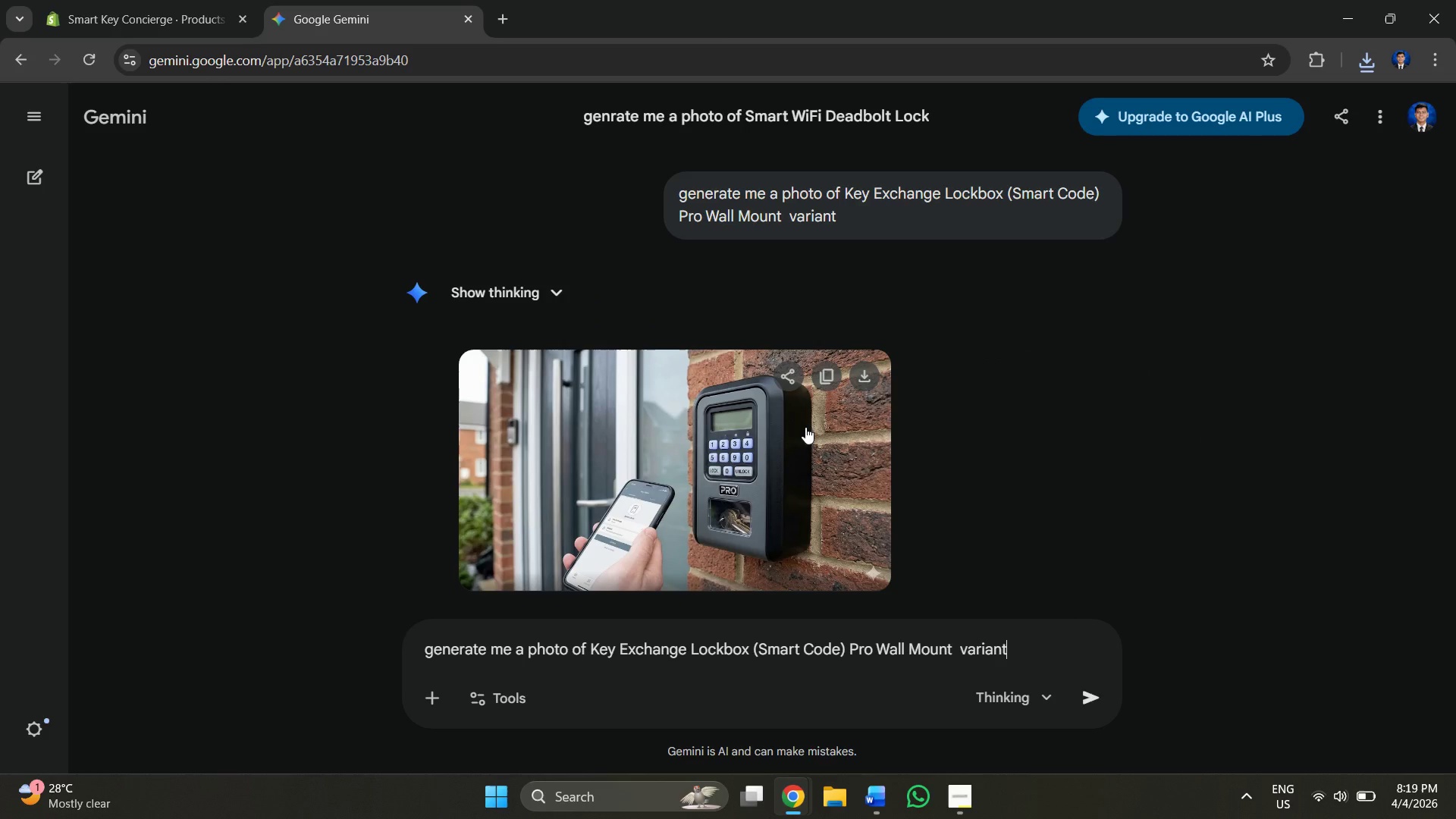 
key(Alt+Tab)
 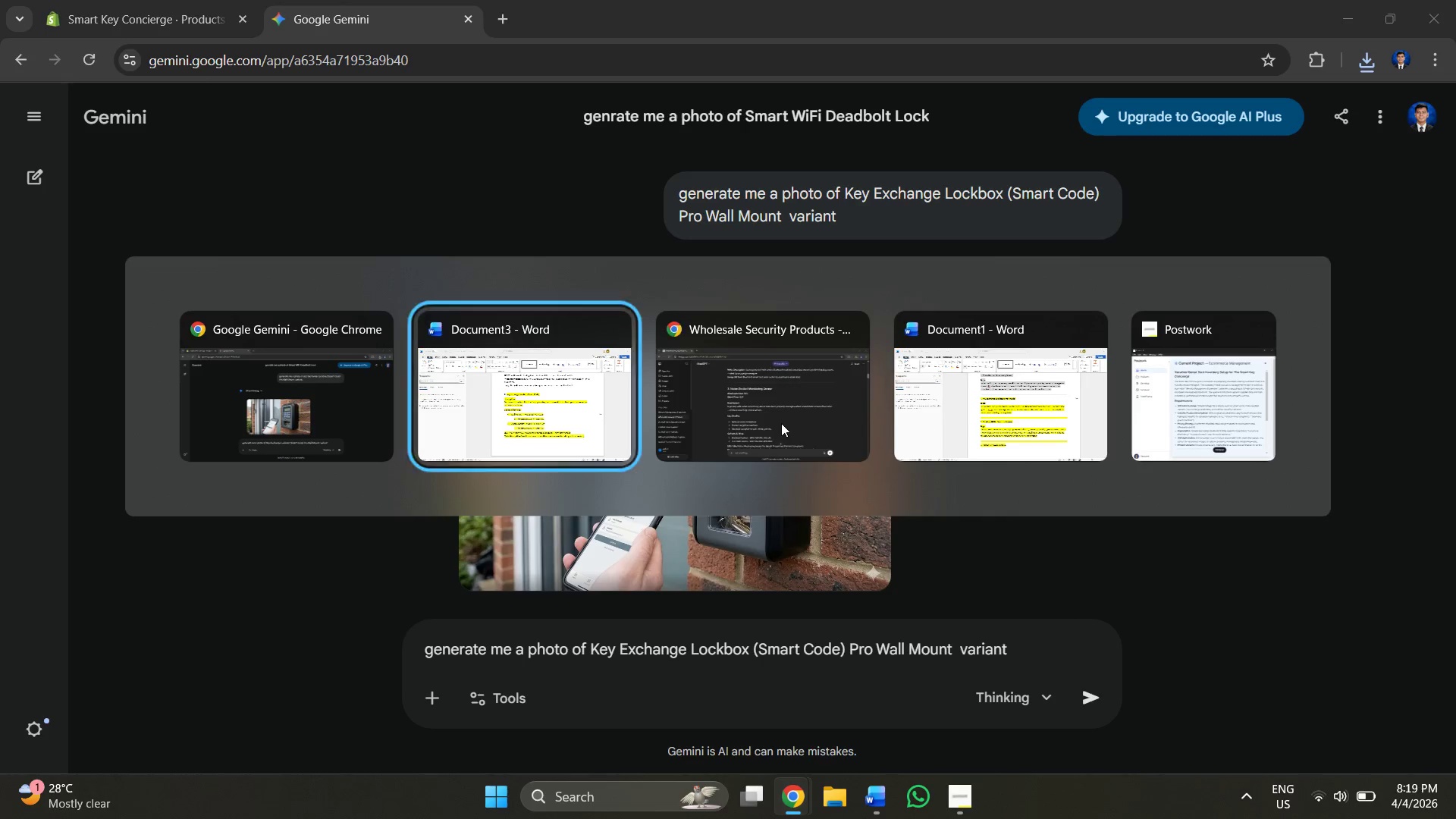 
key(Alt+Tab)
 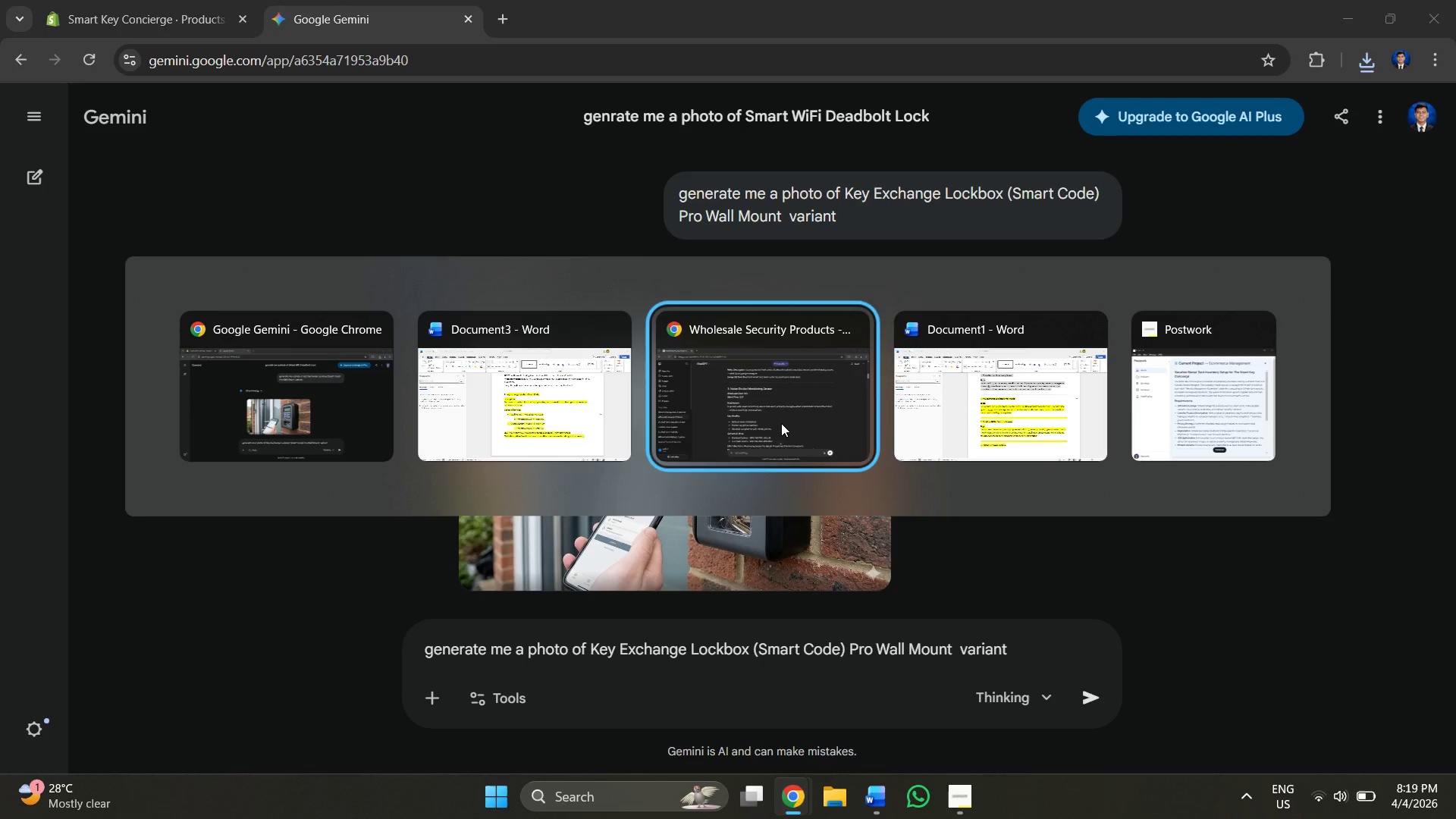 
key(Alt+Tab)
 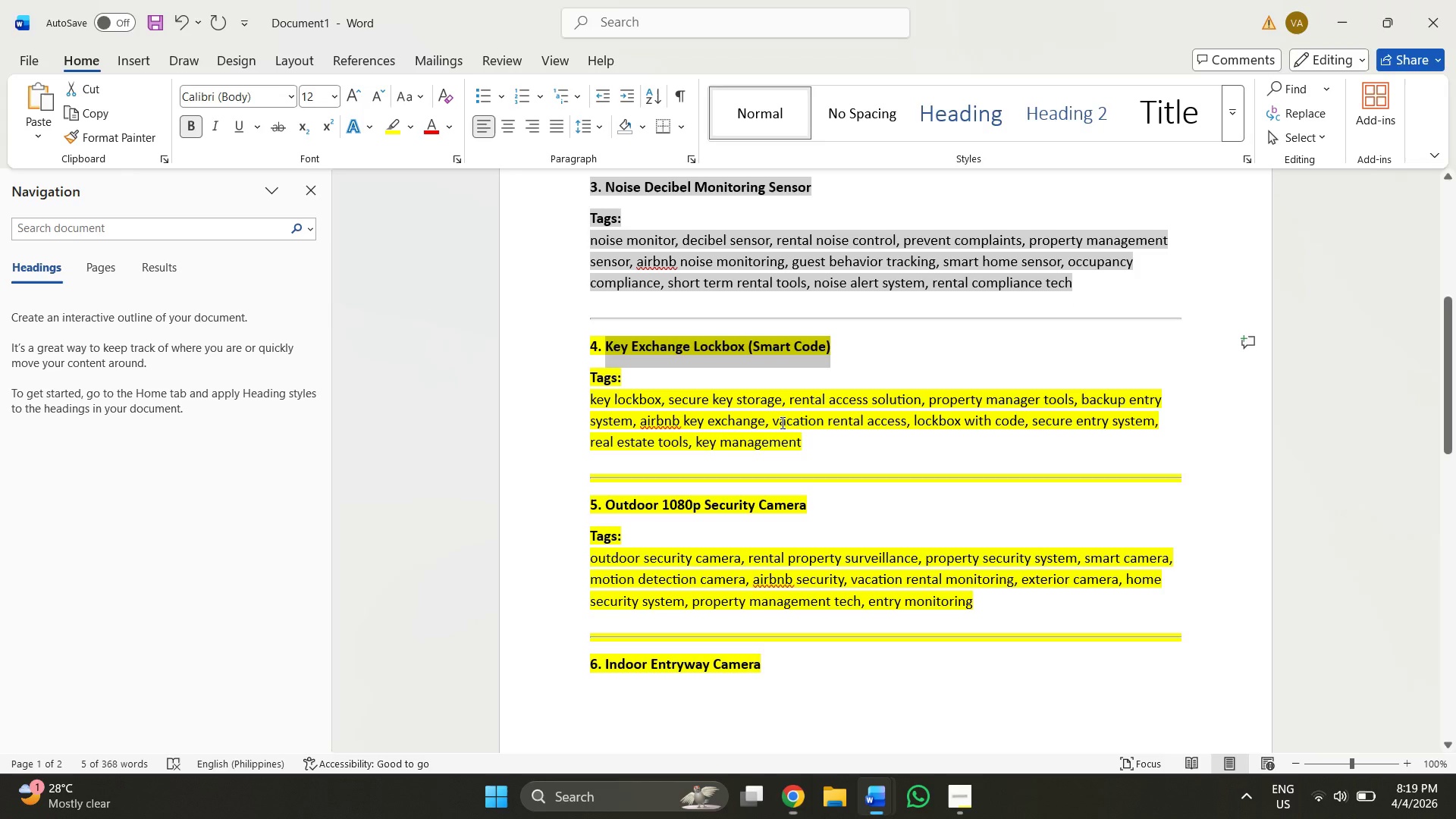 
key(Alt+Tab)
 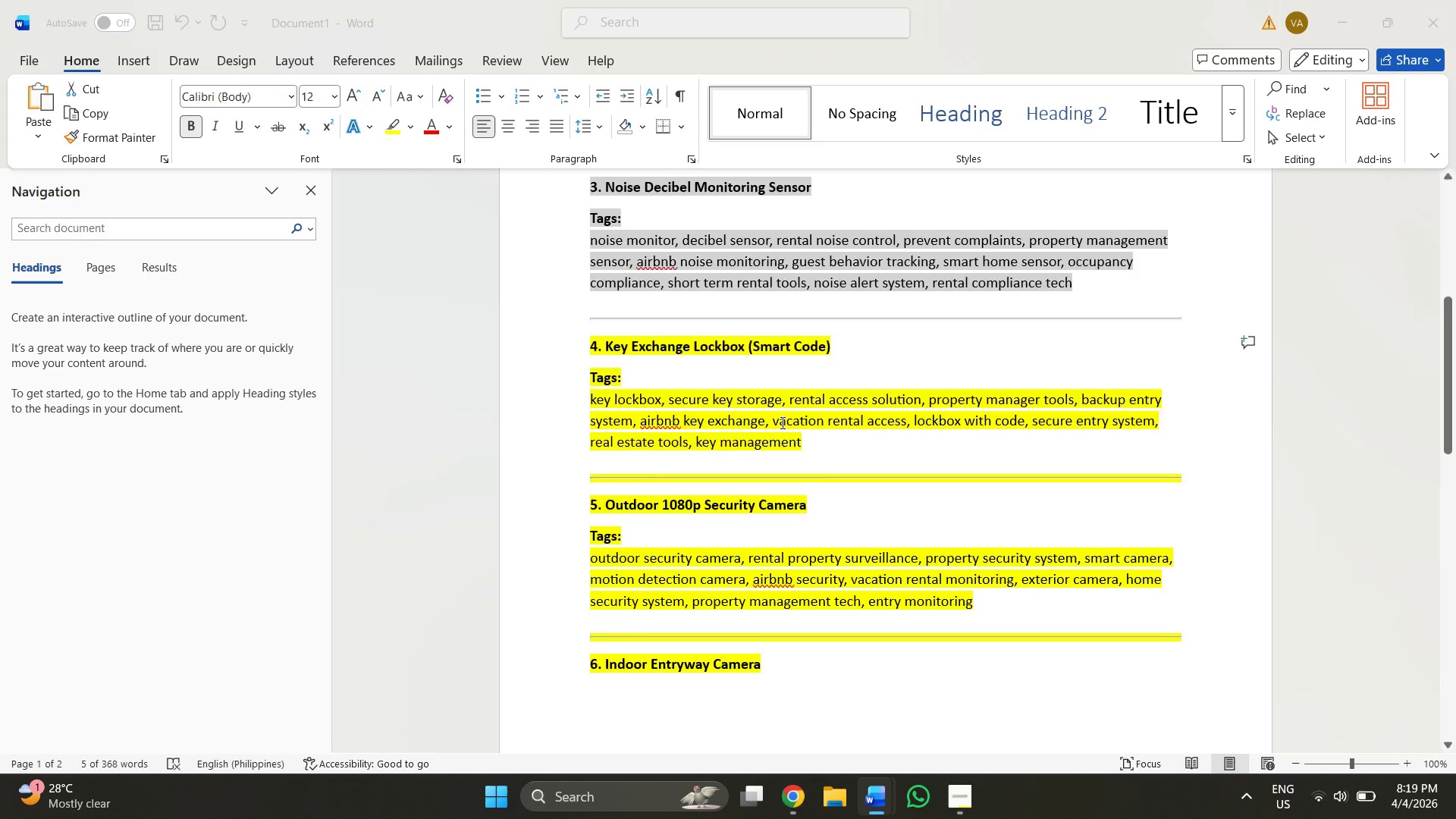 
key(Alt+Tab)
 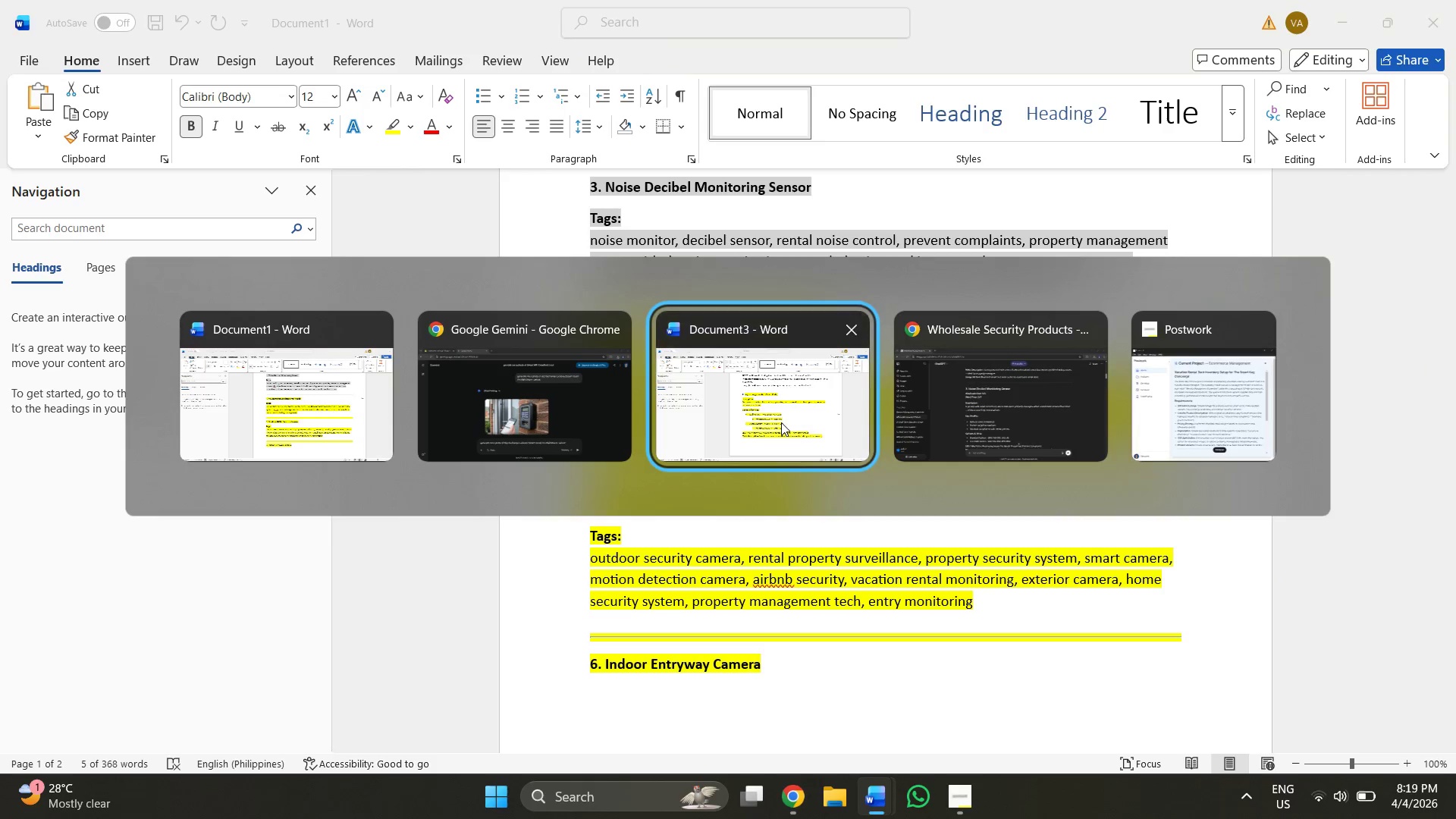 
key(Alt+Tab)
 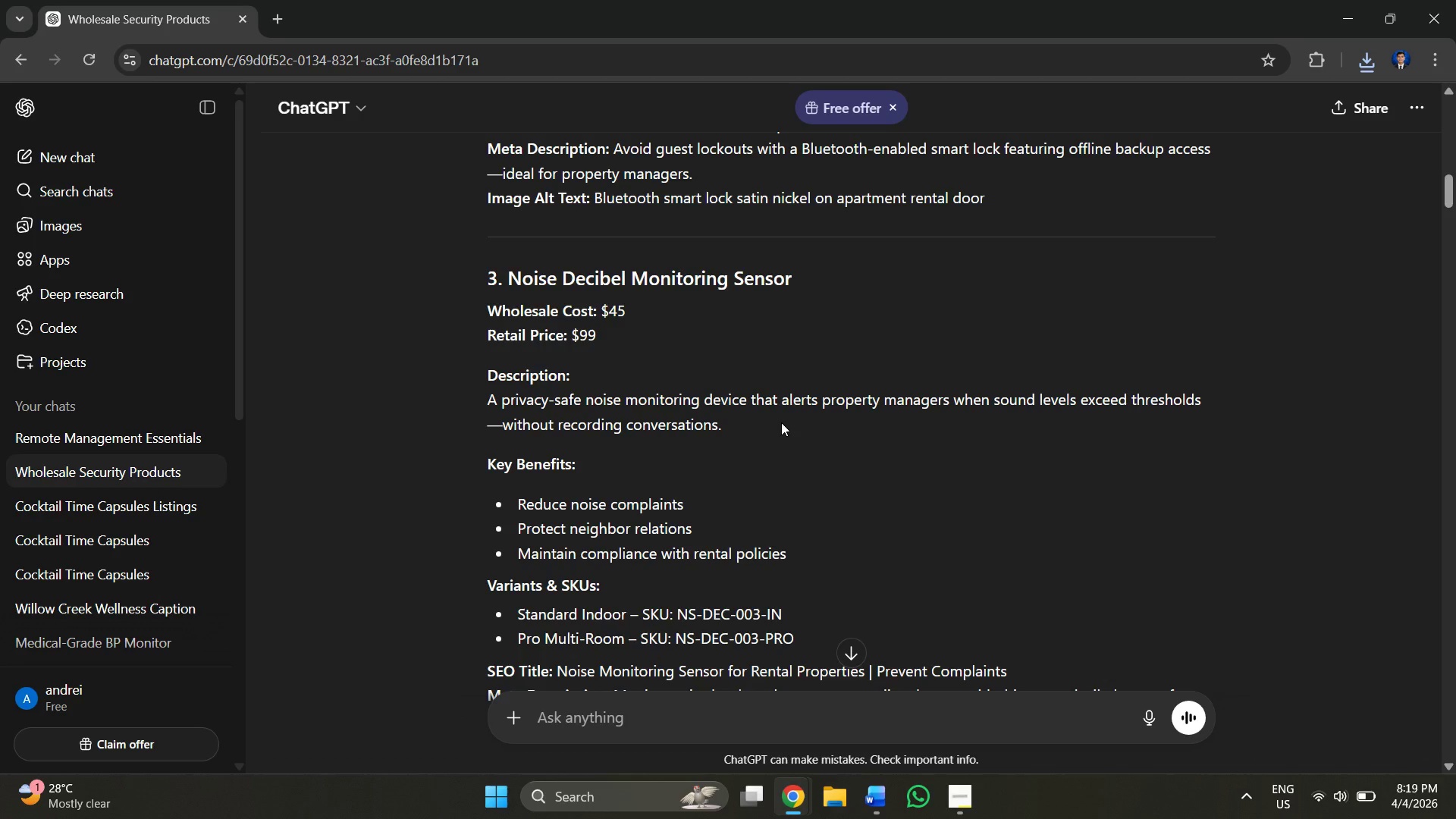 
key(Alt+Tab)
 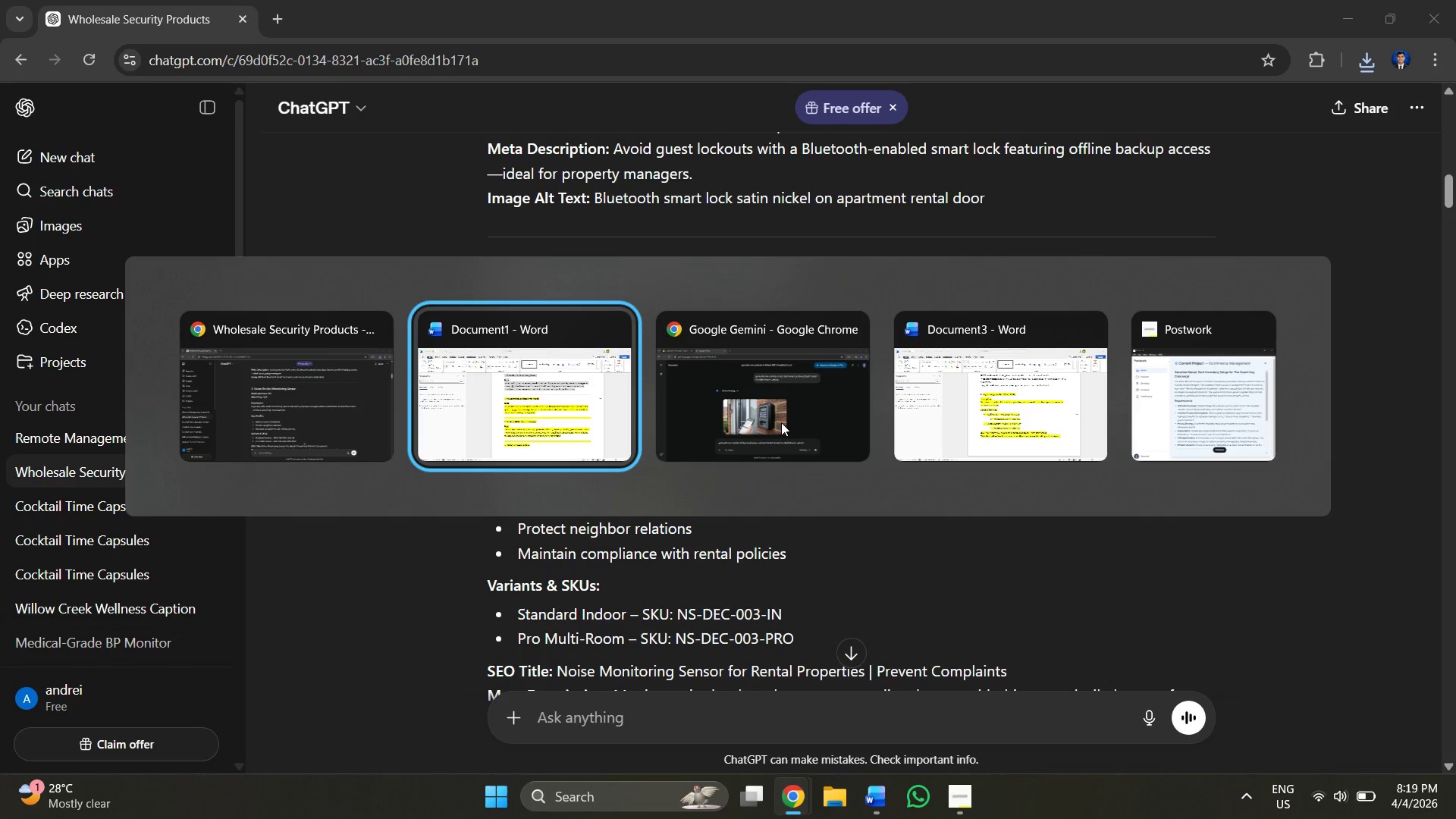 
key(Alt+Tab)
 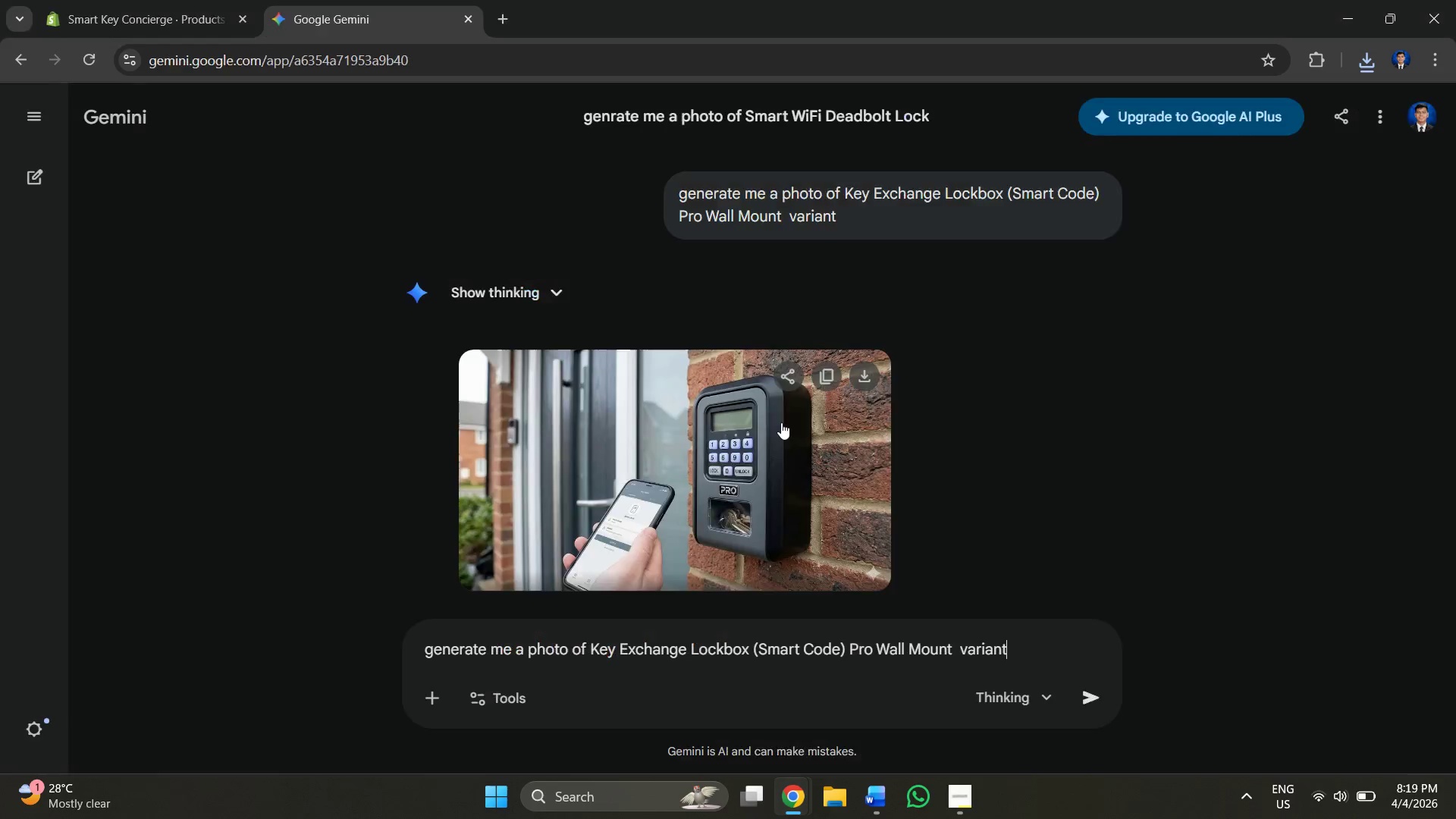 
key(Alt+Tab)
 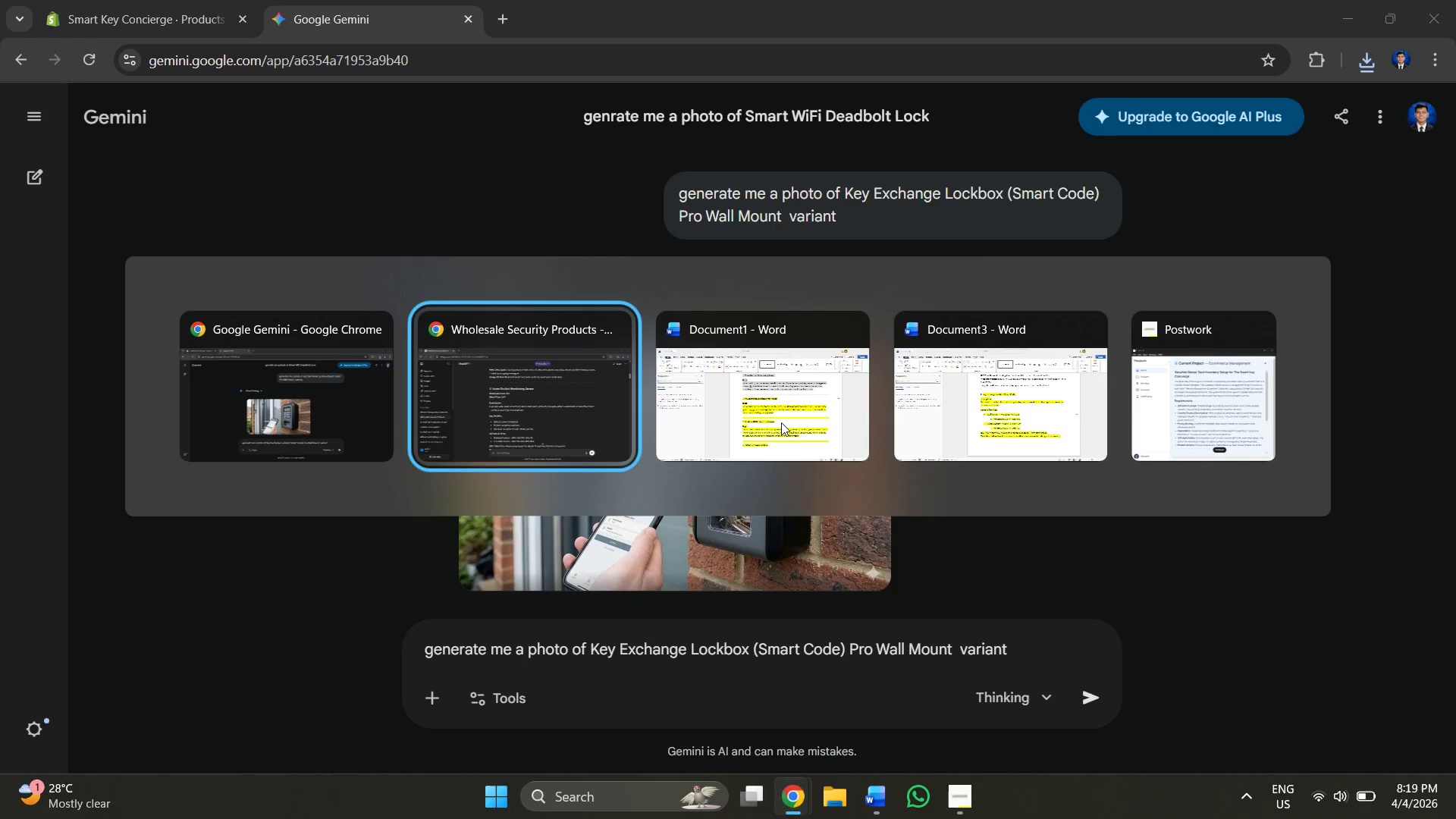 
key(Alt+Tab)
 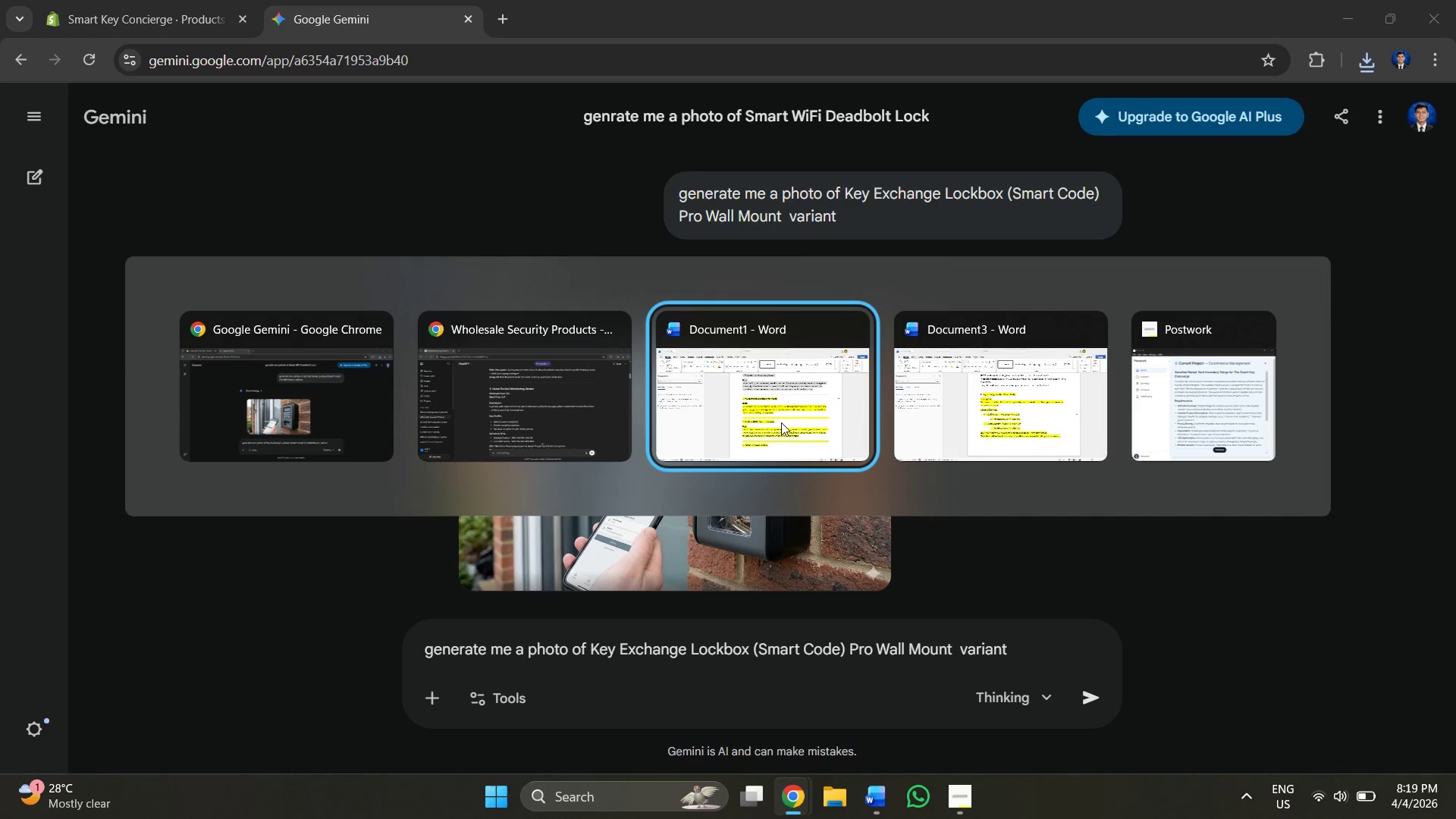 
key(Alt+Tab)
 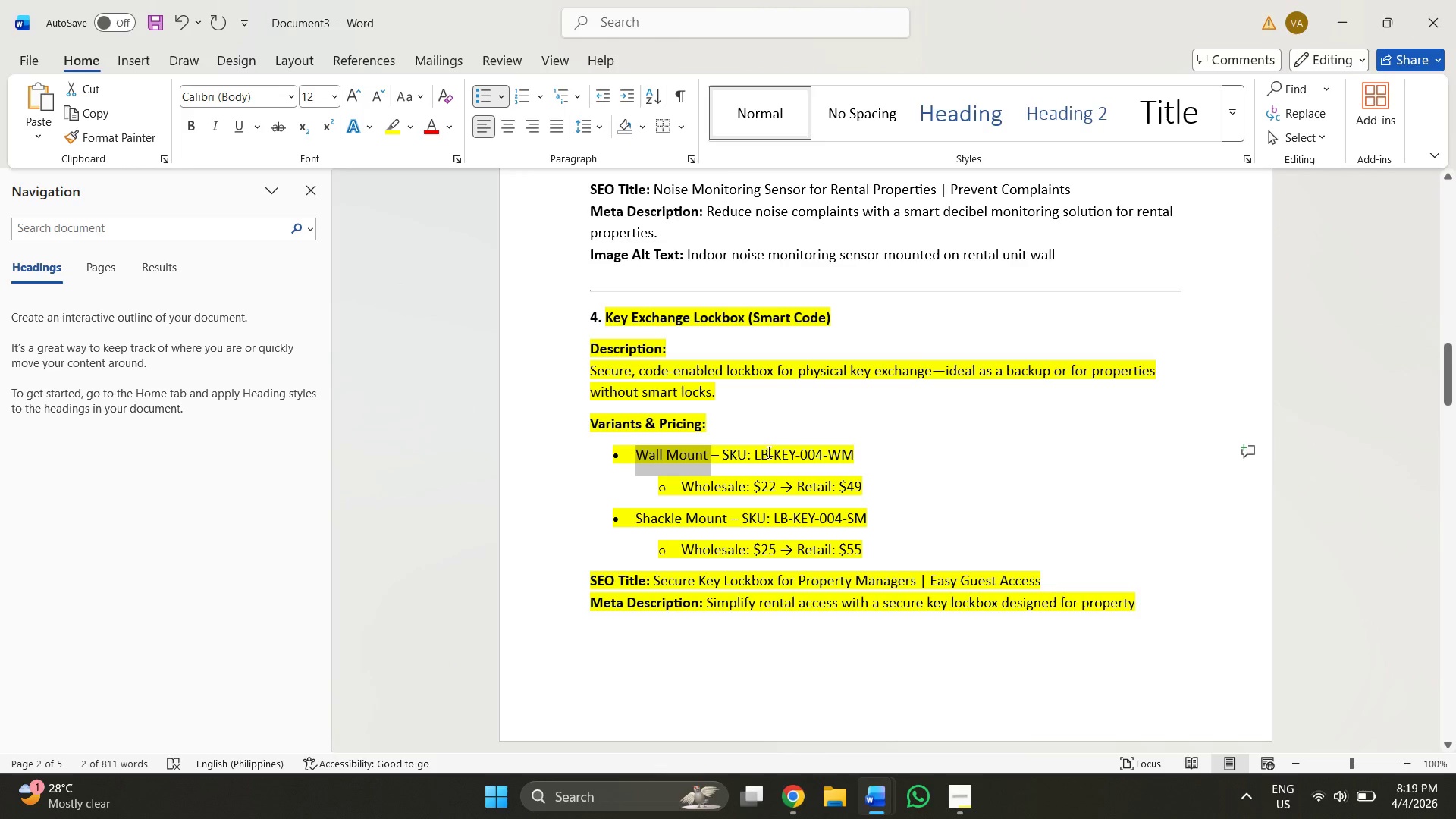 
left_click([766, 479])
 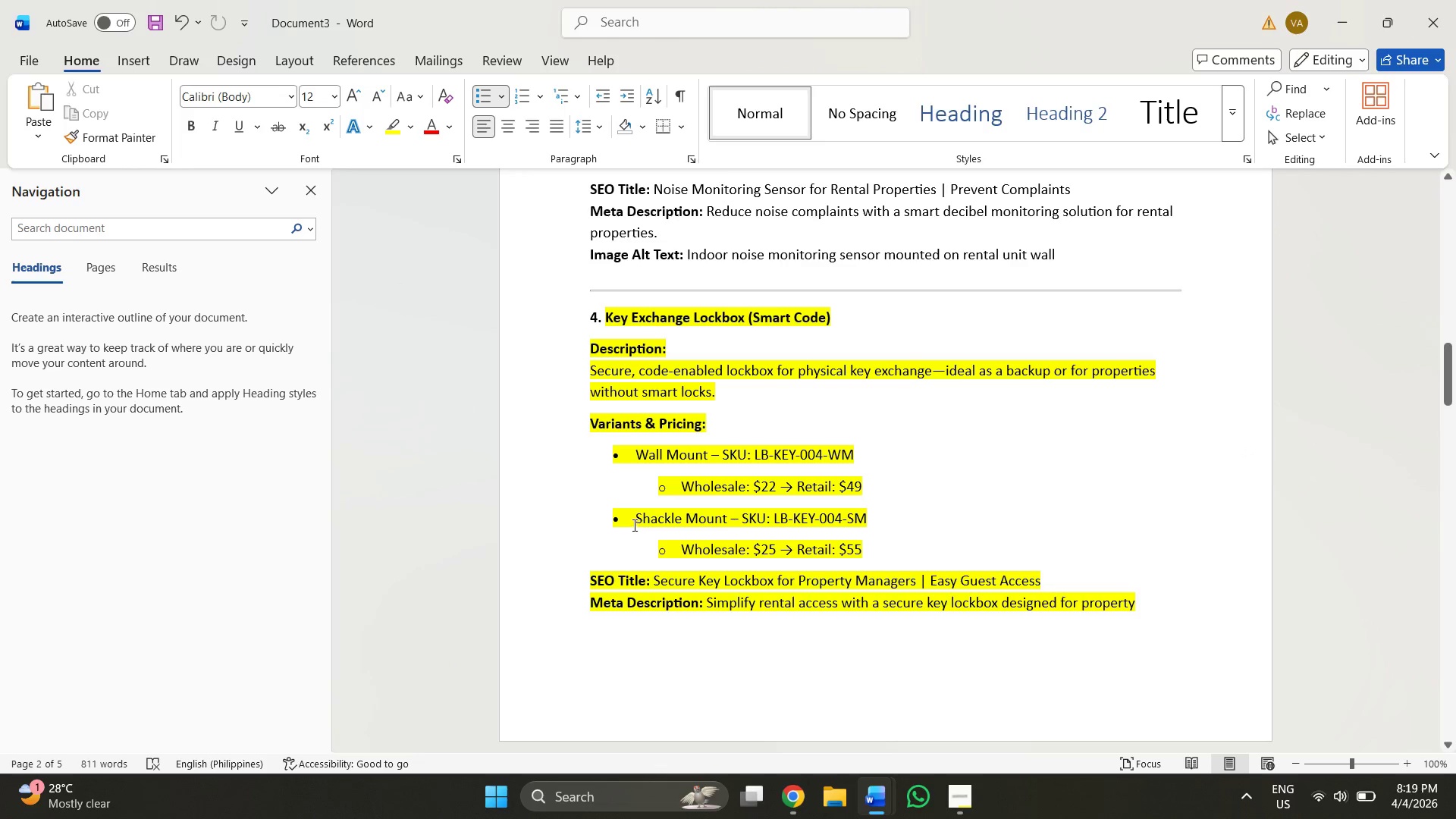 
left_click_drag(start_coordinate=[642, 516], to_coordinate=[648, 516])
 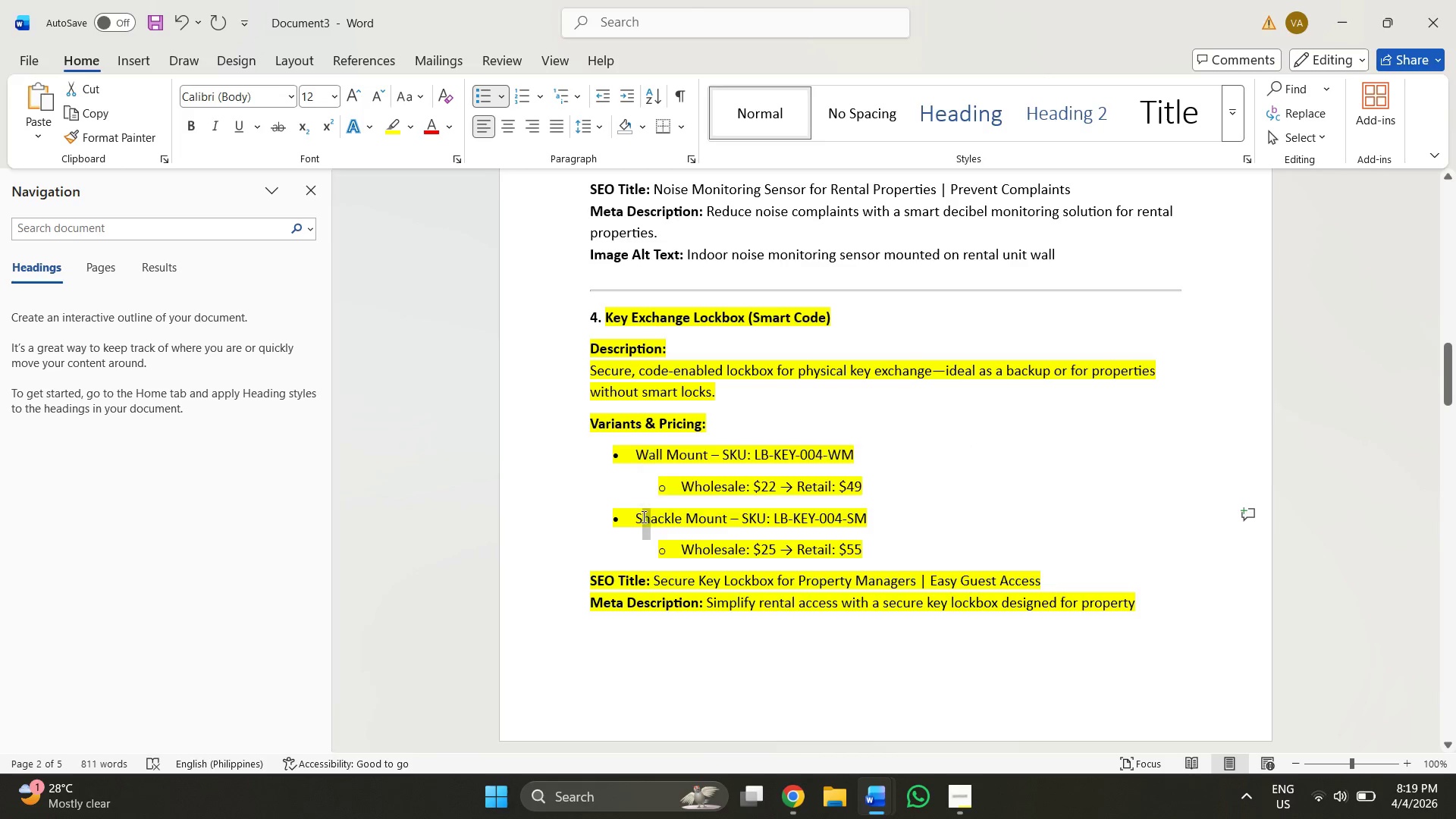 
left_click([642, 516])
 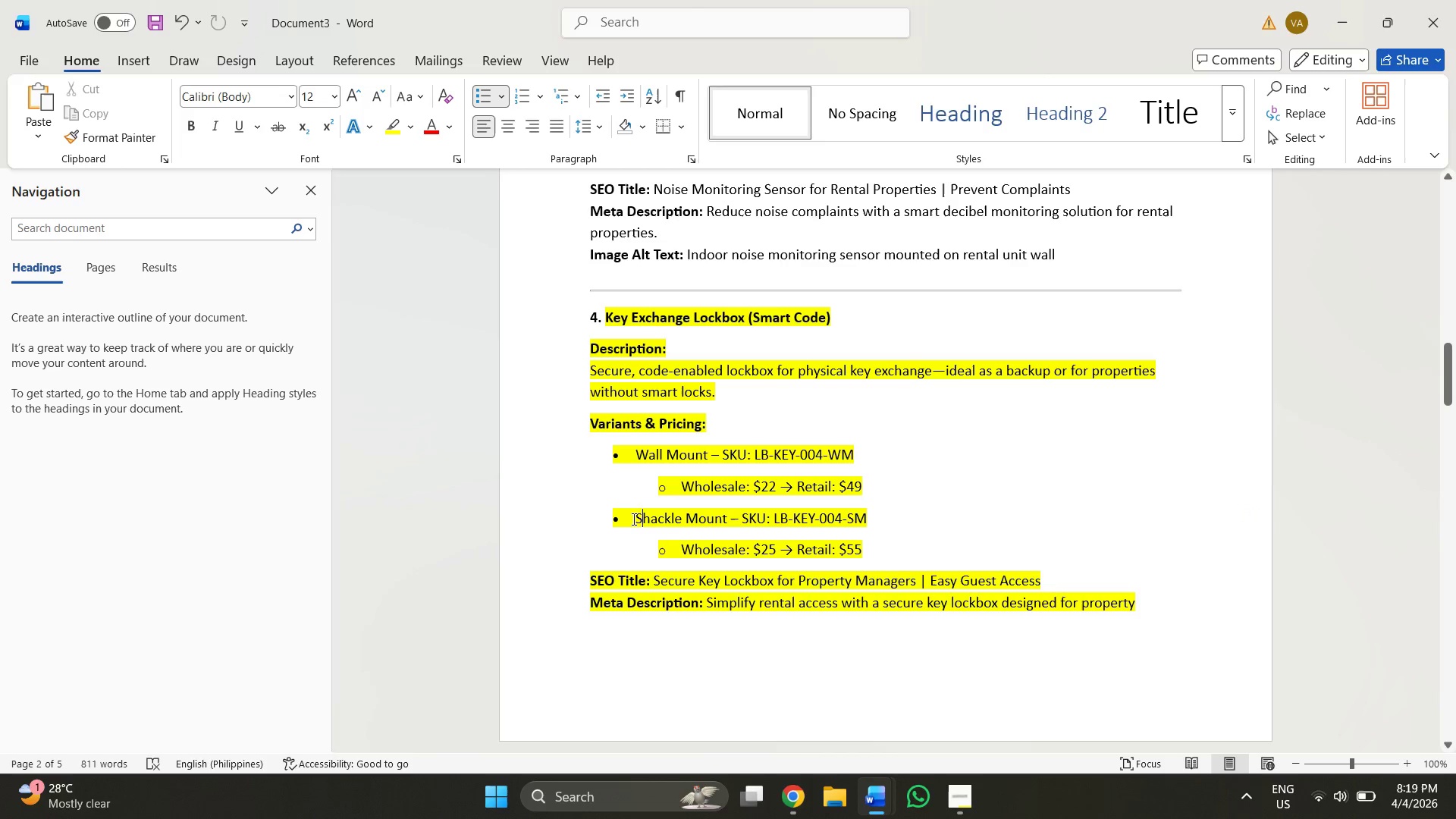 
left_click_drag(start_coordinate=[632, 519], to_coordinate=[714, 515])
 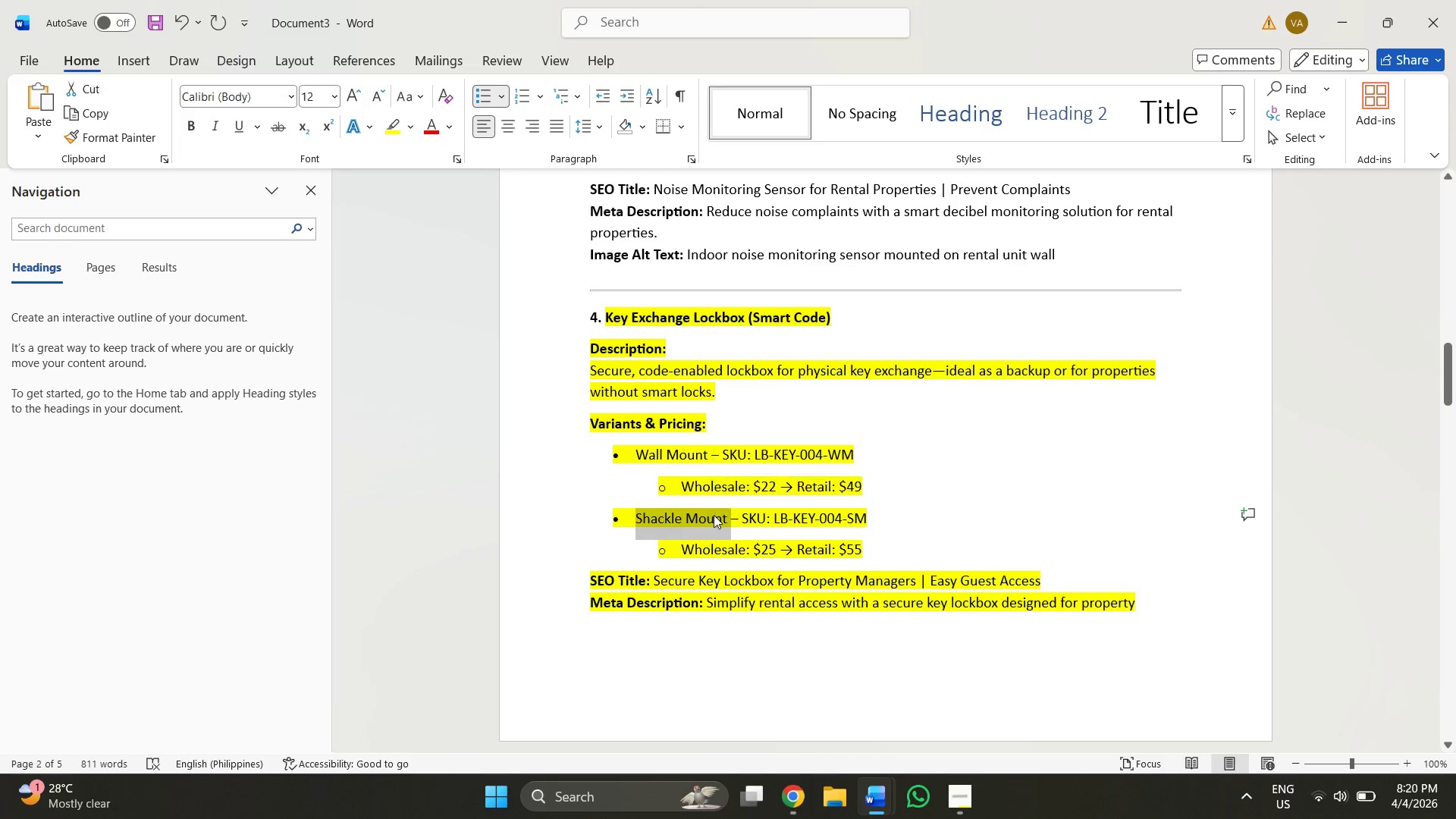 
key(Control+C)
 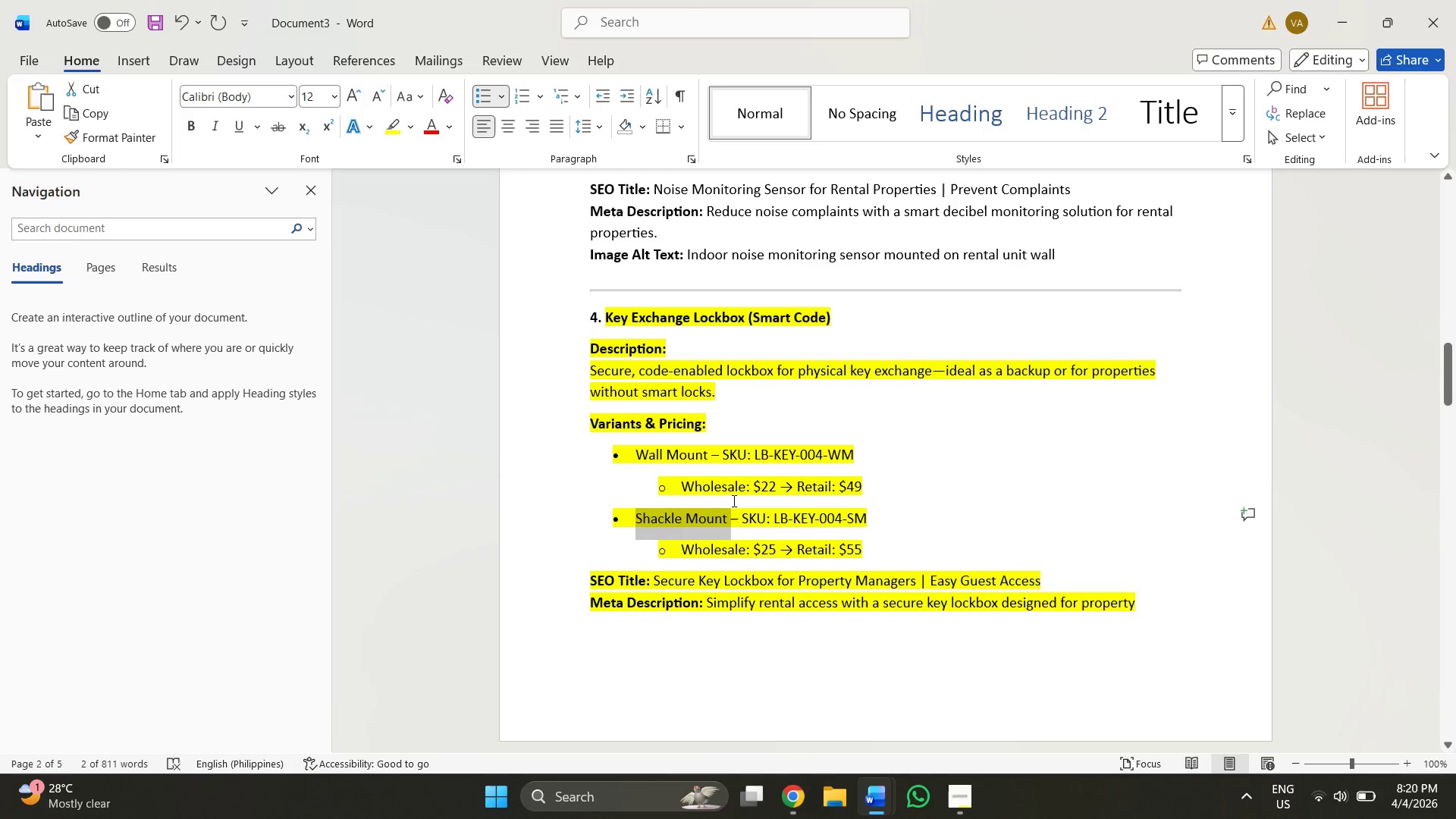 
key(Alt+AltLeft)
 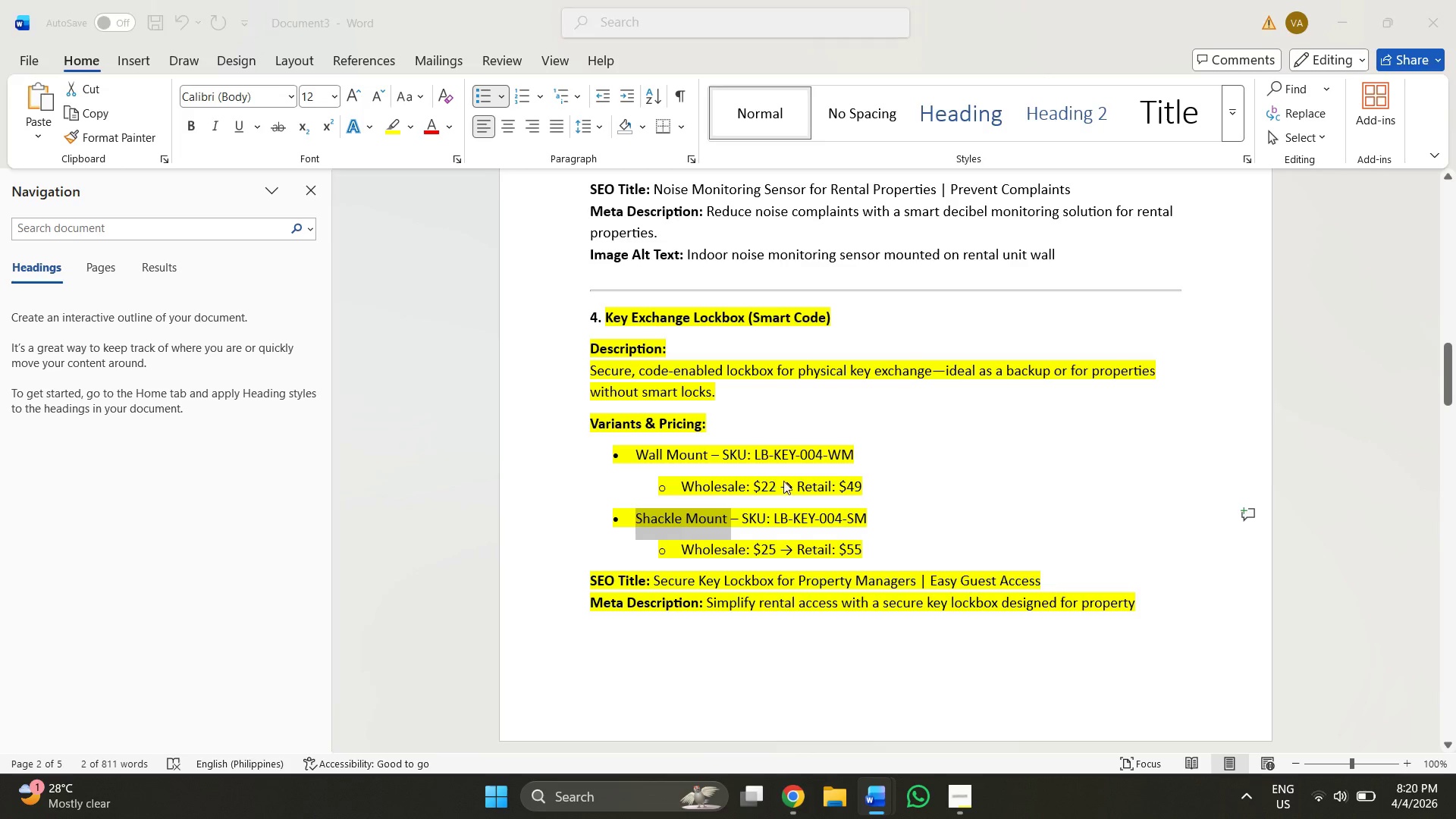 
key(Alt+Tab)
 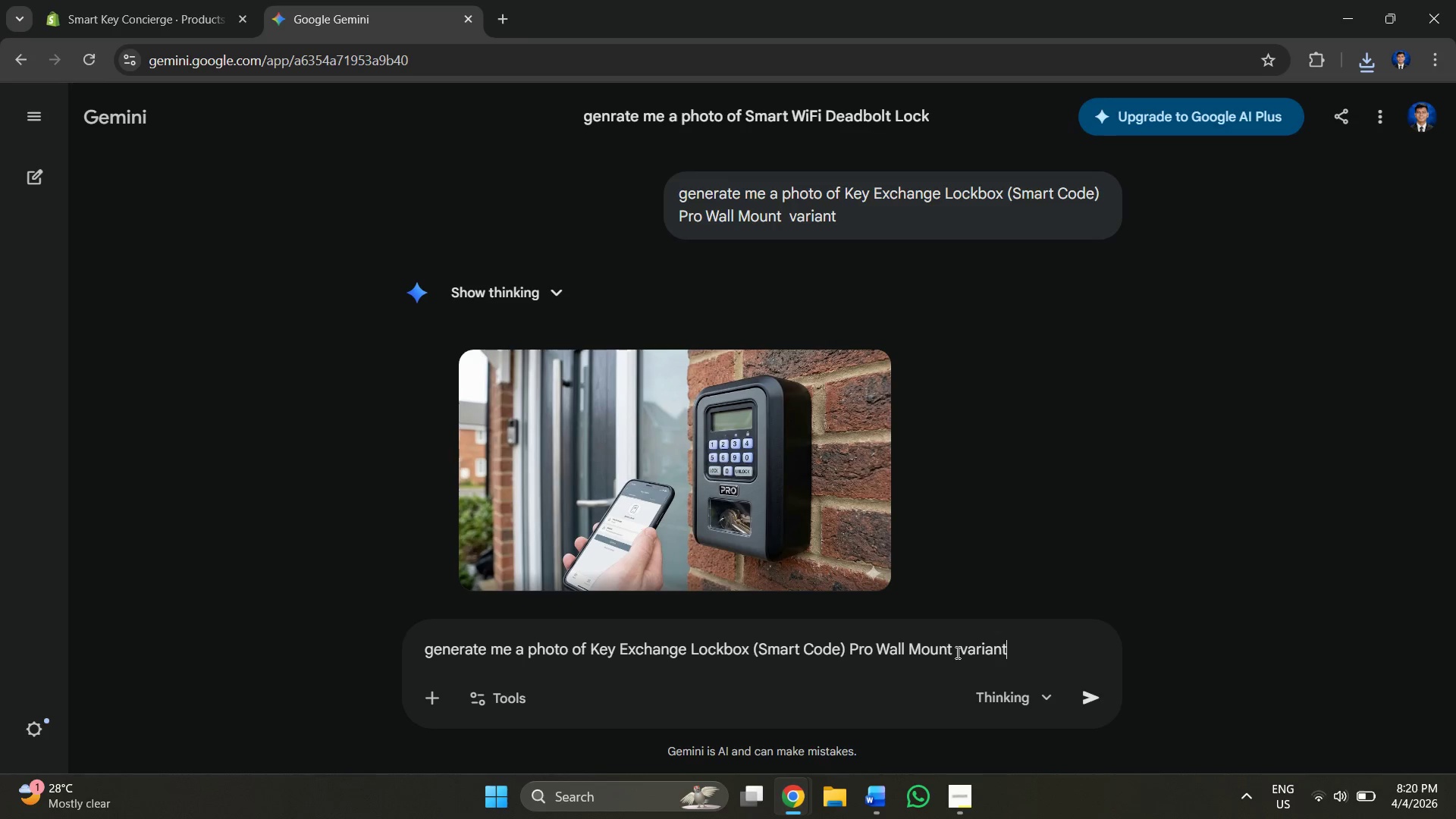 
left_click_drag(start_coordinate=[956, 649], to_coordinate=[880, 648])
 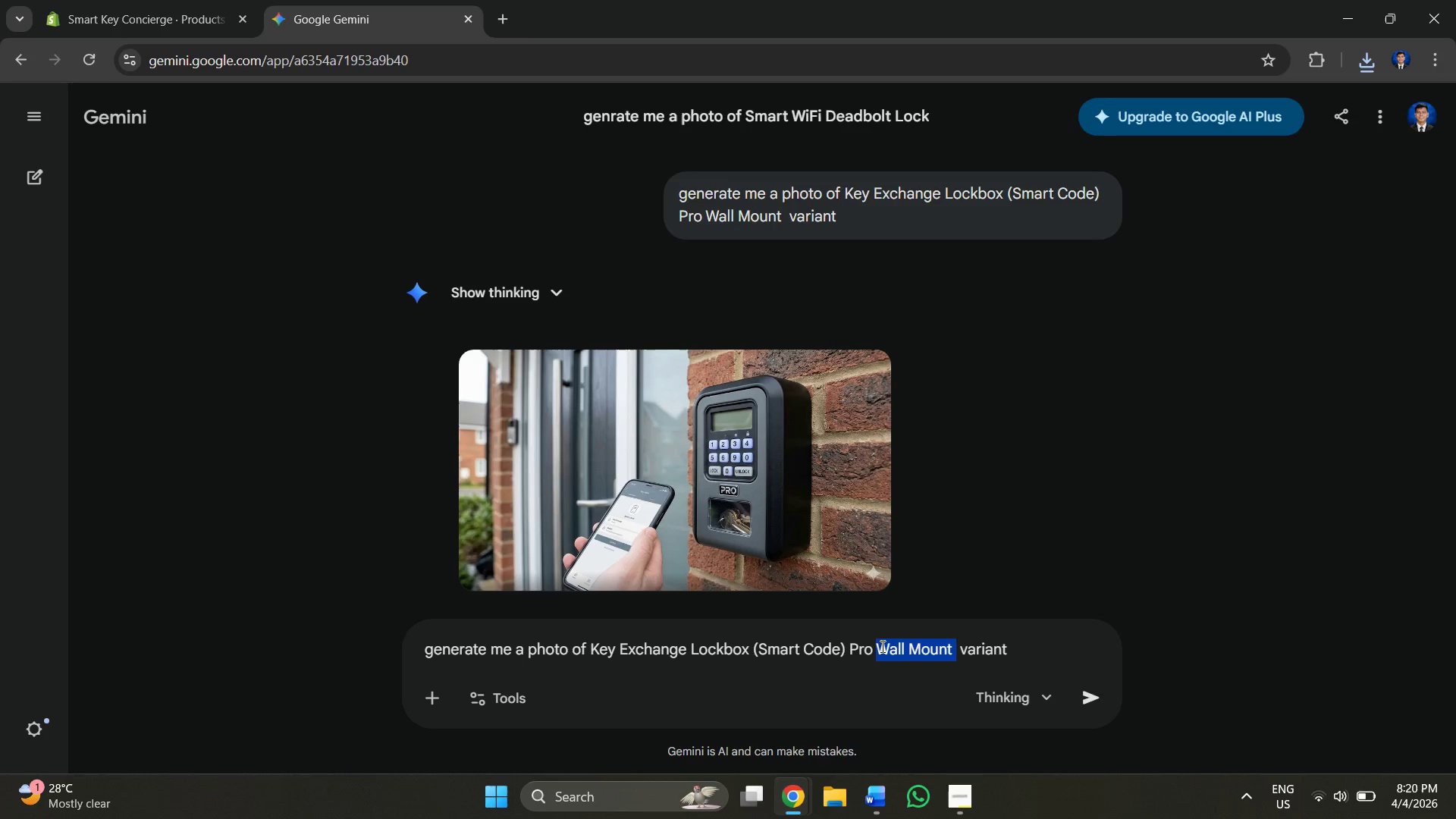 
key(Control+V)
 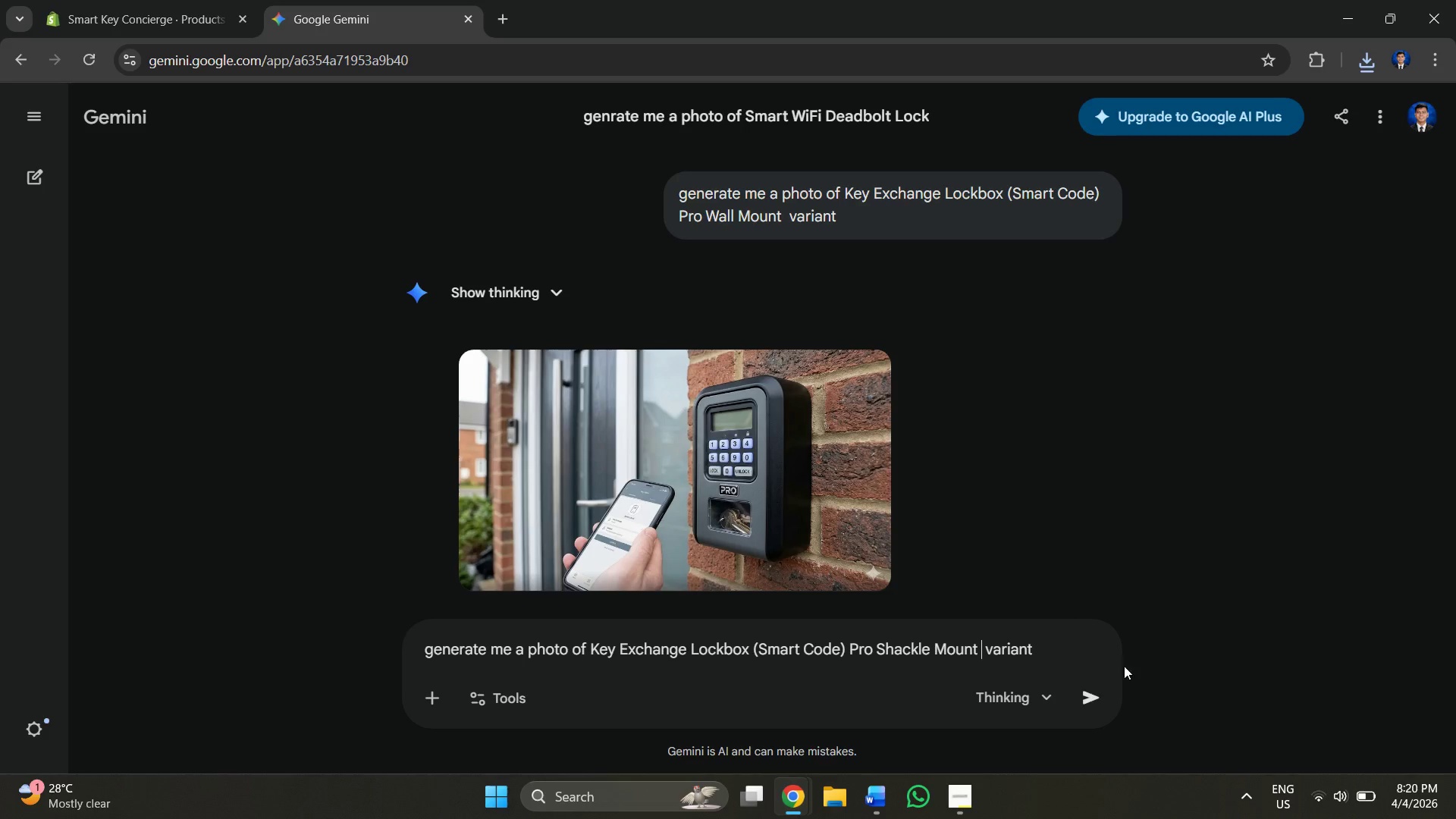 
left_click([1082, 695])
 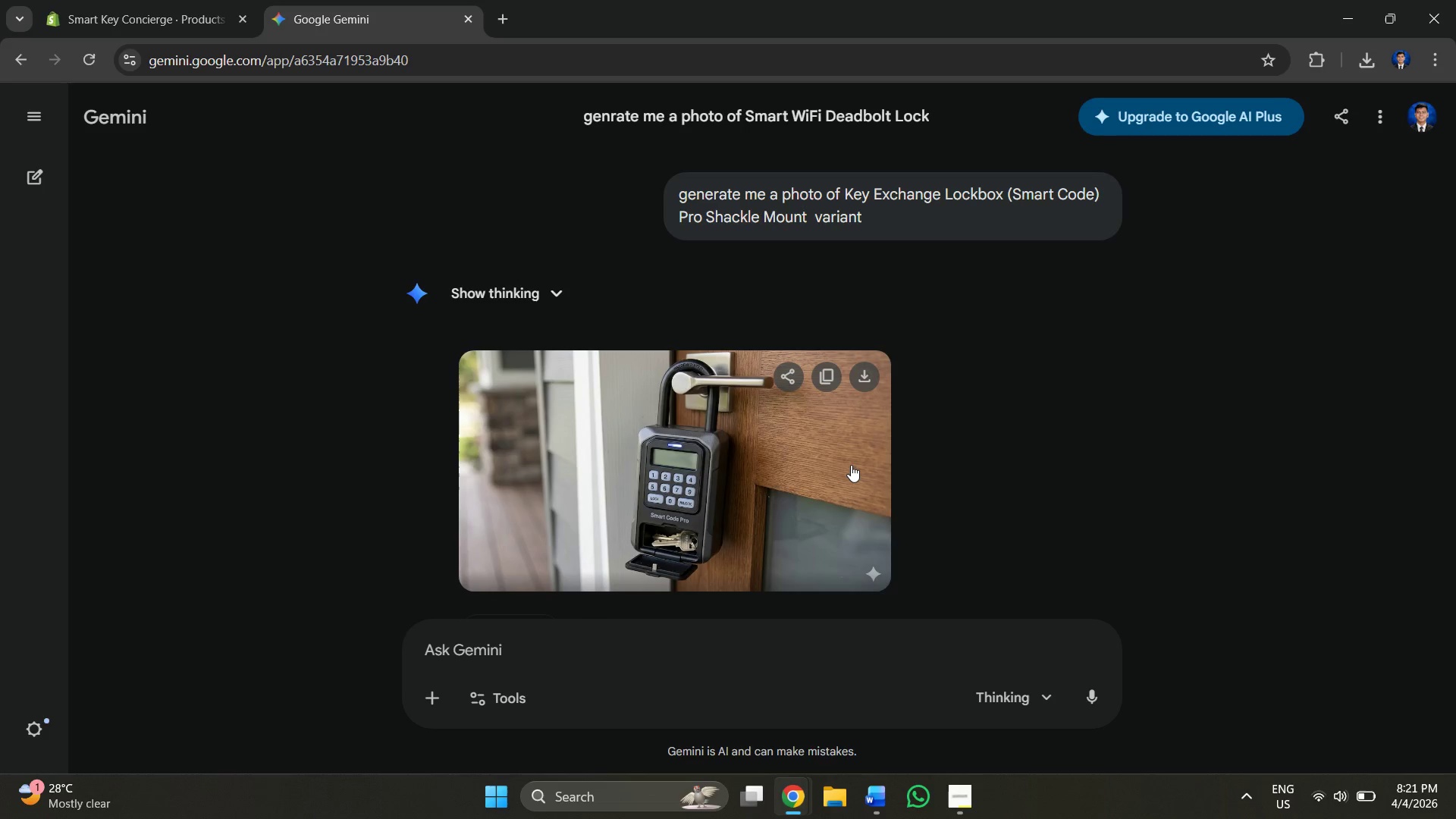 
wait(62.94)
 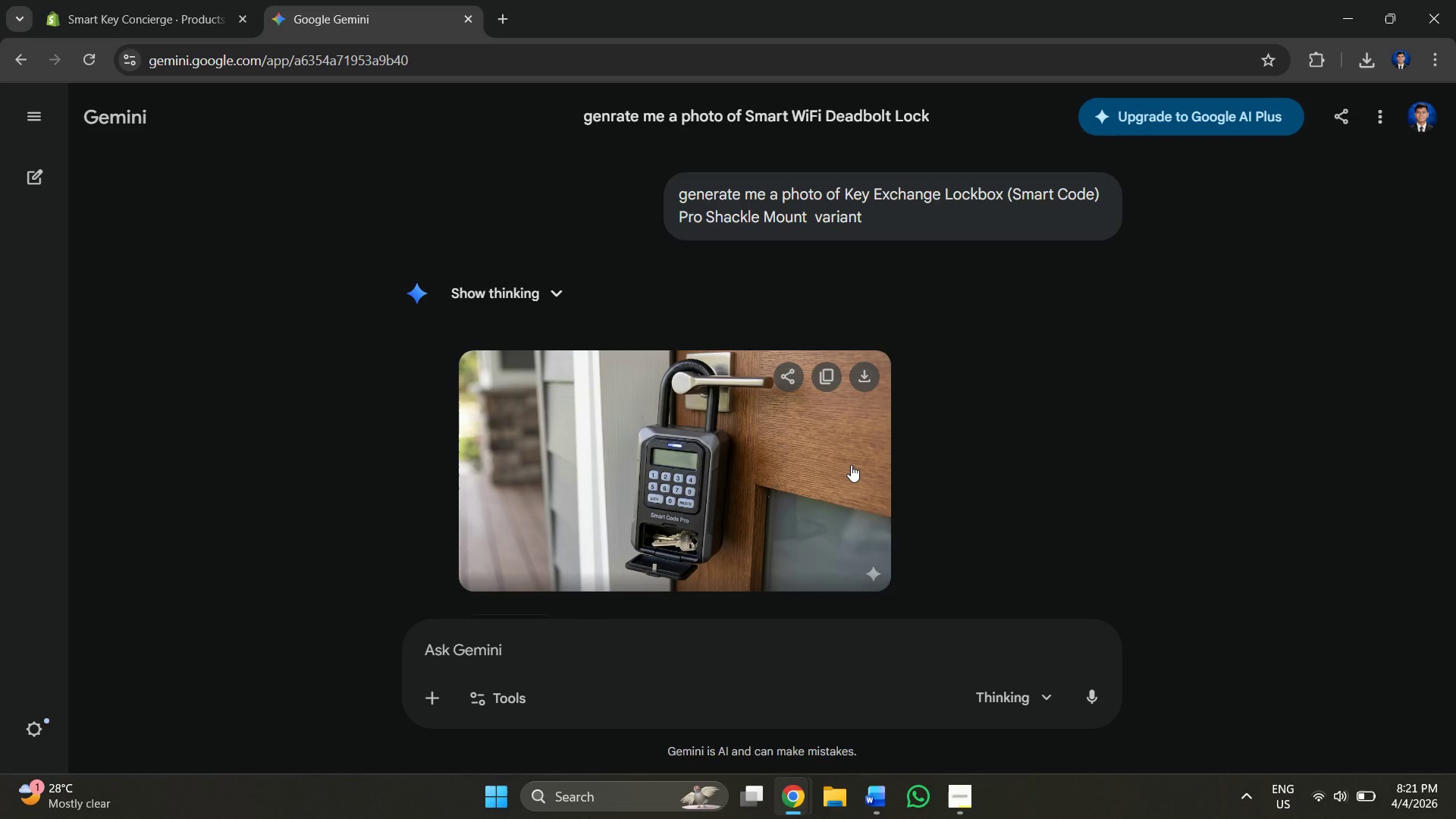 
left_click([870, 380])
 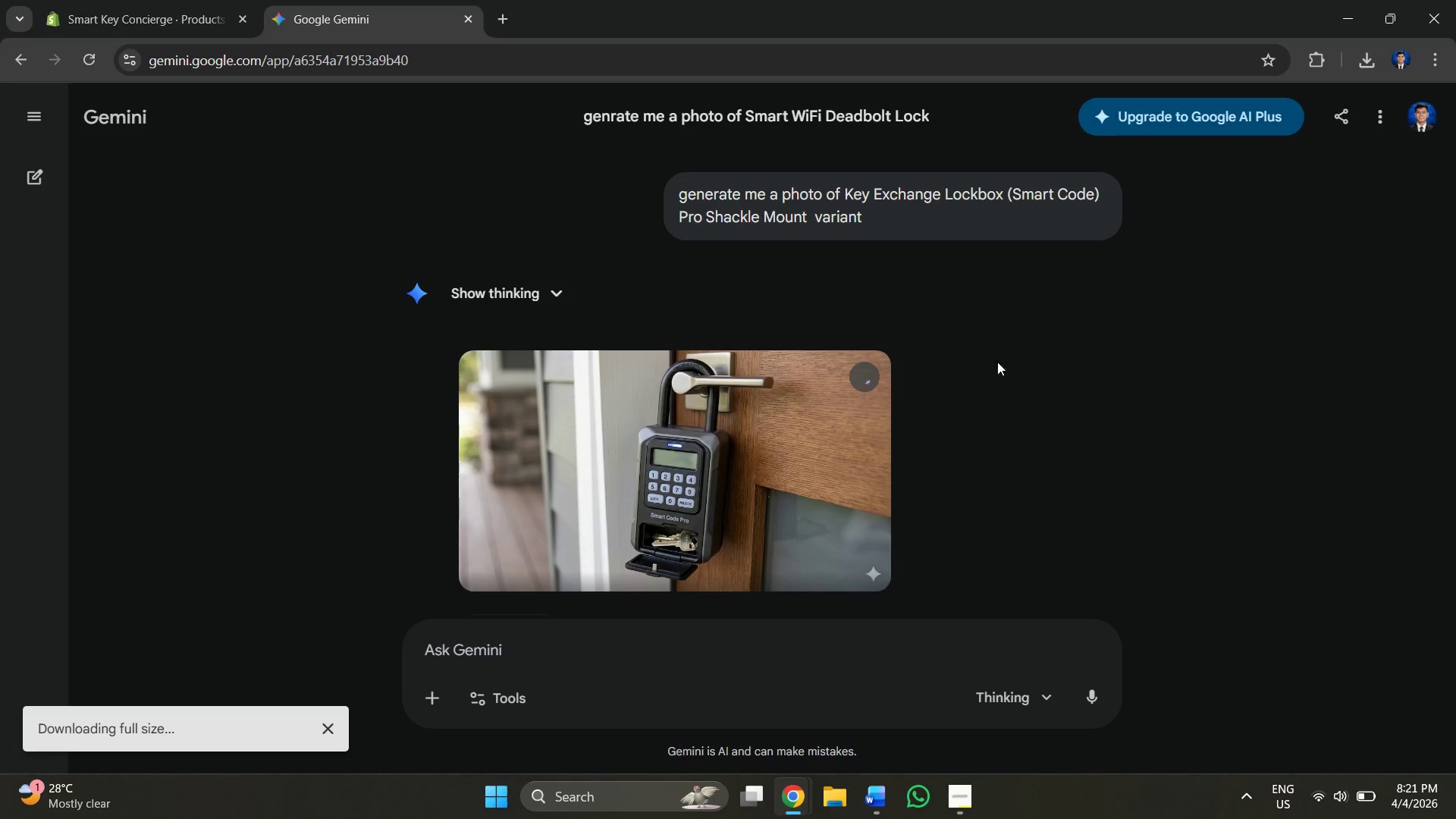 
left_click([141, 0])
 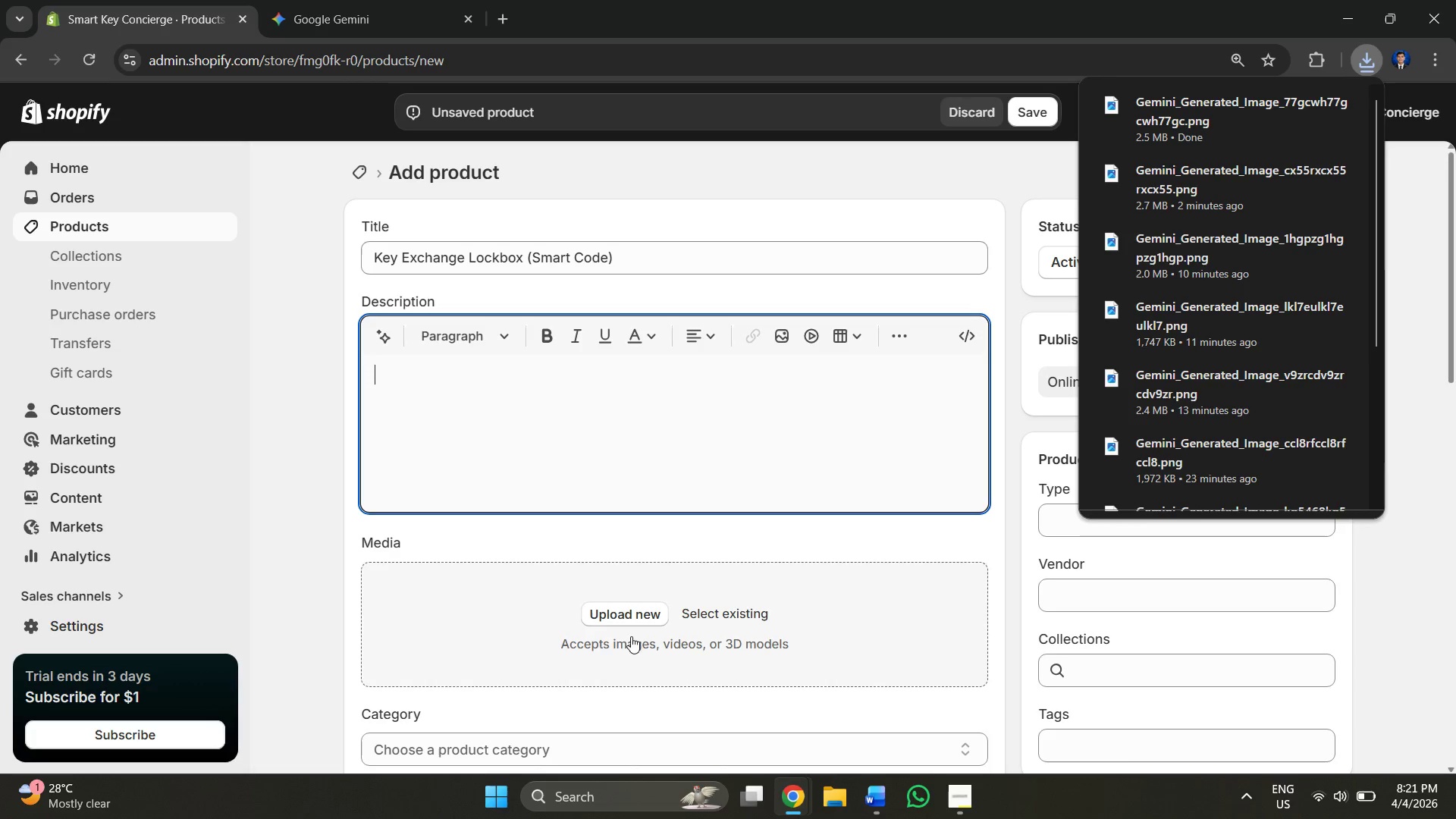 
left_click([623, 616])
 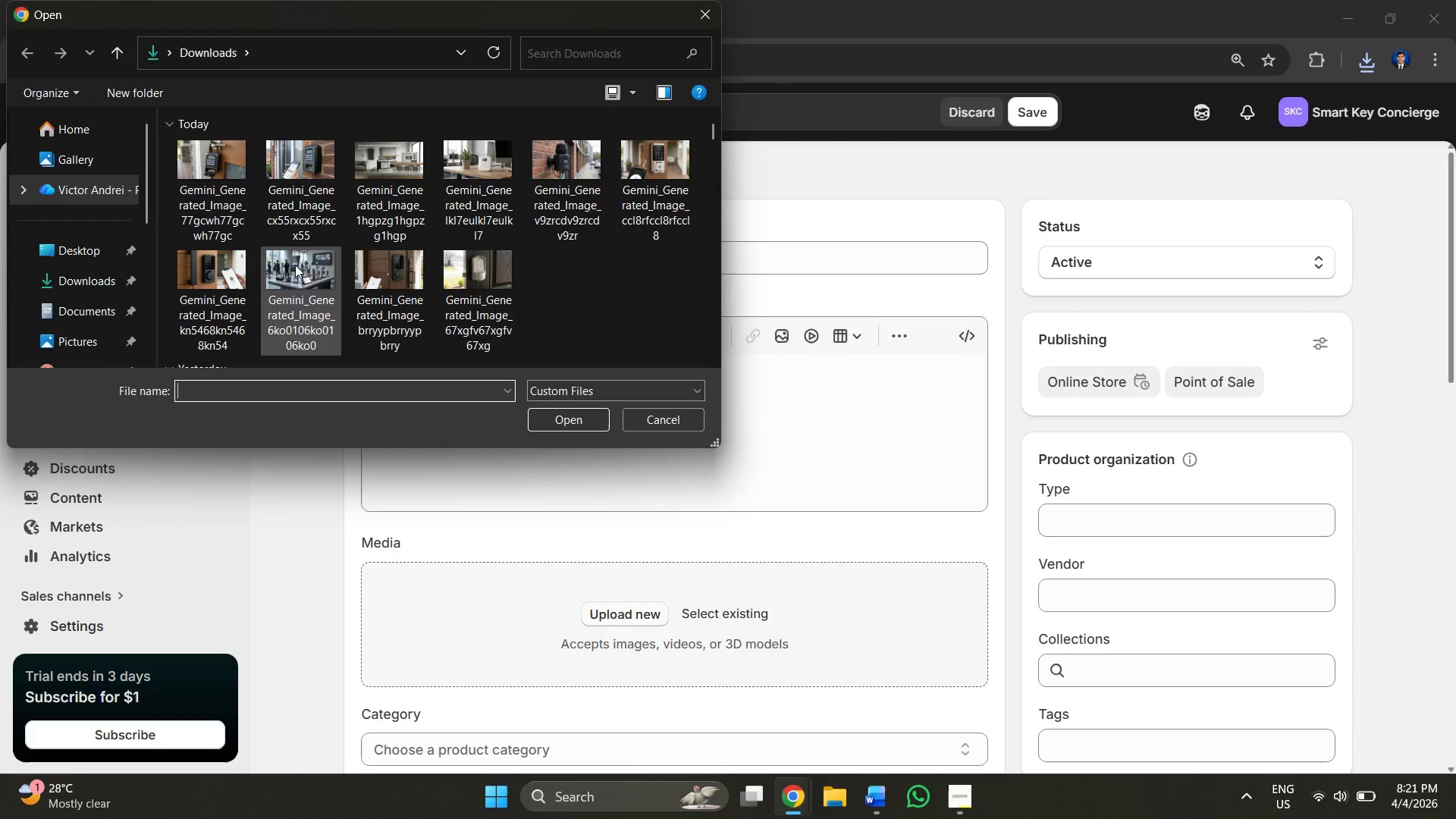 
left_click([326, 190])
 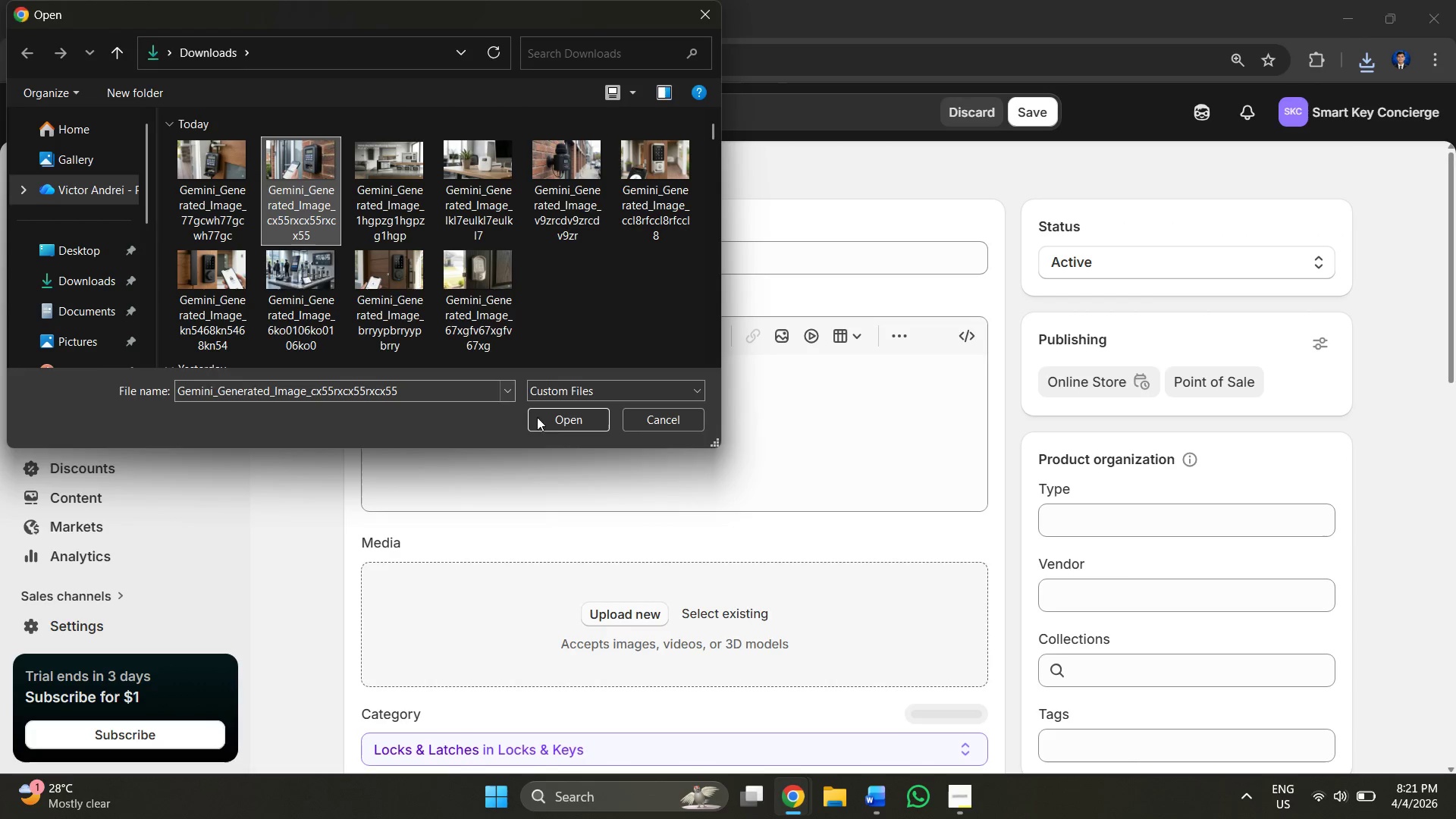 
left_click([554, 419])
 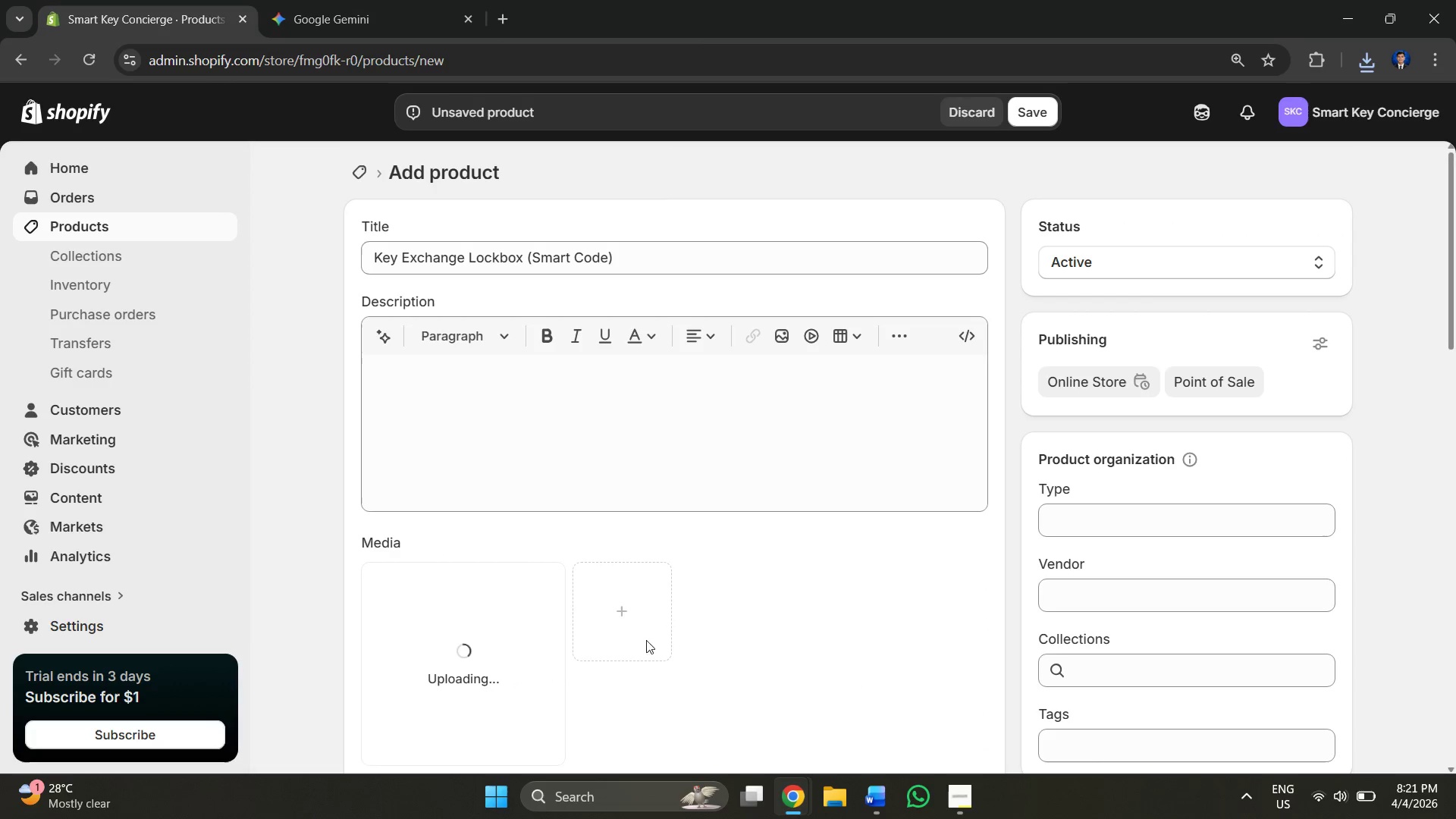 
left_click([622, 629])
 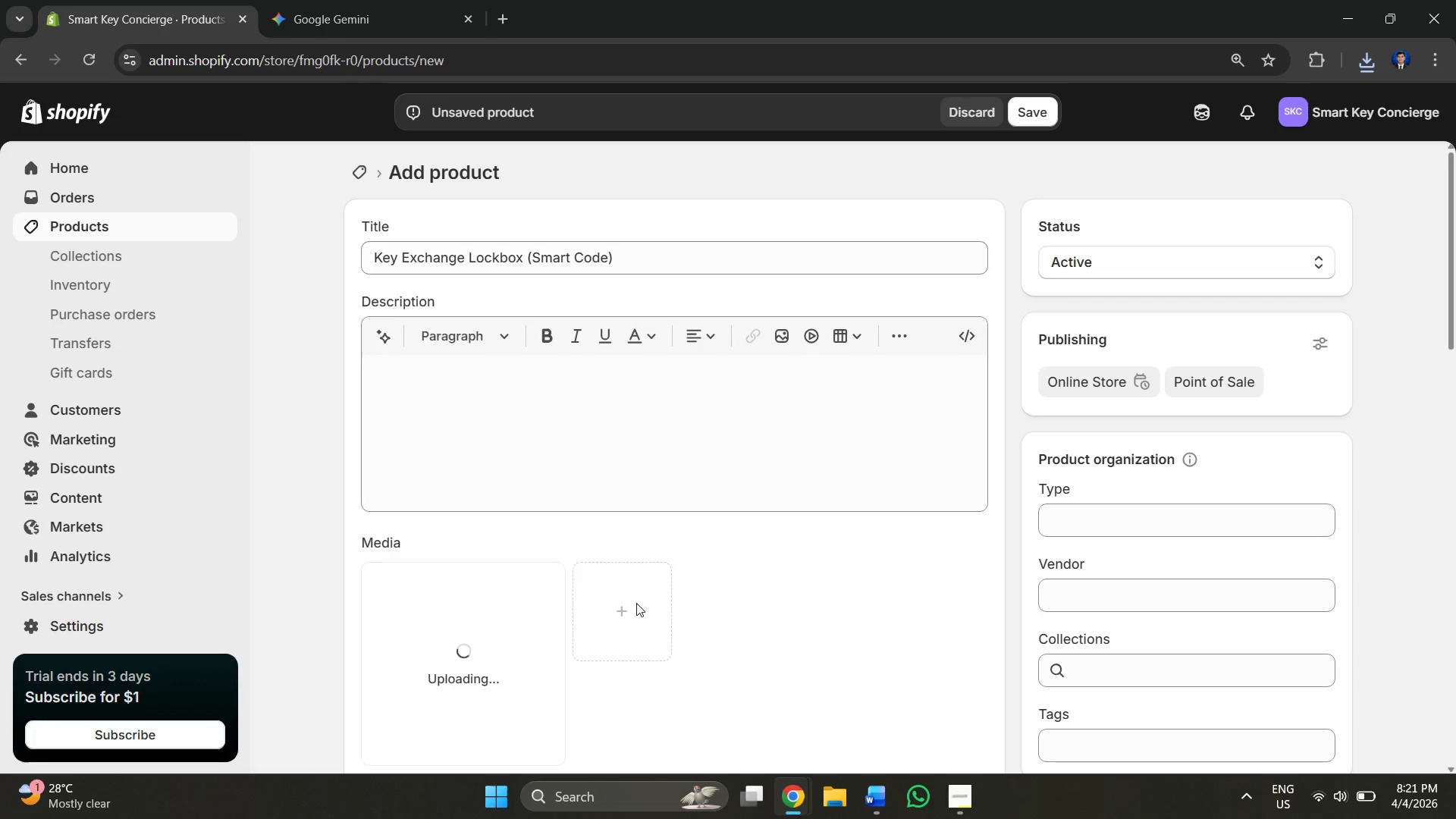 
left_click([632, 603])
 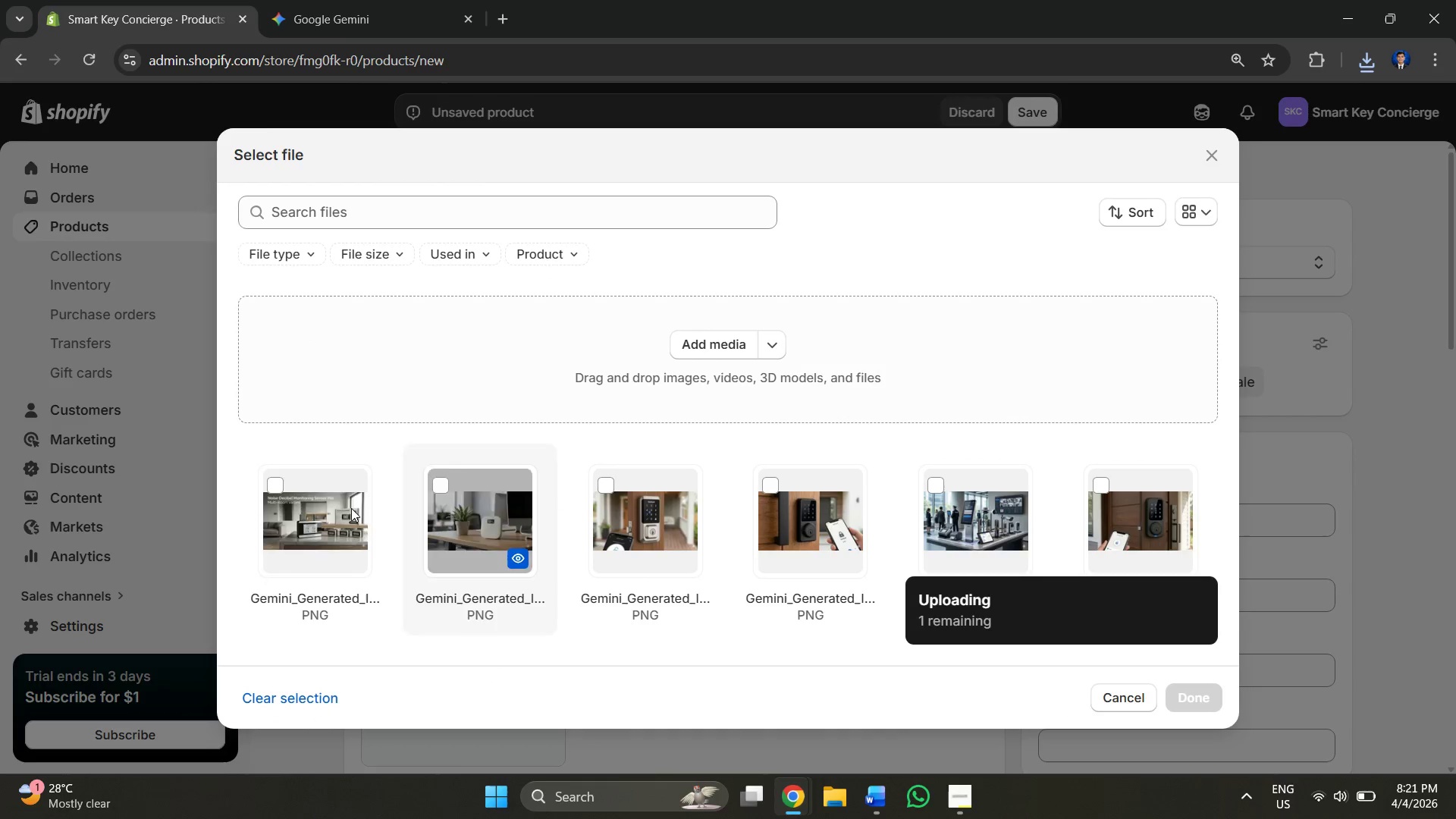 
left_click([331, 507])
 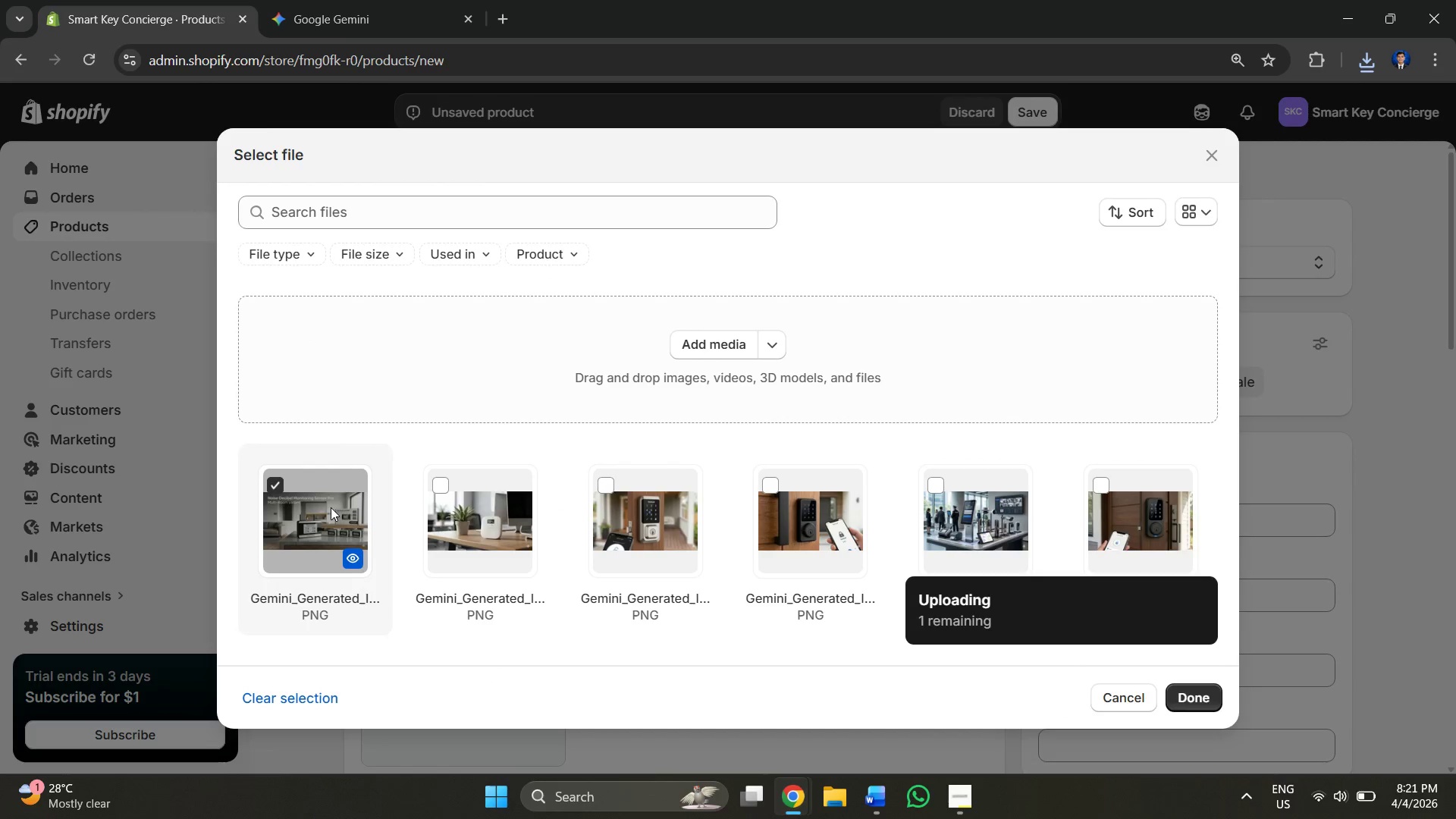 
left_click([331, 507])
 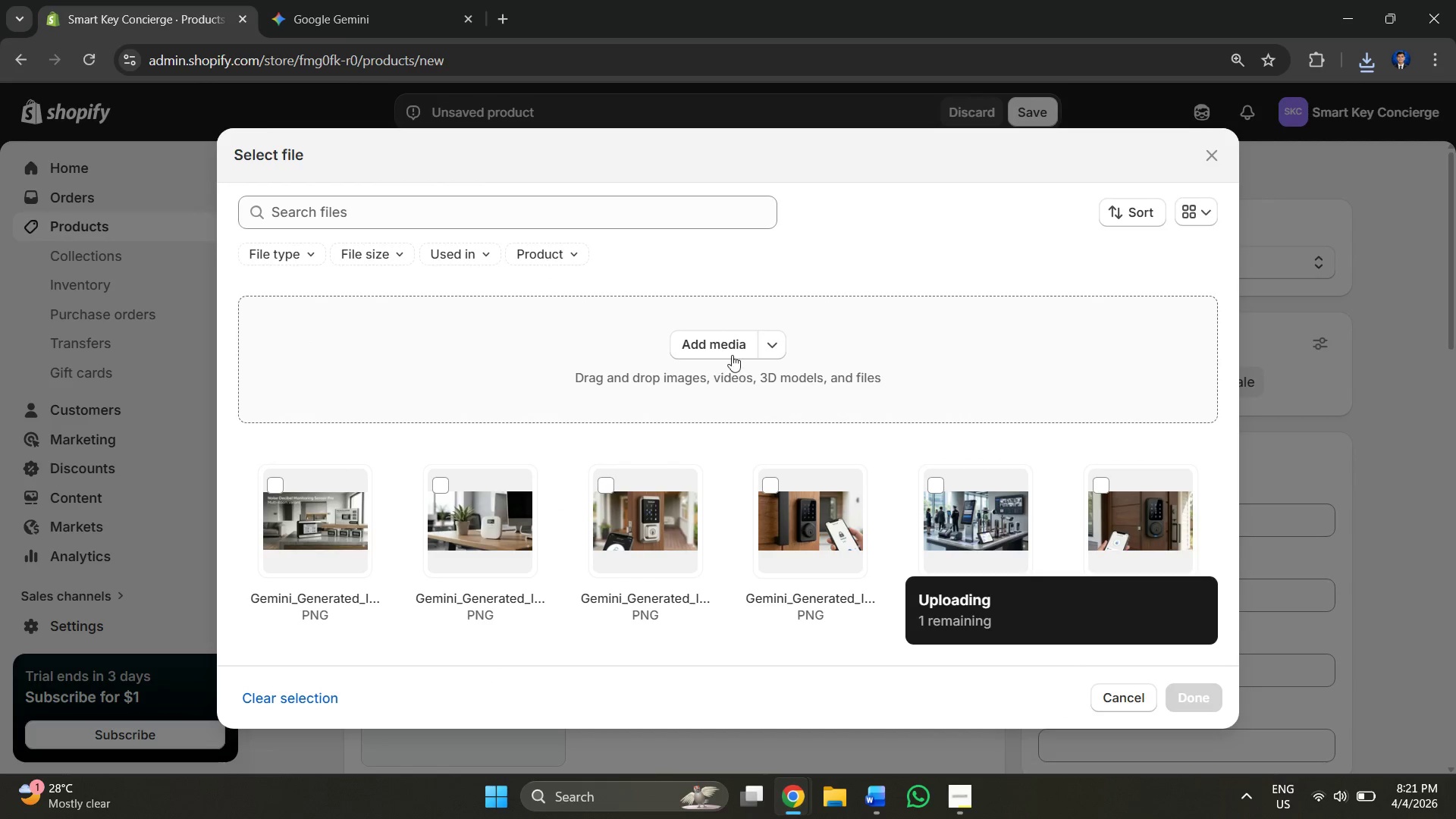 
left_click([727, 350])
 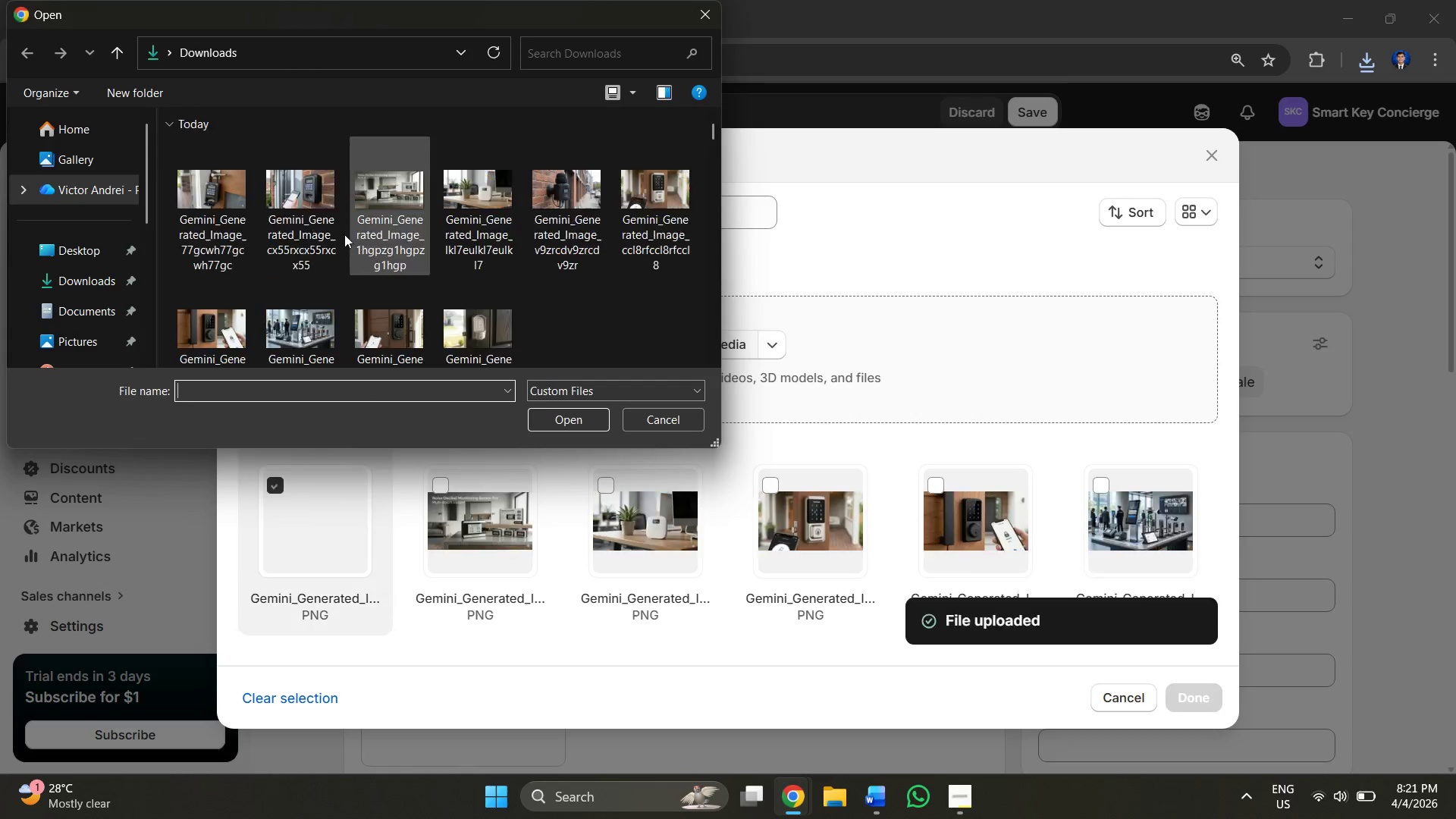 
left_click([216, 206])
 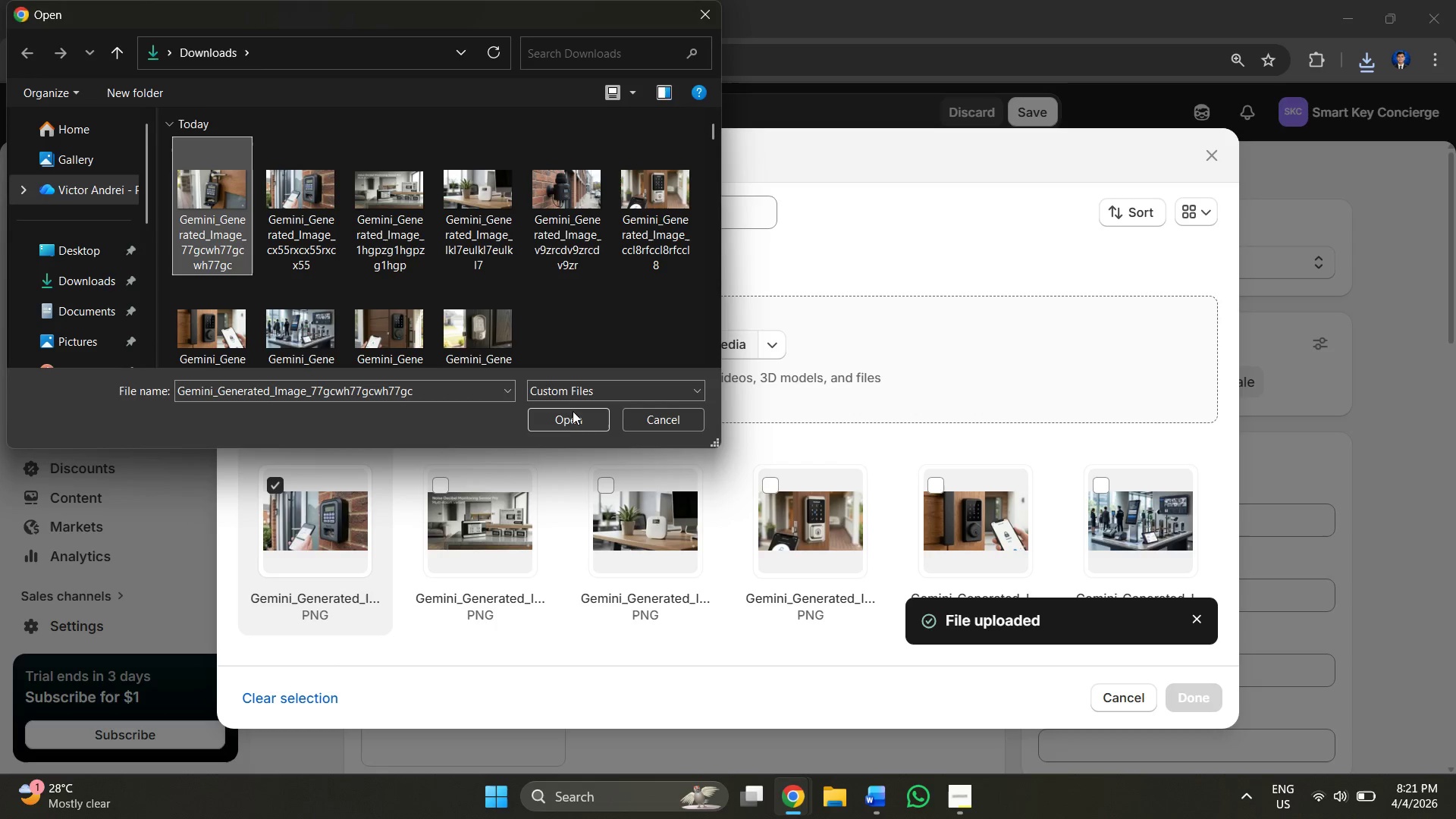 
left_click([572, 418])
 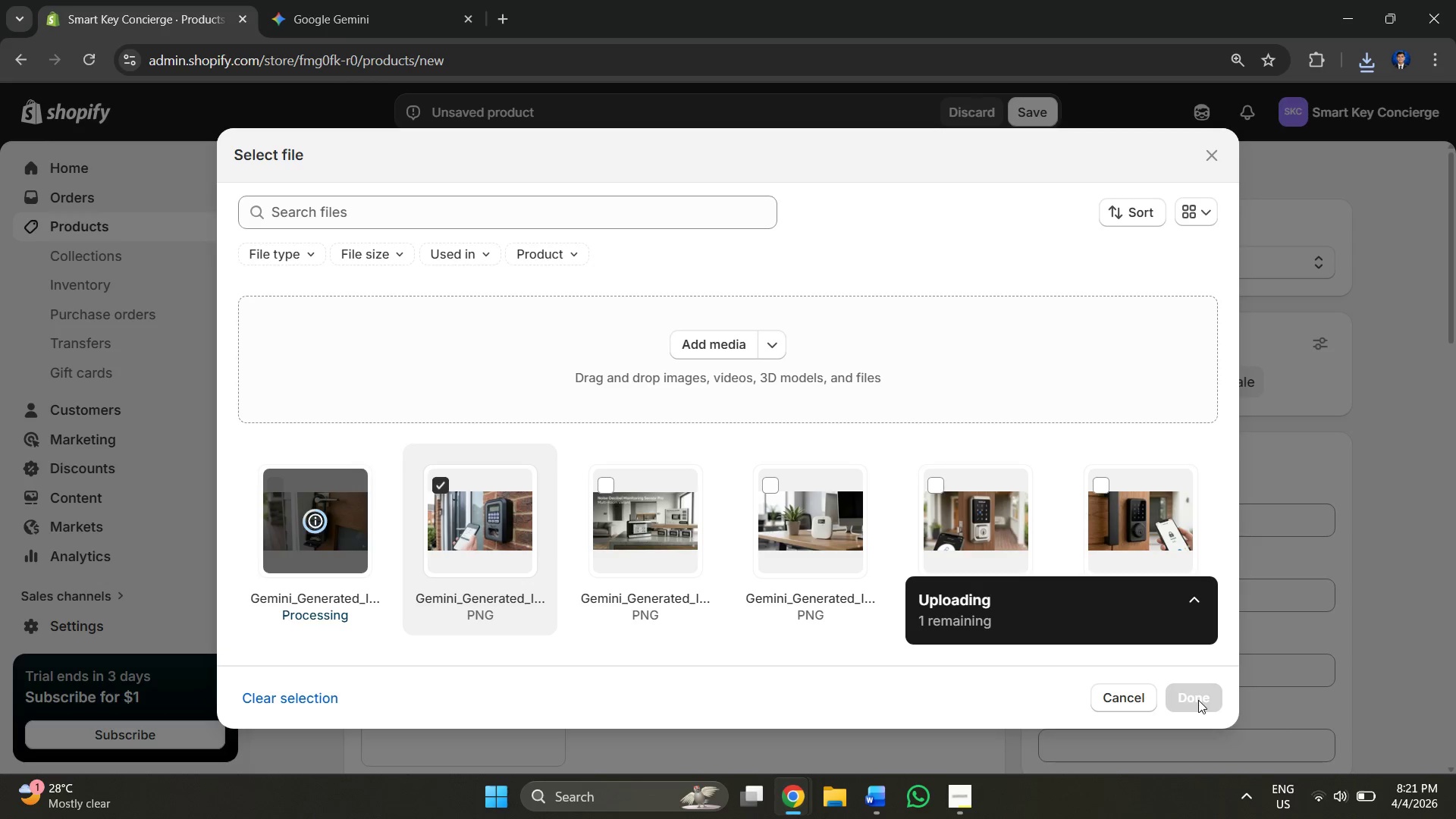 
wait(8.0)
 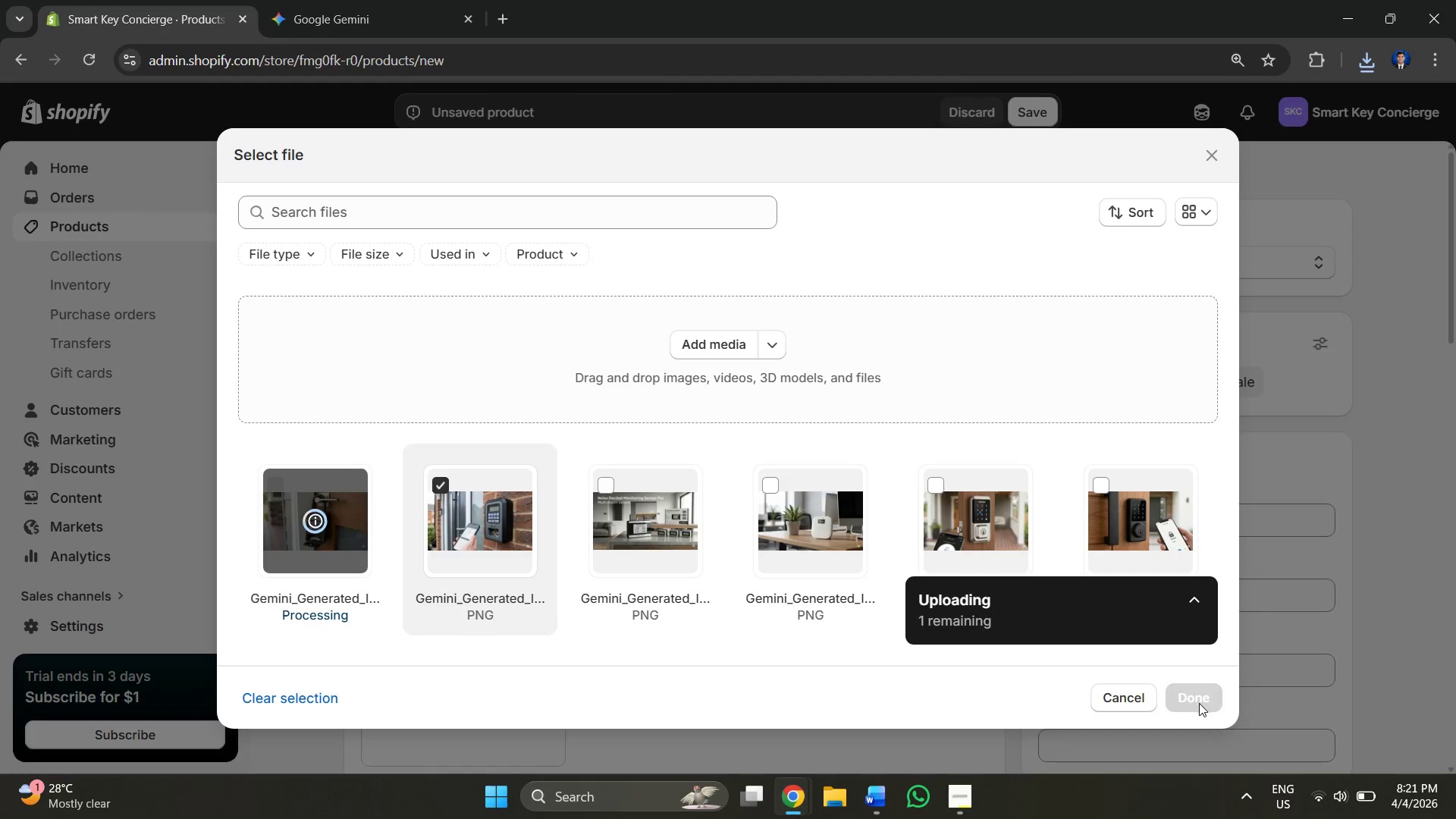 
left_click([1207, 692])
 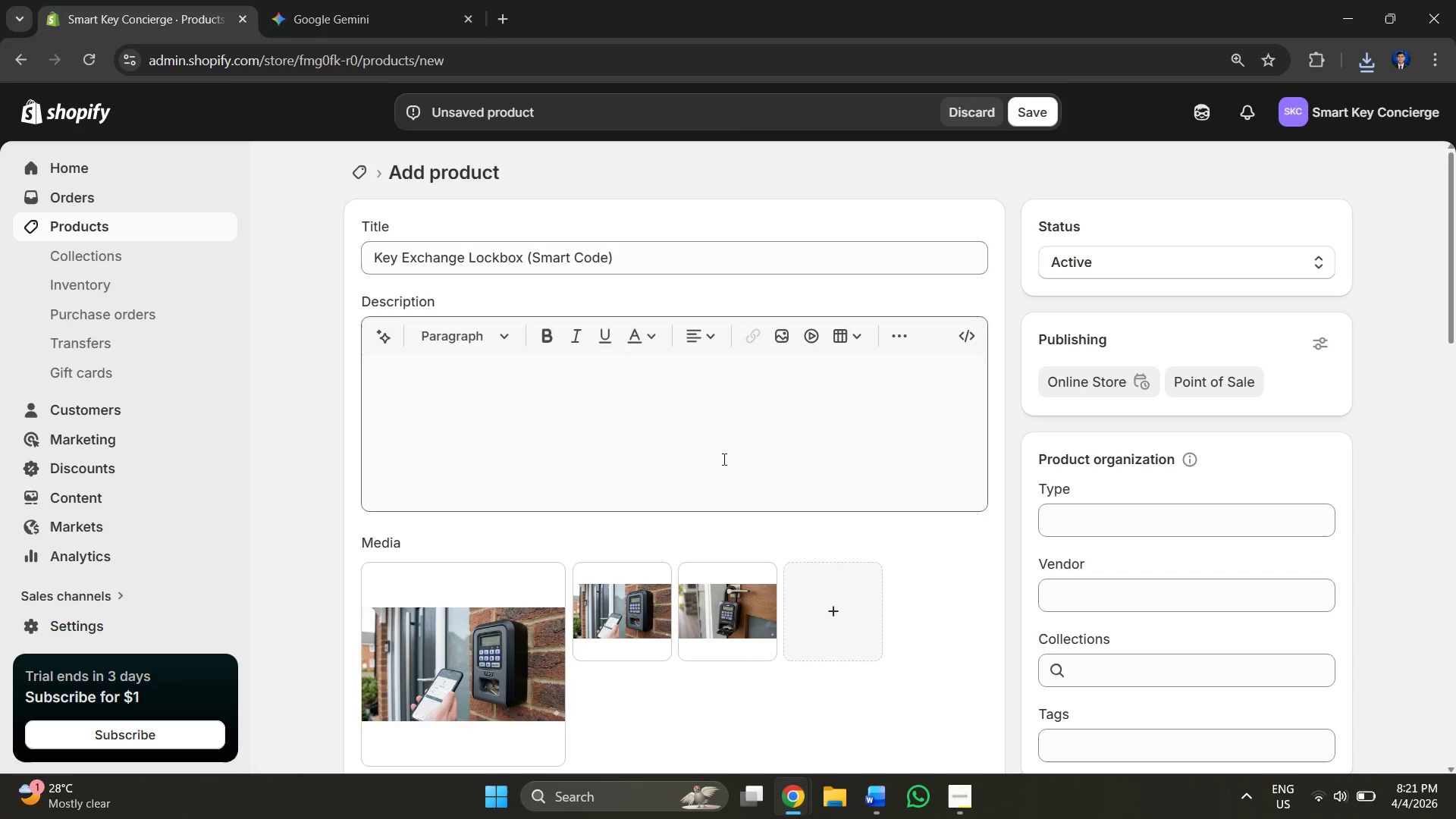 
left_click([592, 448])
 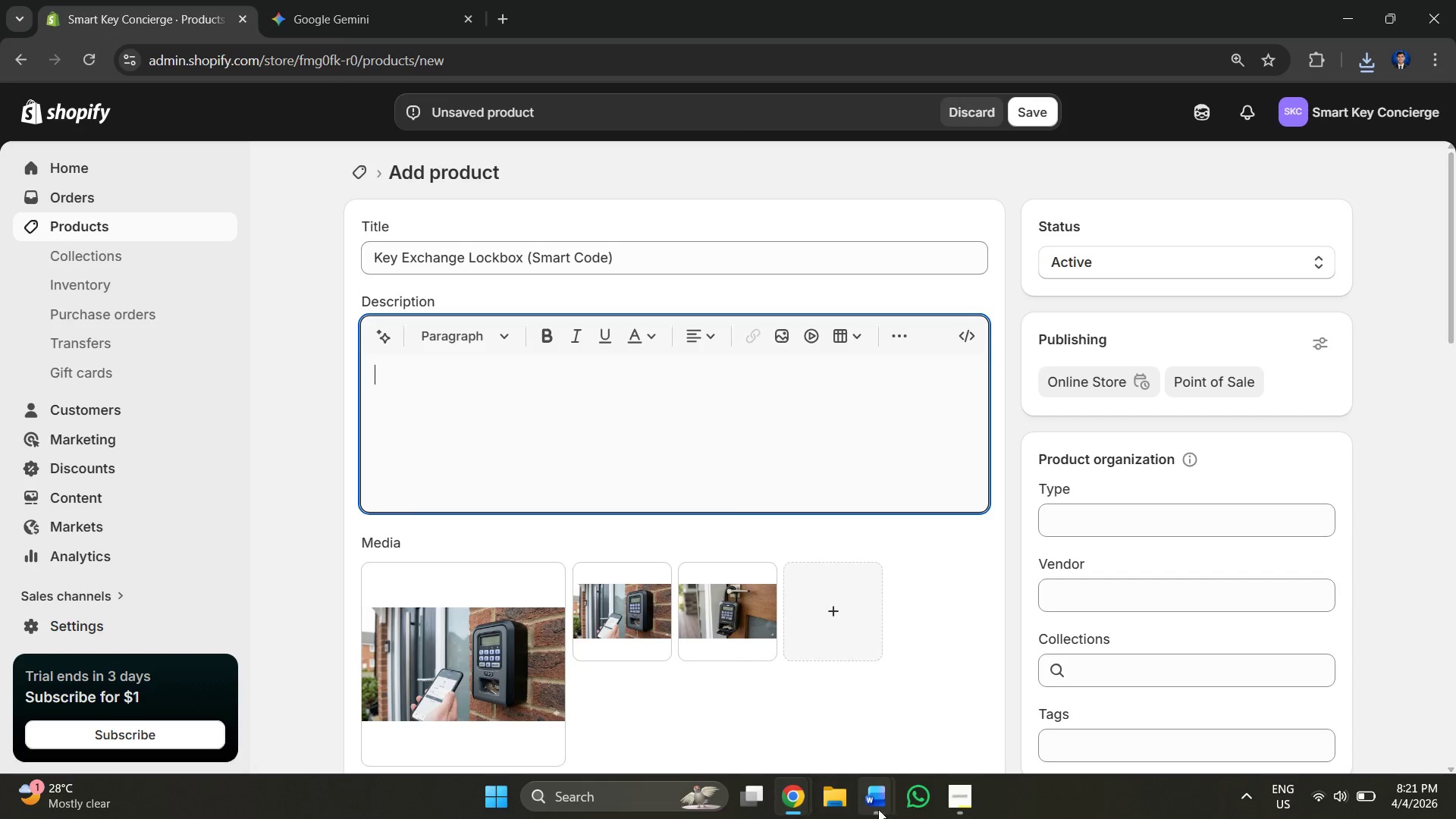 
left_click([801, 799])
 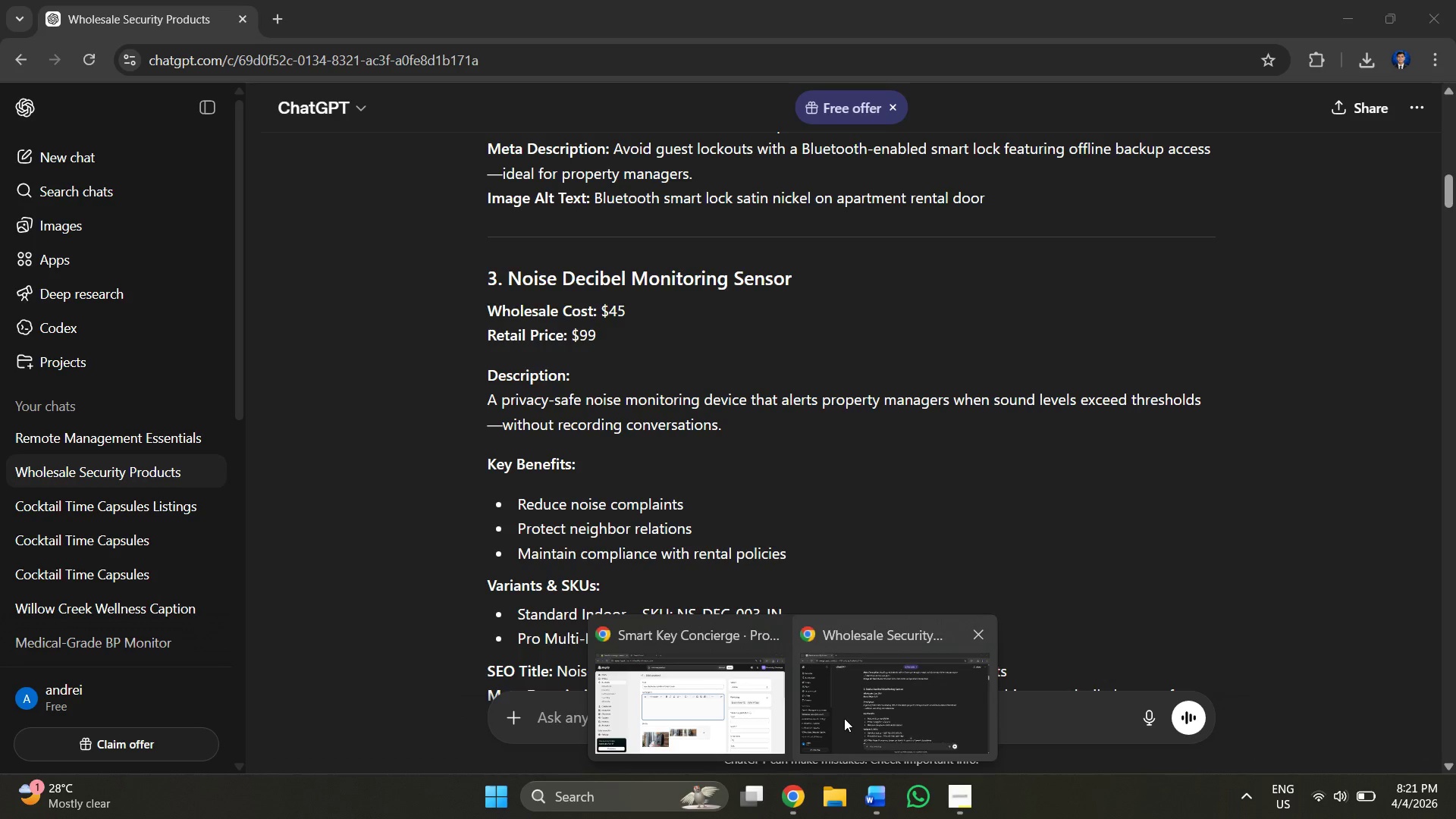 
left_click([844, 718])
 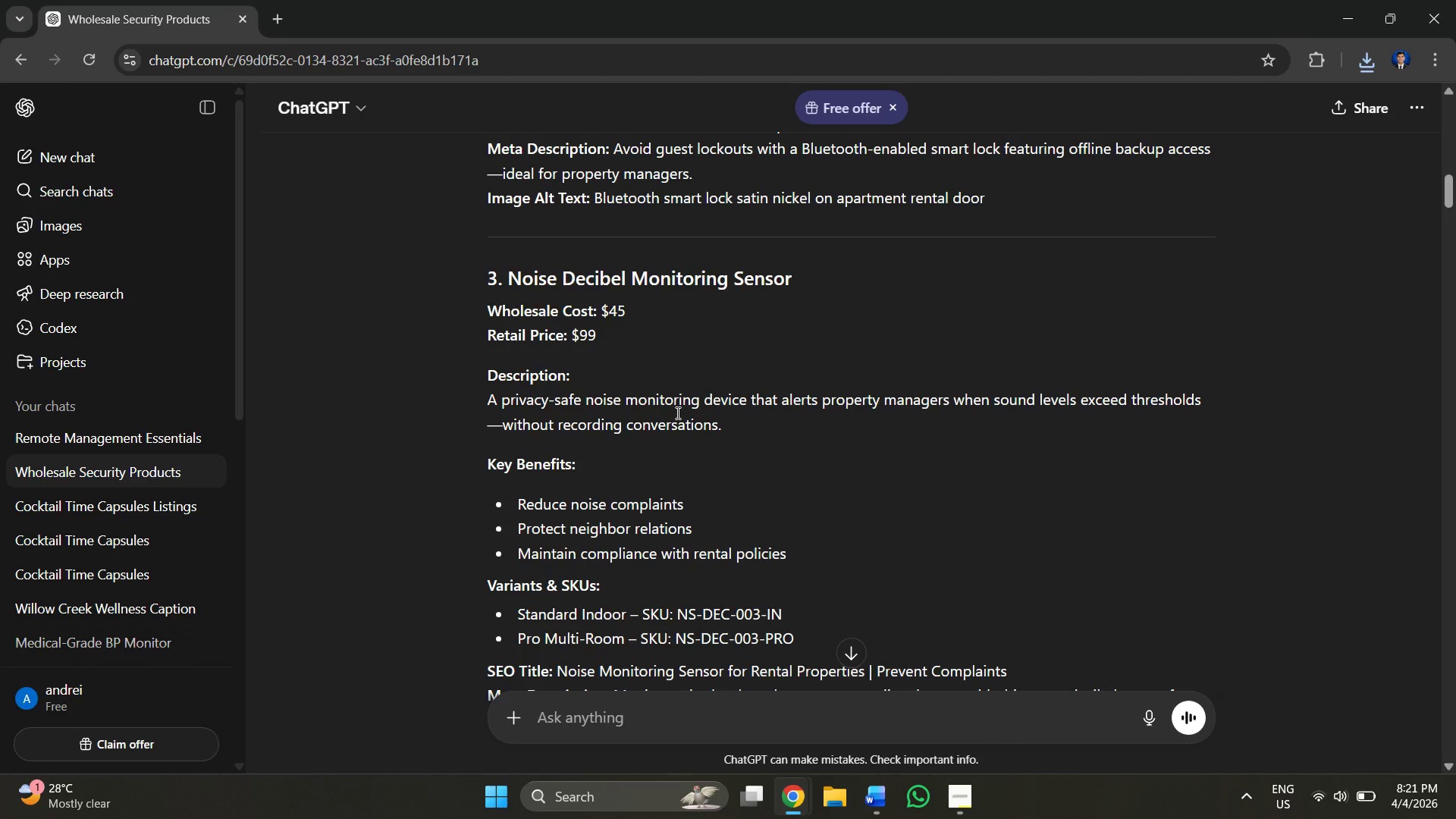 
scroll: coordinate [676, 413], scroll_direction: up, amount: 2.0
 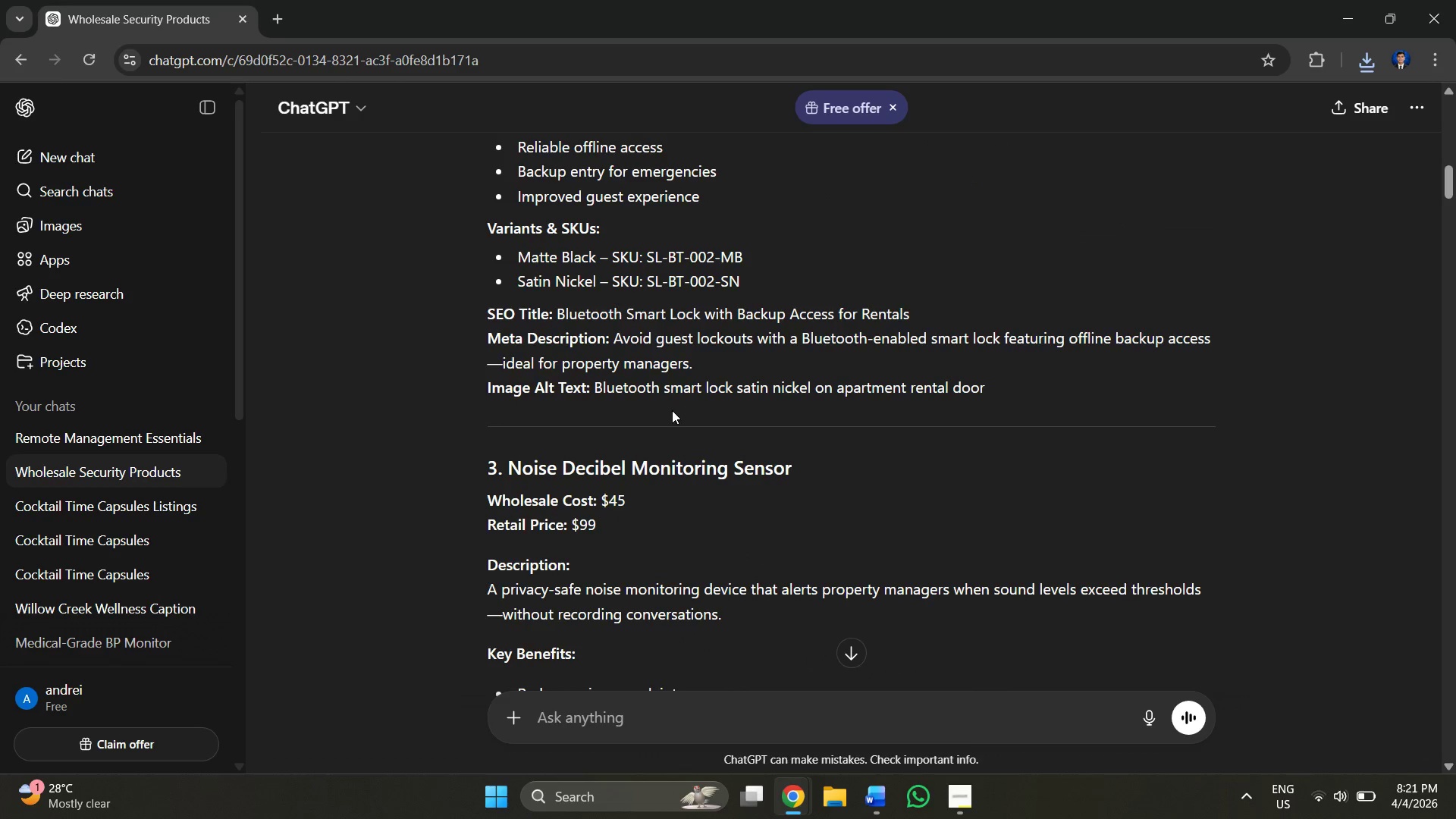 
scroll: coordinate [637, 432], scroll_direction: down, amount: 3.0
 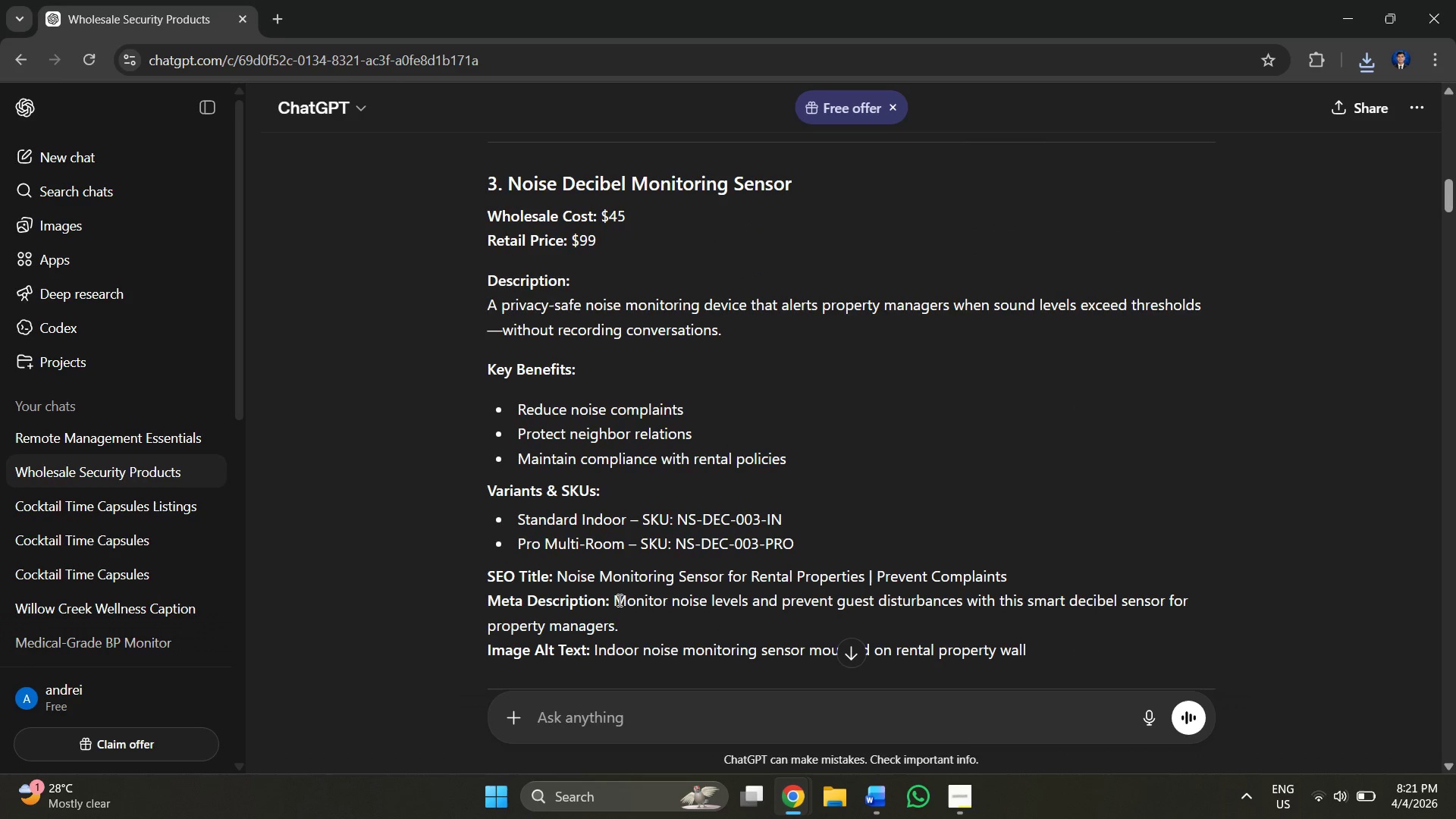 
left_click_drag(start_coordinate=[611, 600], to_coordinate=[625, 623])
 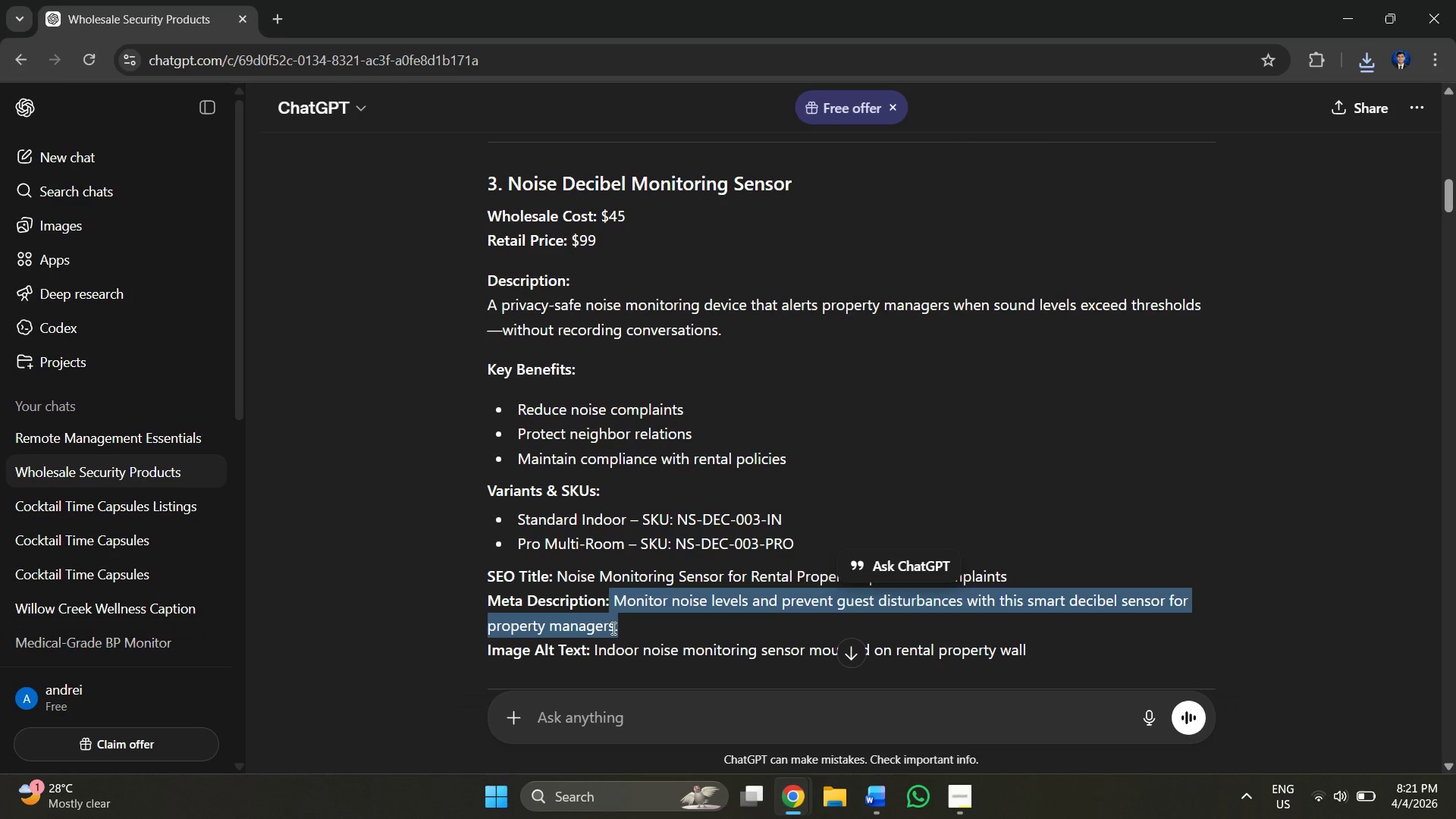 
right_click([612, 628])
 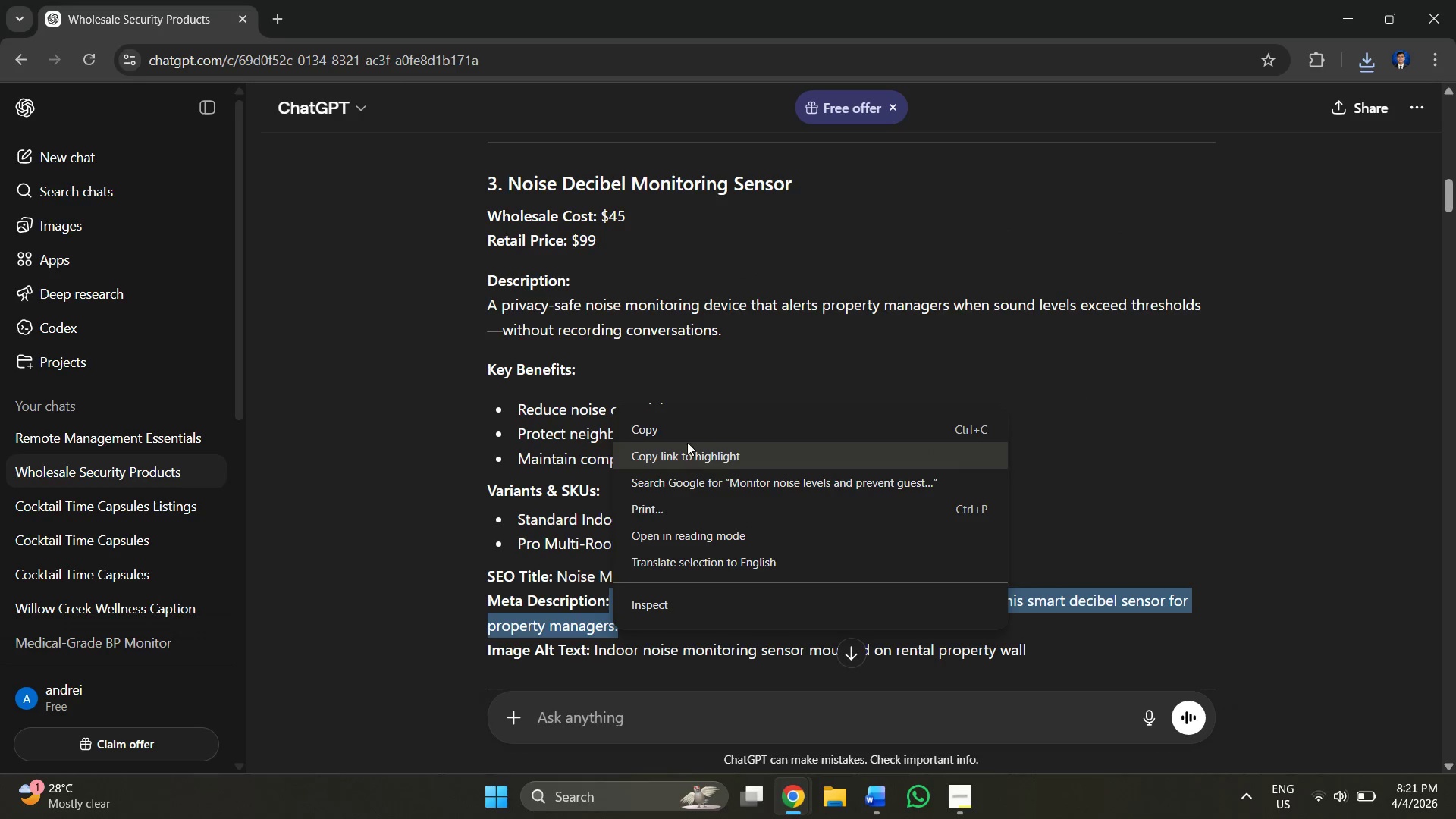 
left_click([687, 438])
 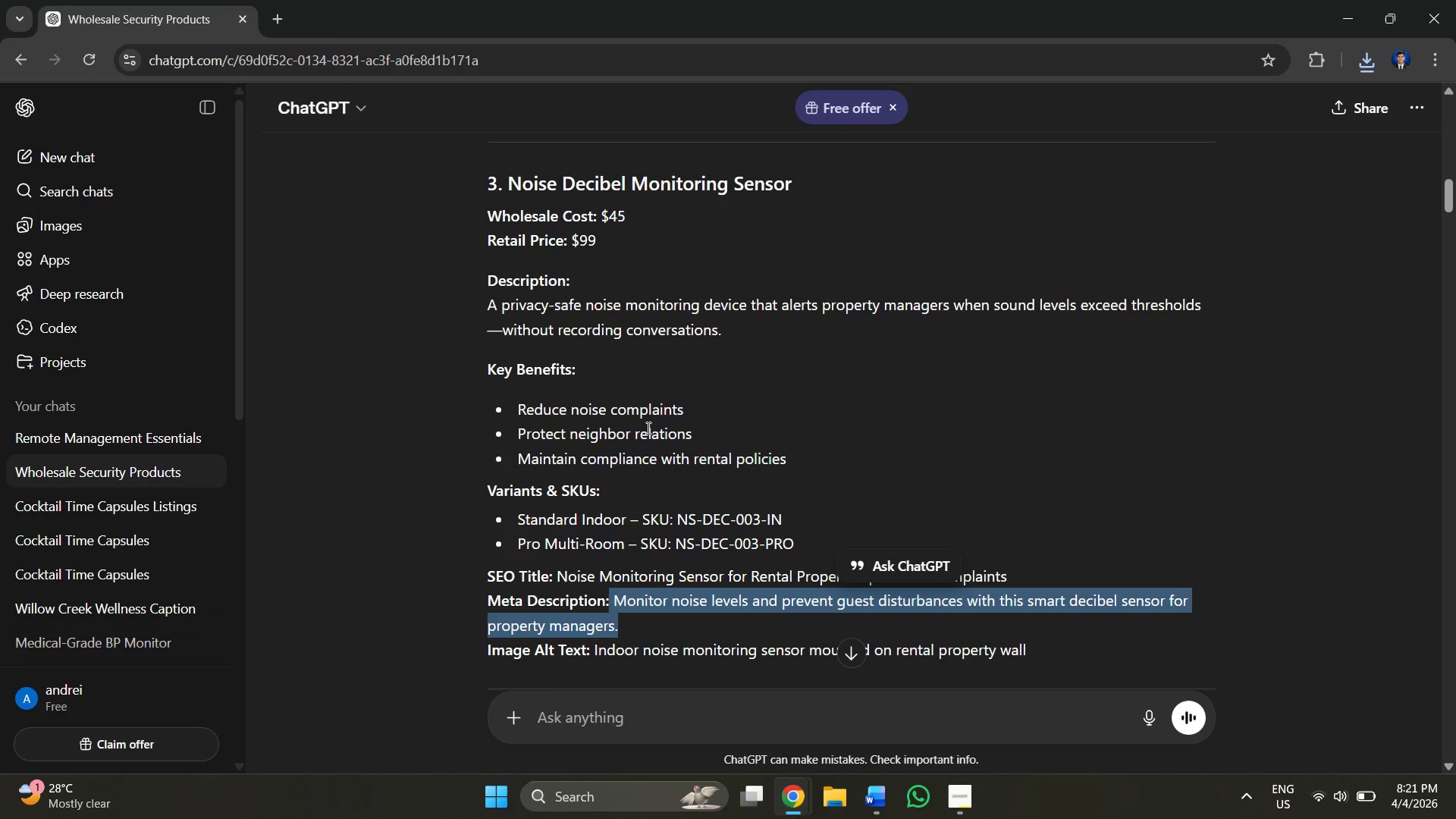 
scroll: coordinate [642, 425], scroll_direction: up, amount: 2.0
 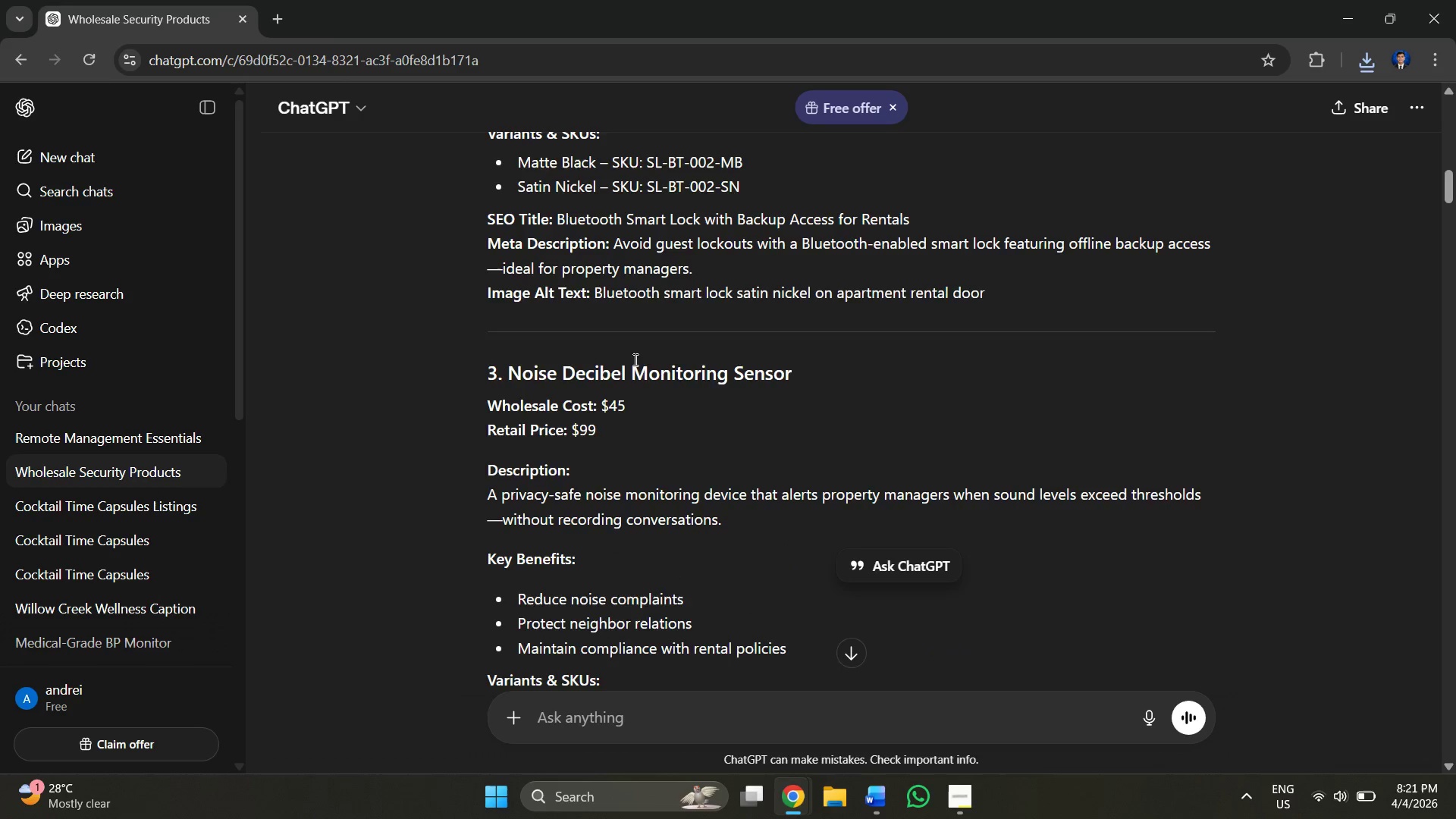 
scroll: coordinate [636, 381], scroll_direction: down, amount: 3.0
 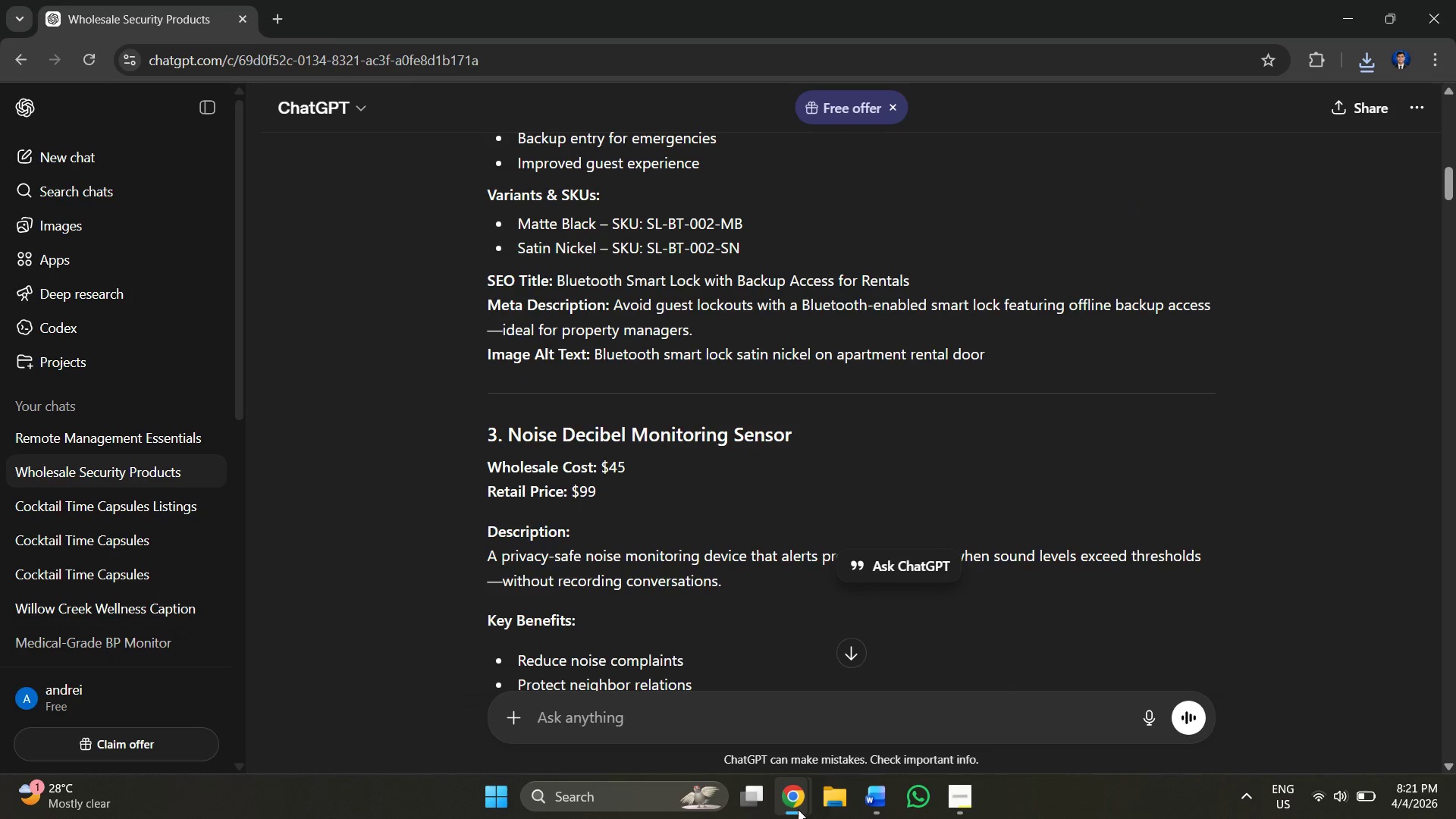 
left_click([661, 689])
 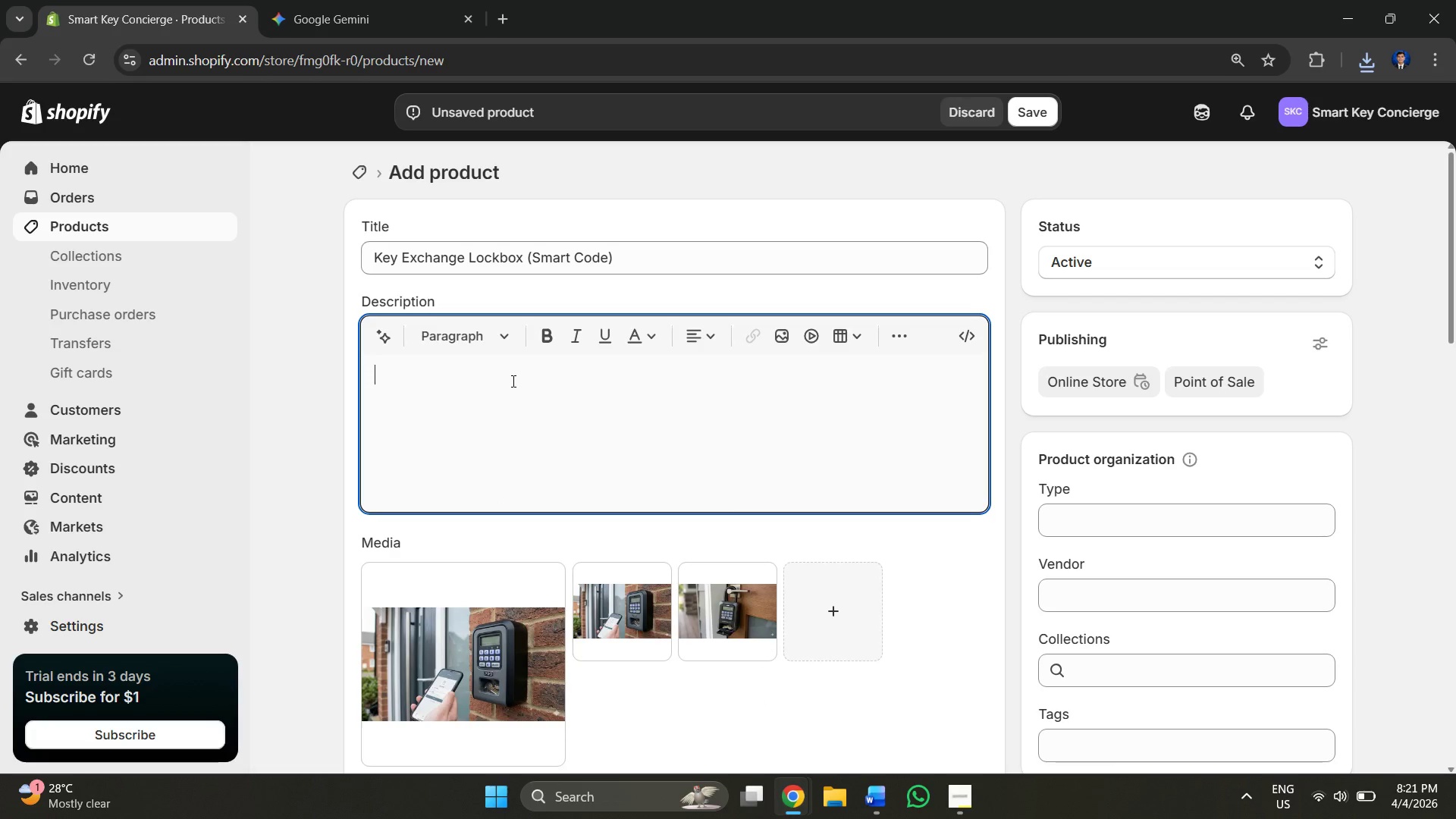 
key(Control+ControlLeft)
 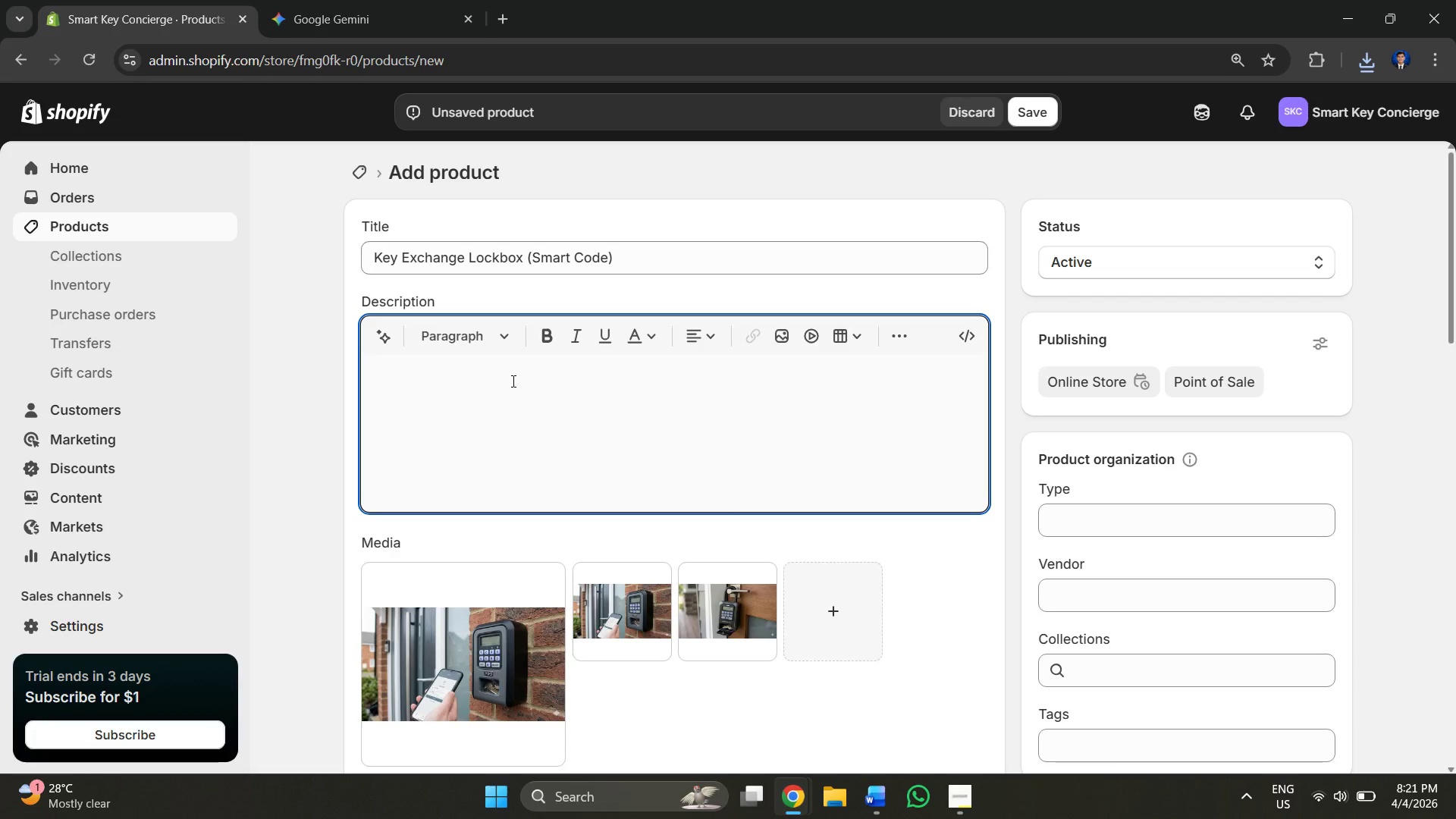 
key(Control+V)
 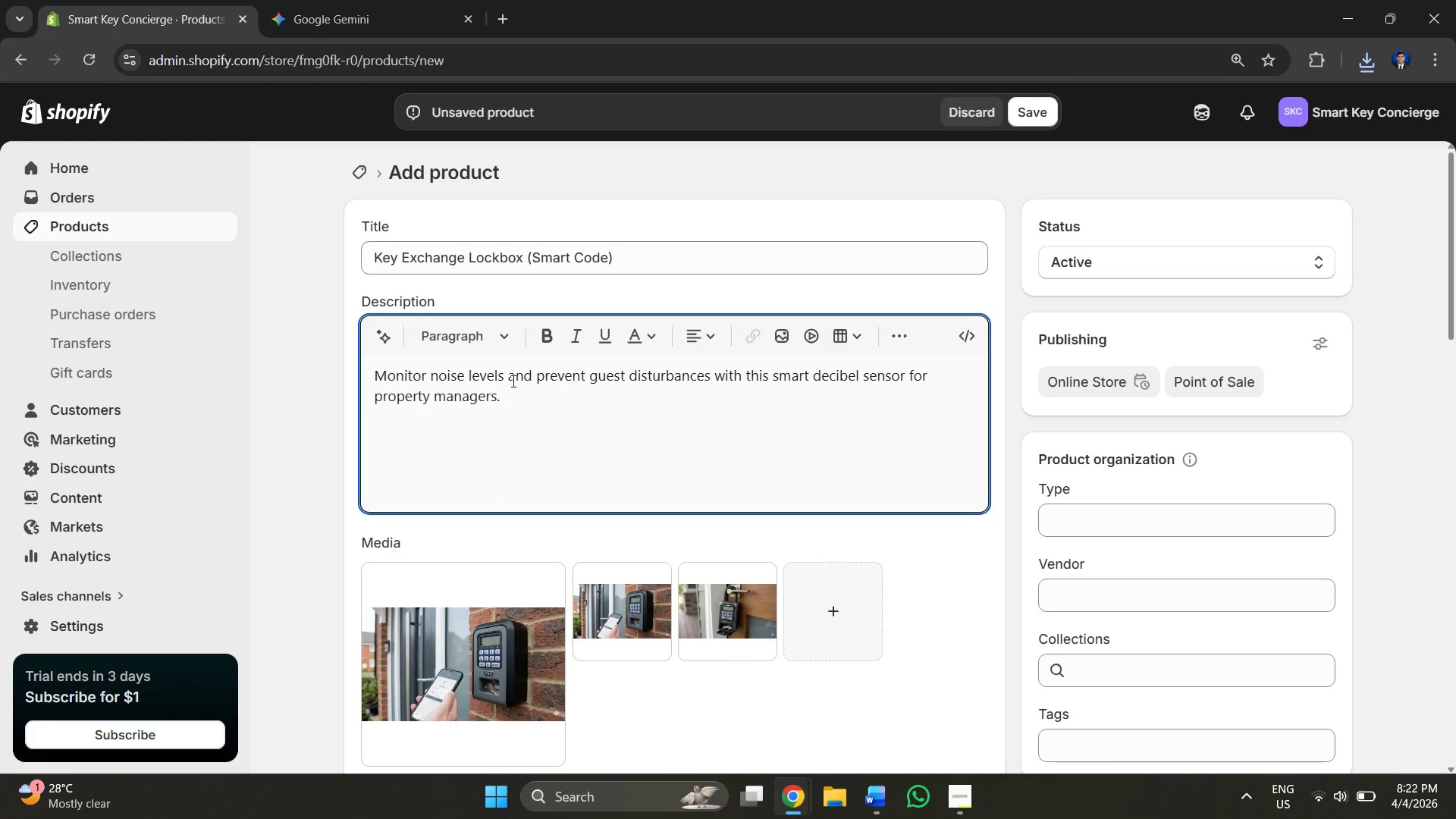 
key(Enter)
 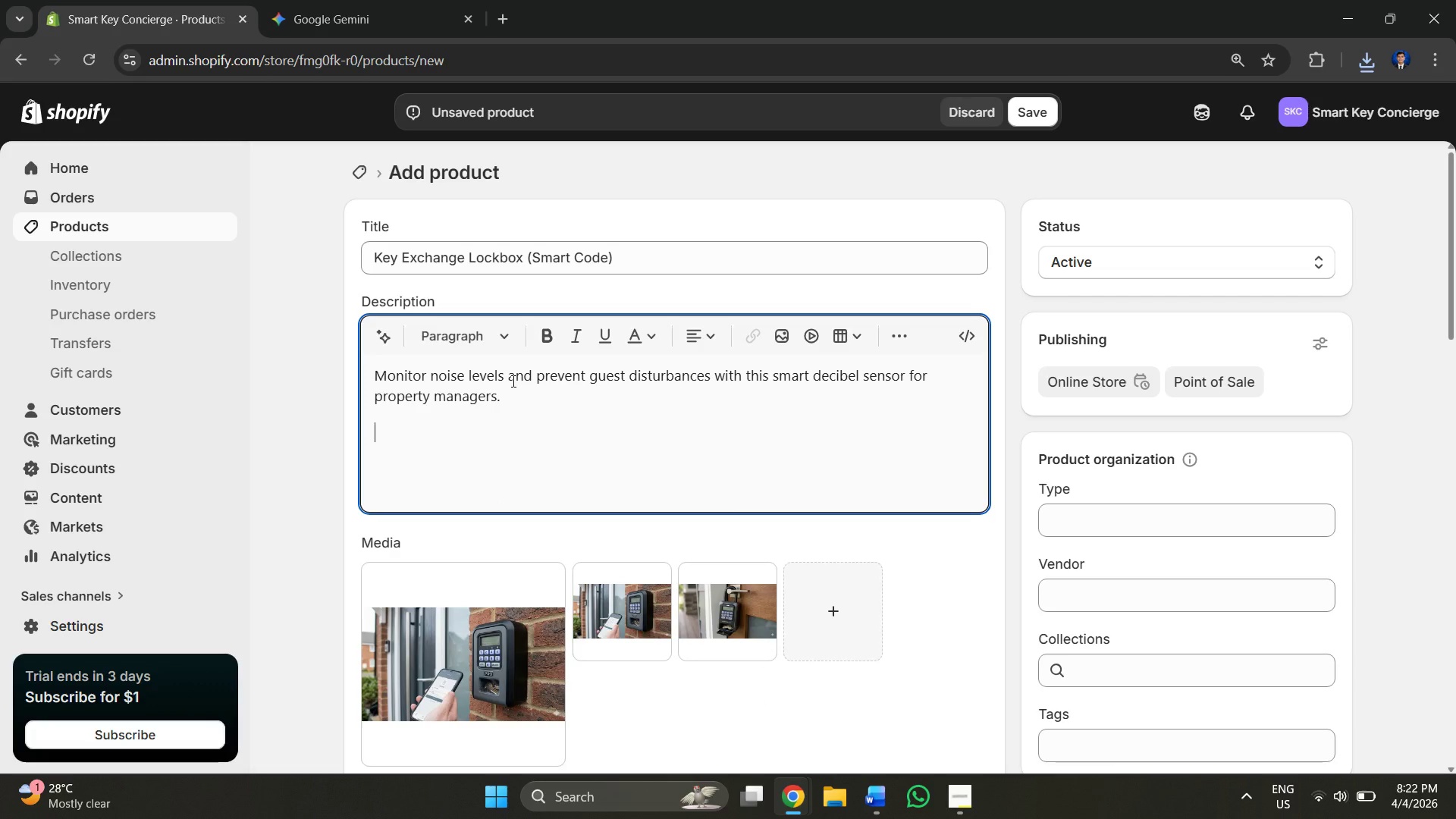 
key(Alt+AltLeft)
 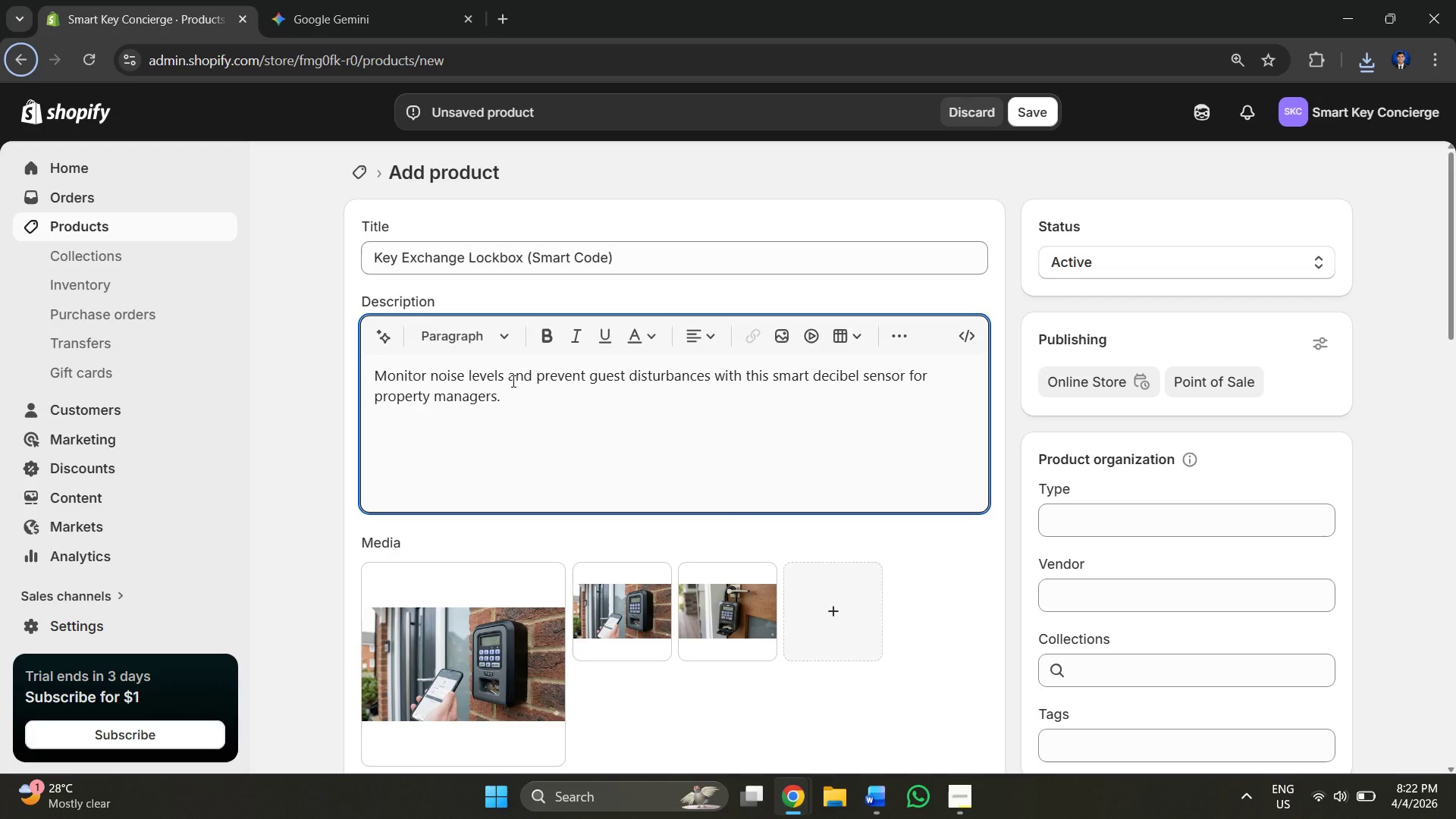 
hold_key(key=Tab, duration=0.73)
 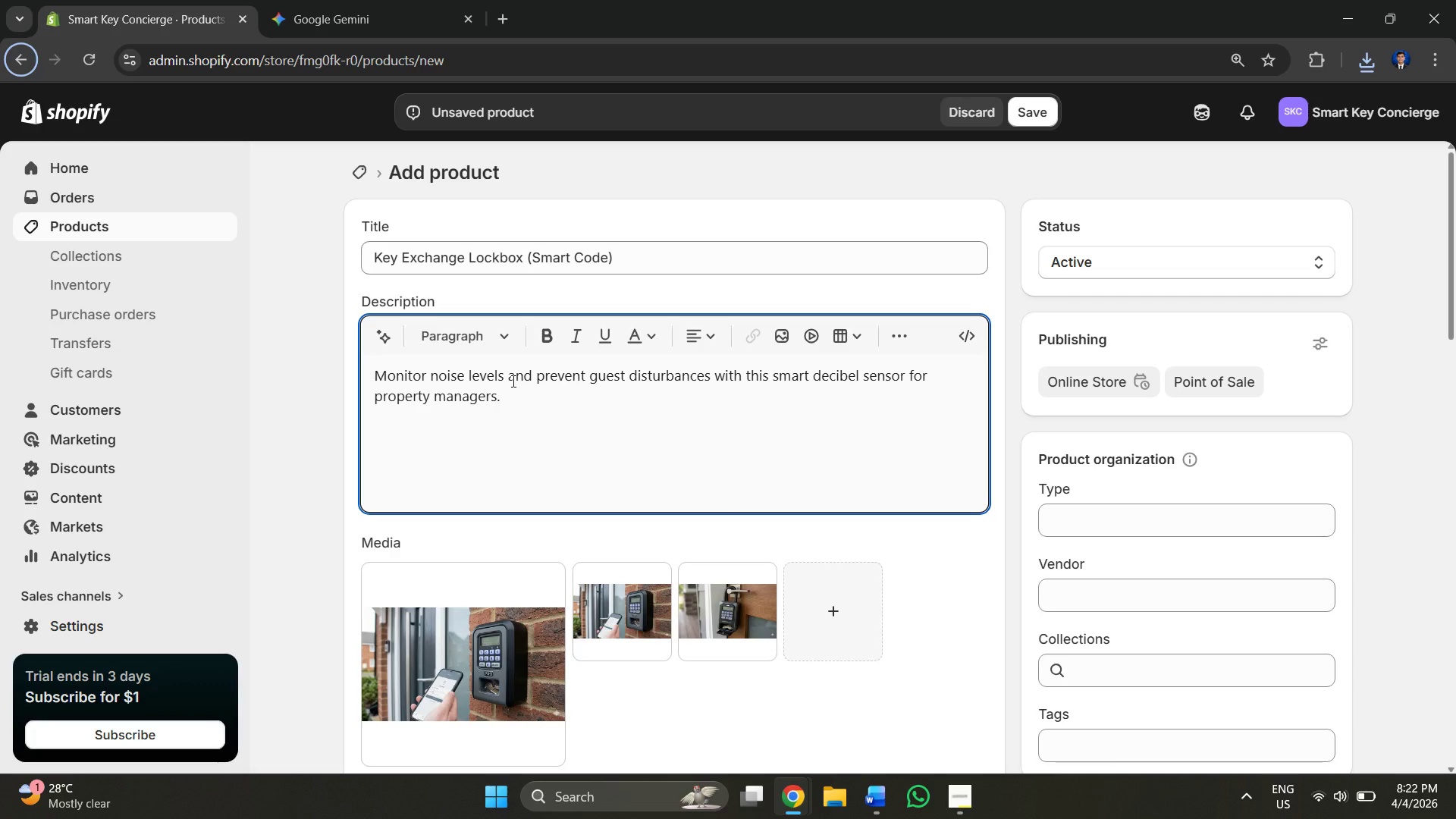 
hold_key(key=AltLeft, duration=0.36)
 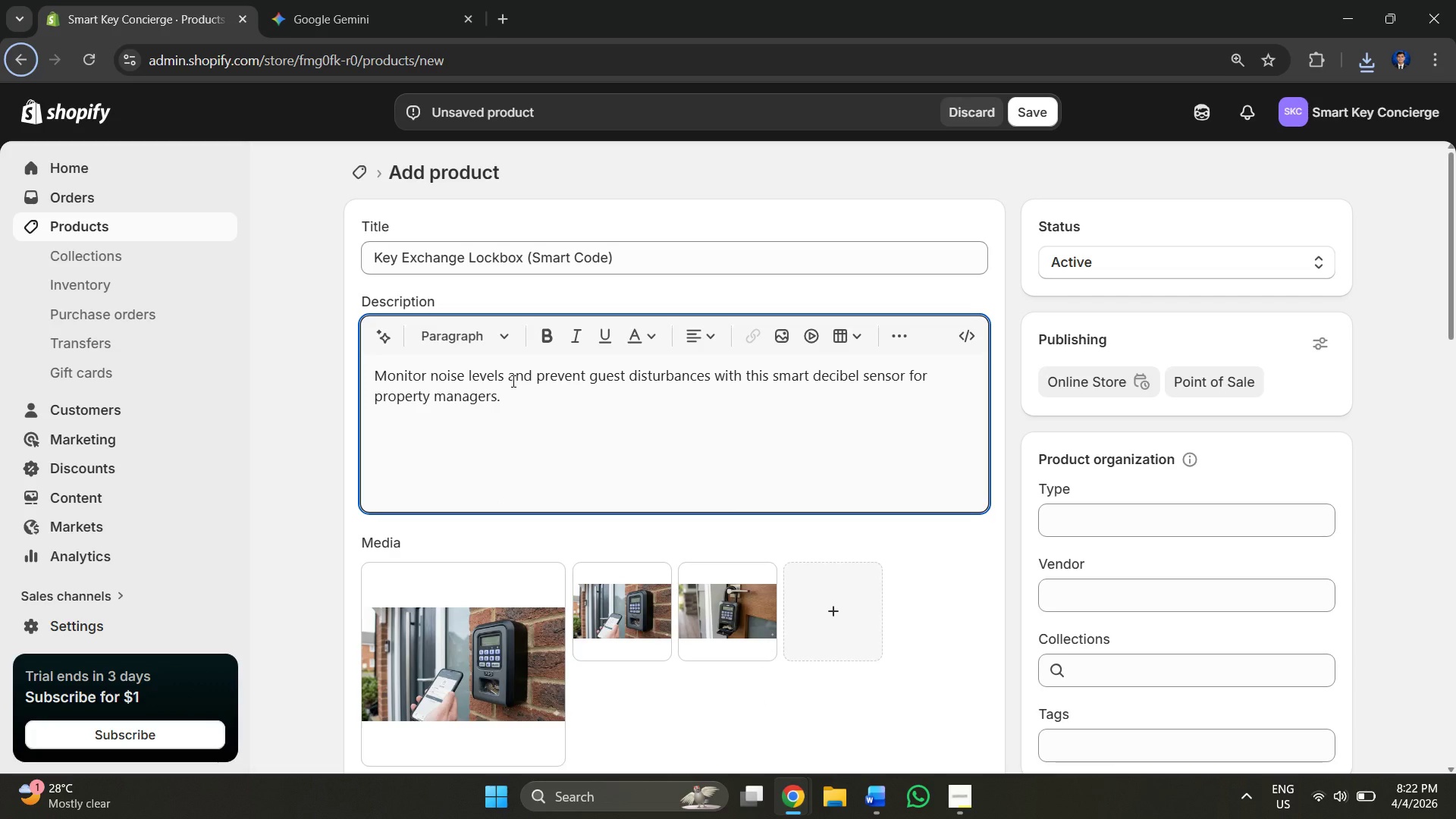 
key(Alt+AltLeft)
 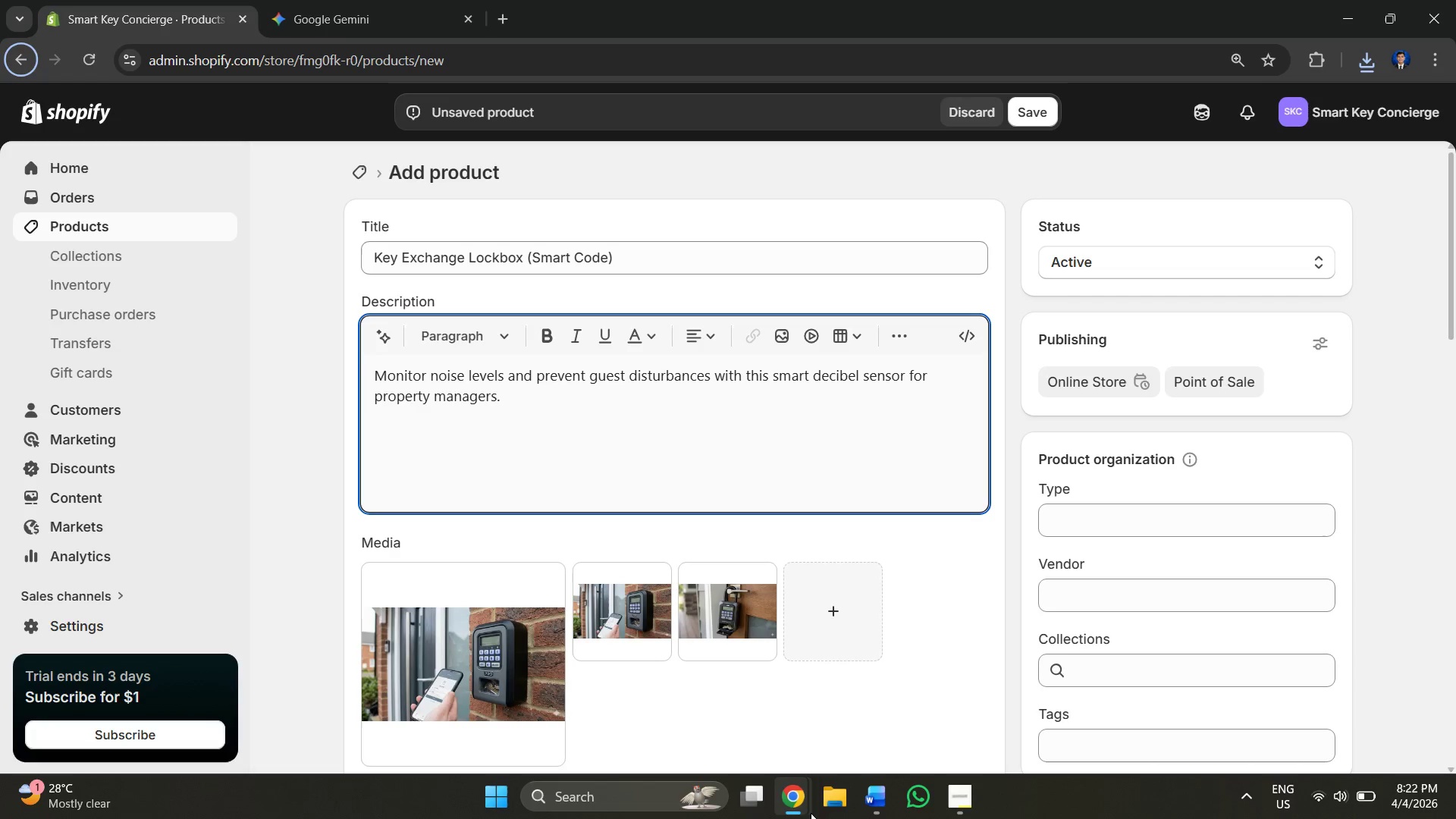 
left_click([844, 734])
 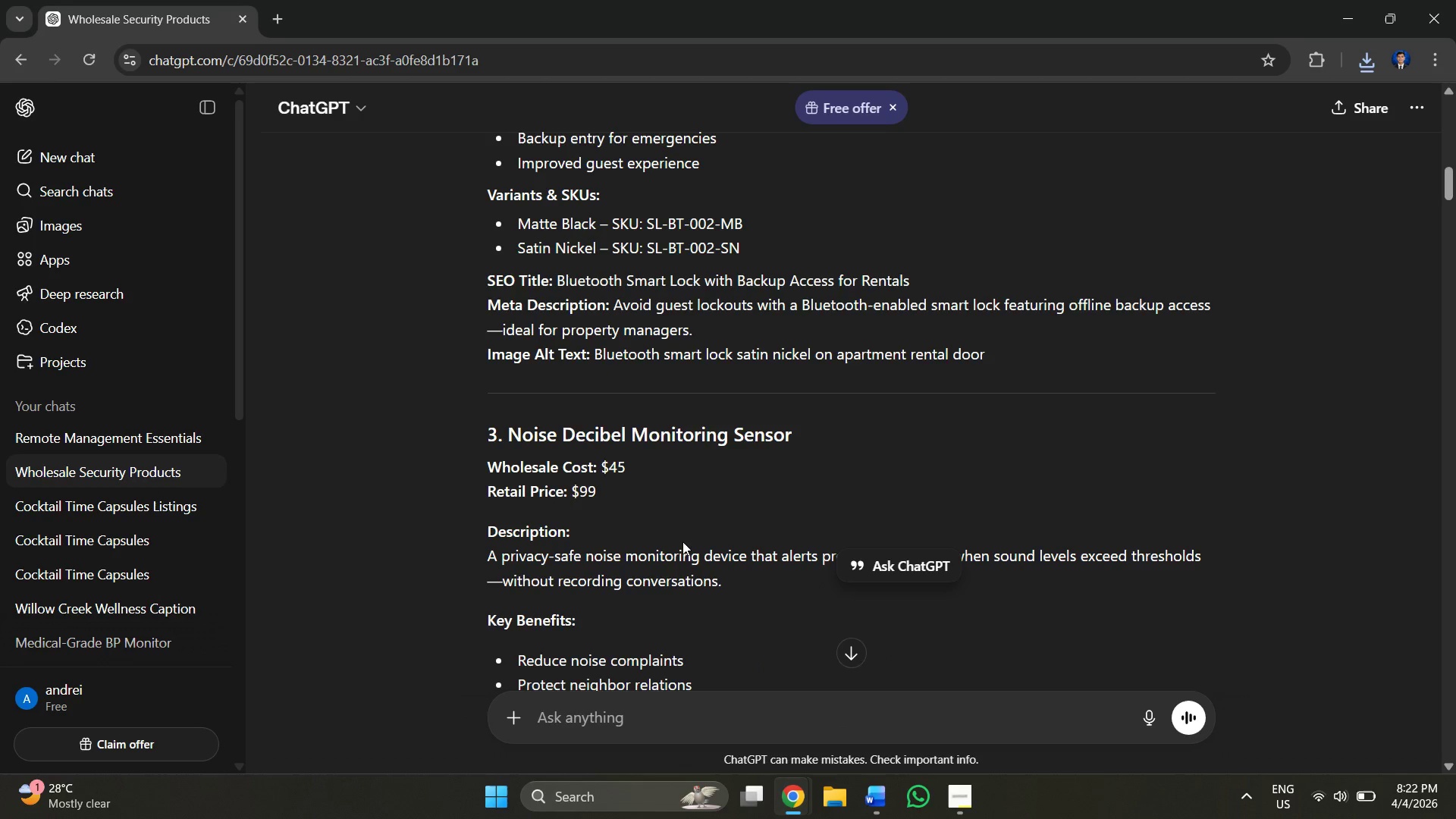 
scroll: coordinate [723, 539], scroll_direction: down, amount: 2.0
 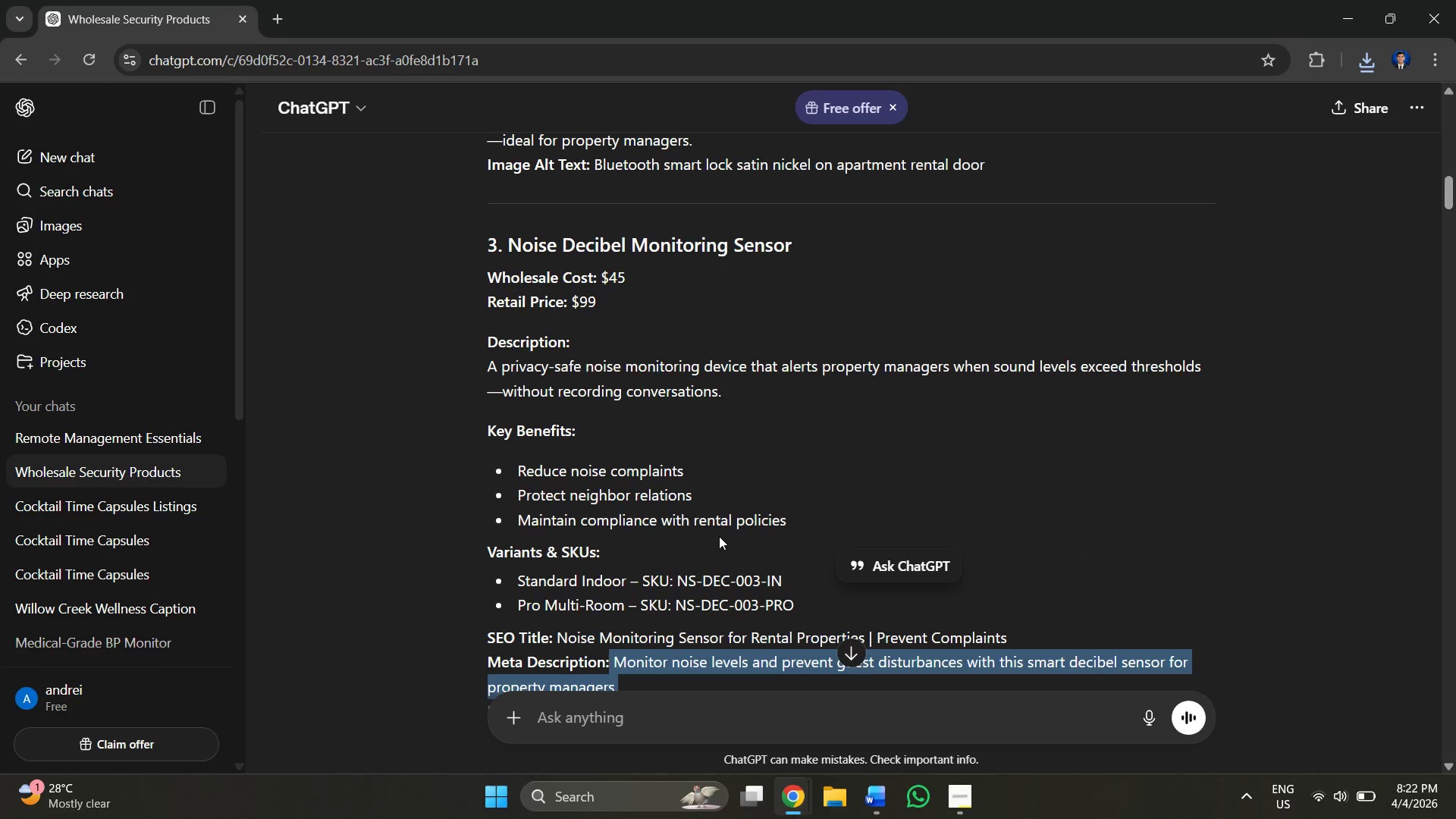 
scroll: coordinate [719, 536], scroll_direction: up, amount: 2.0
 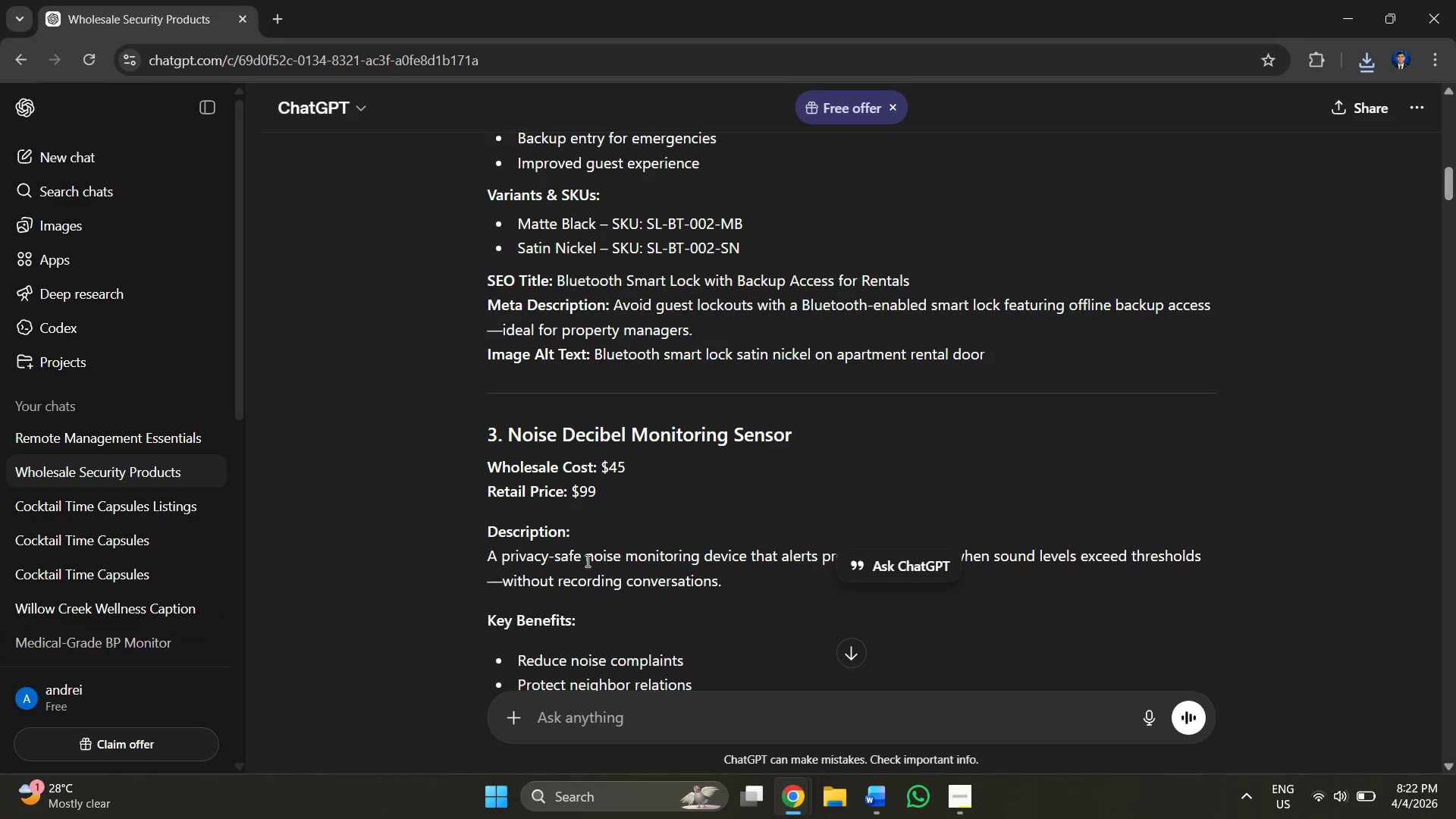 
left_click([586, 560])
 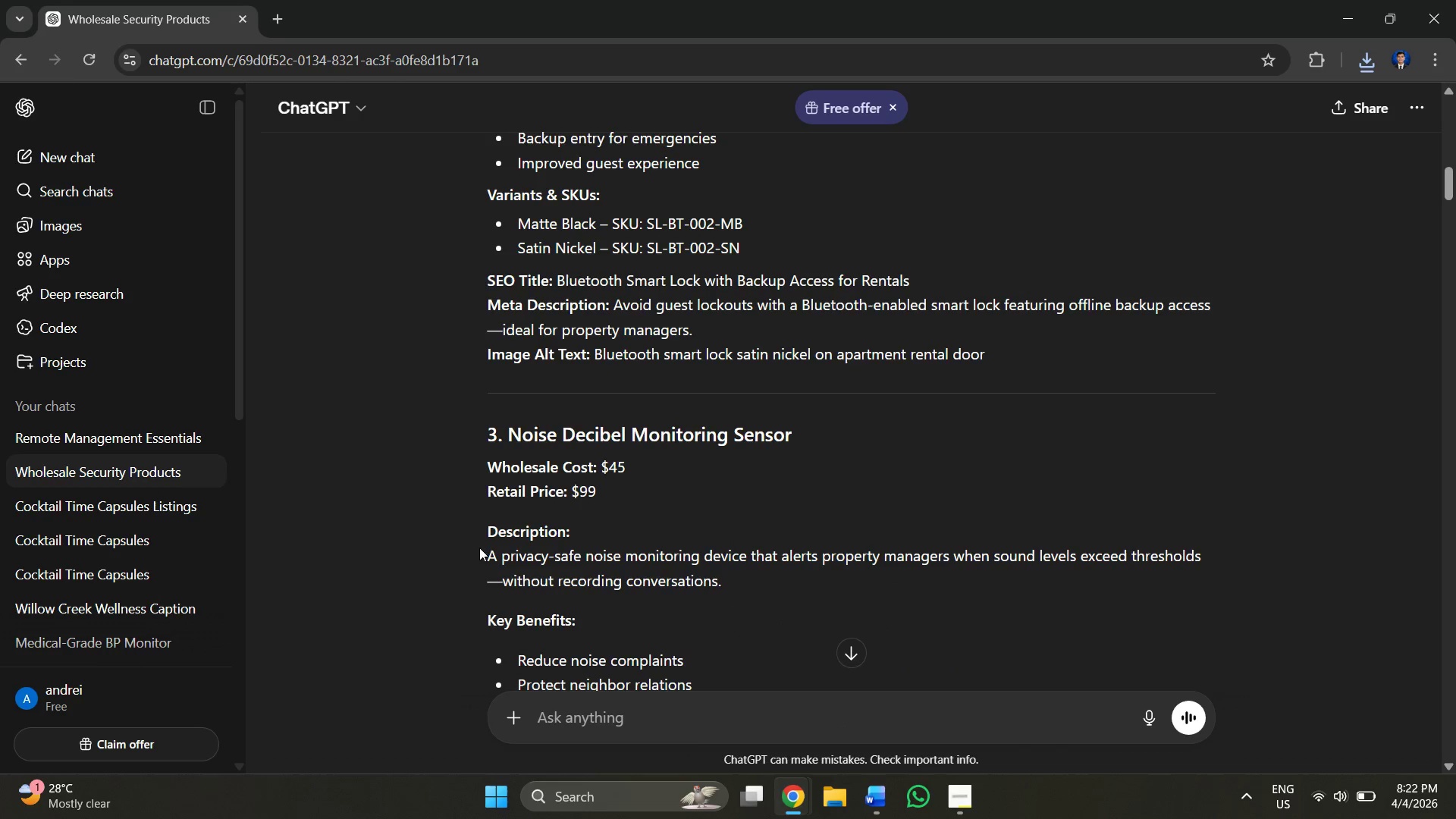 
left_click_drag(start_coordinate=[479, 547], to_coordinate=[726, 592])
 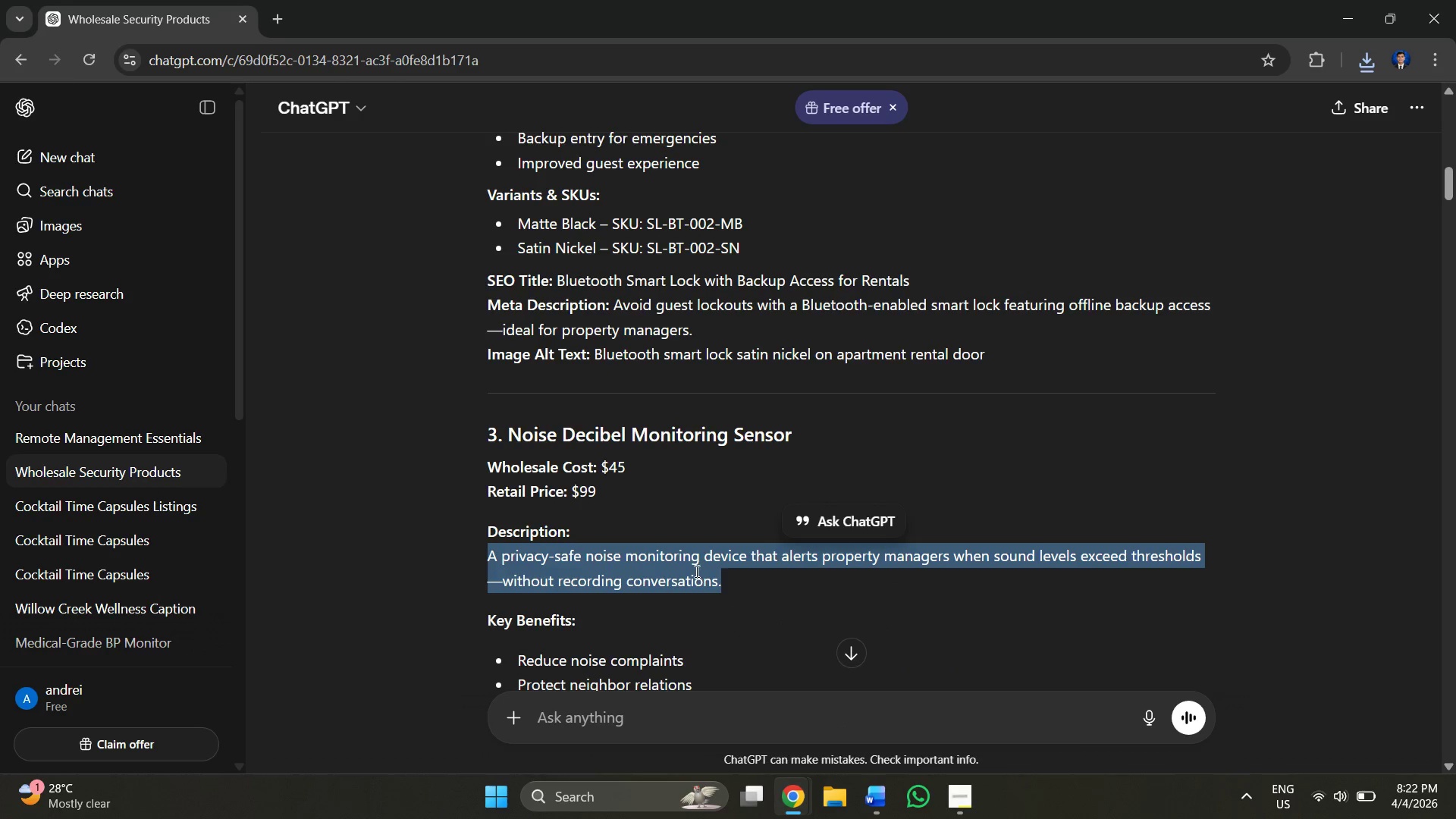 
right_click([695, 571])
 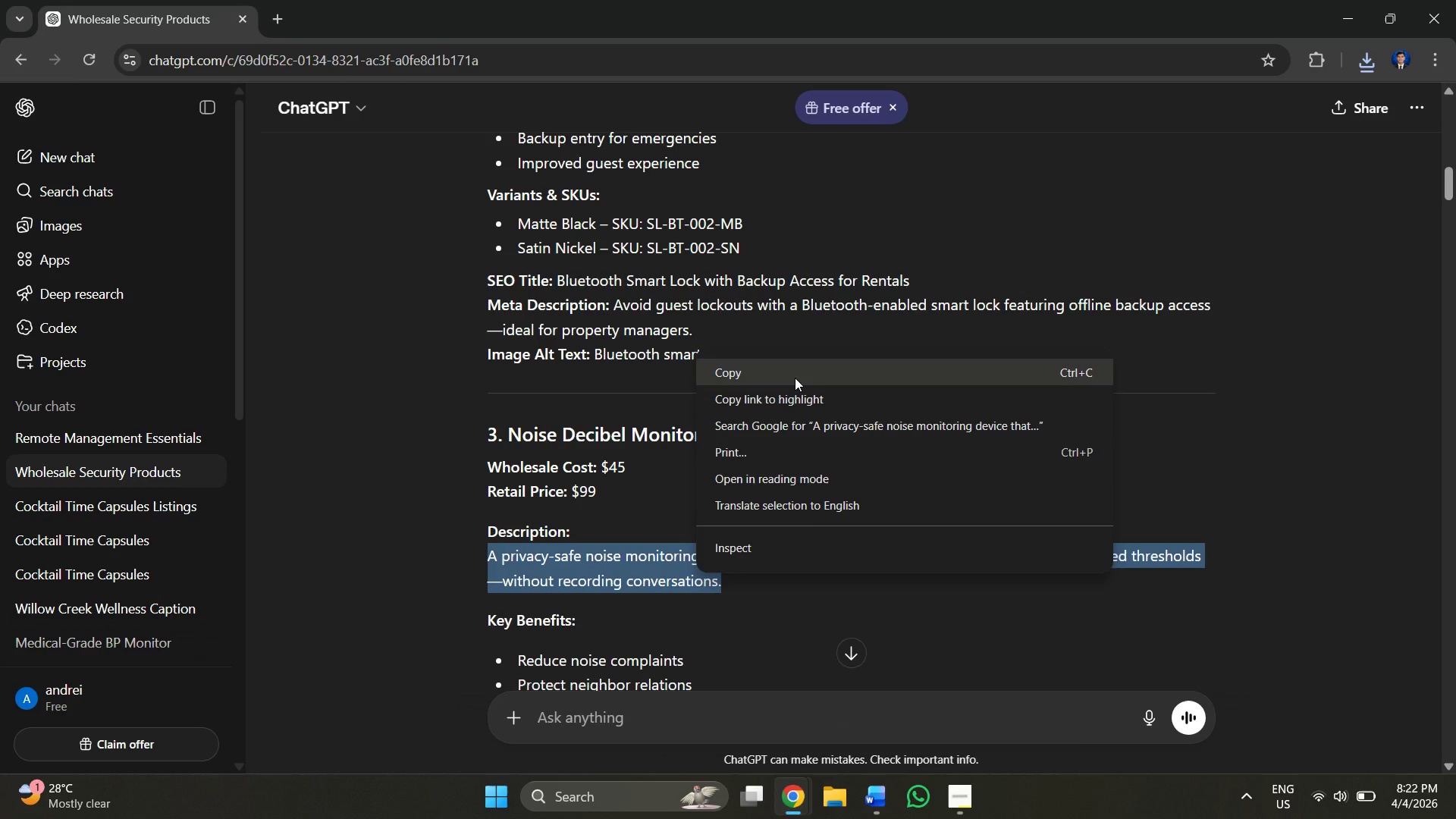 
left_click([795, 378])
 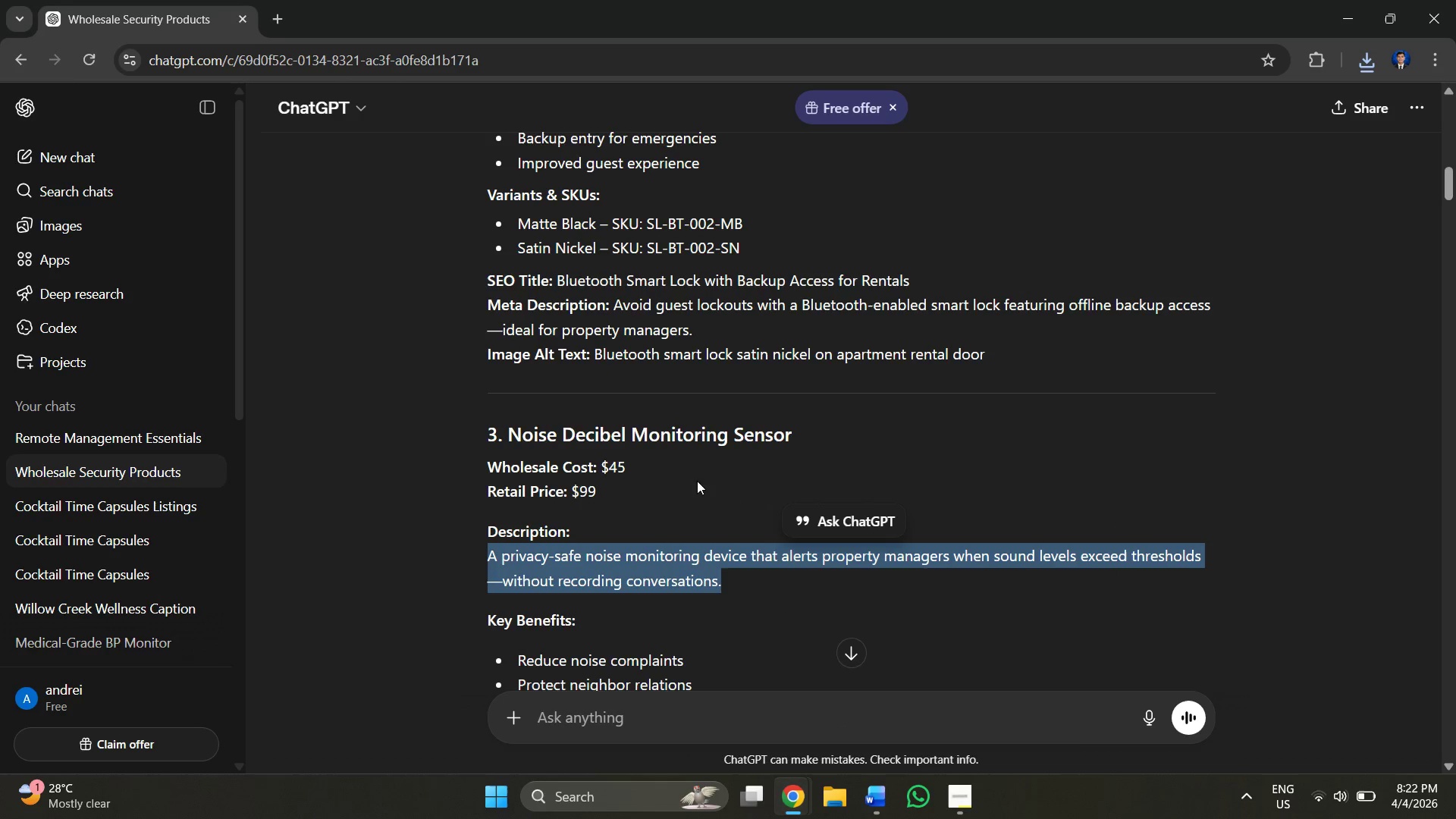 
scroll: coordinate [637, 576], scroll_direction: down, amount: 10.0
 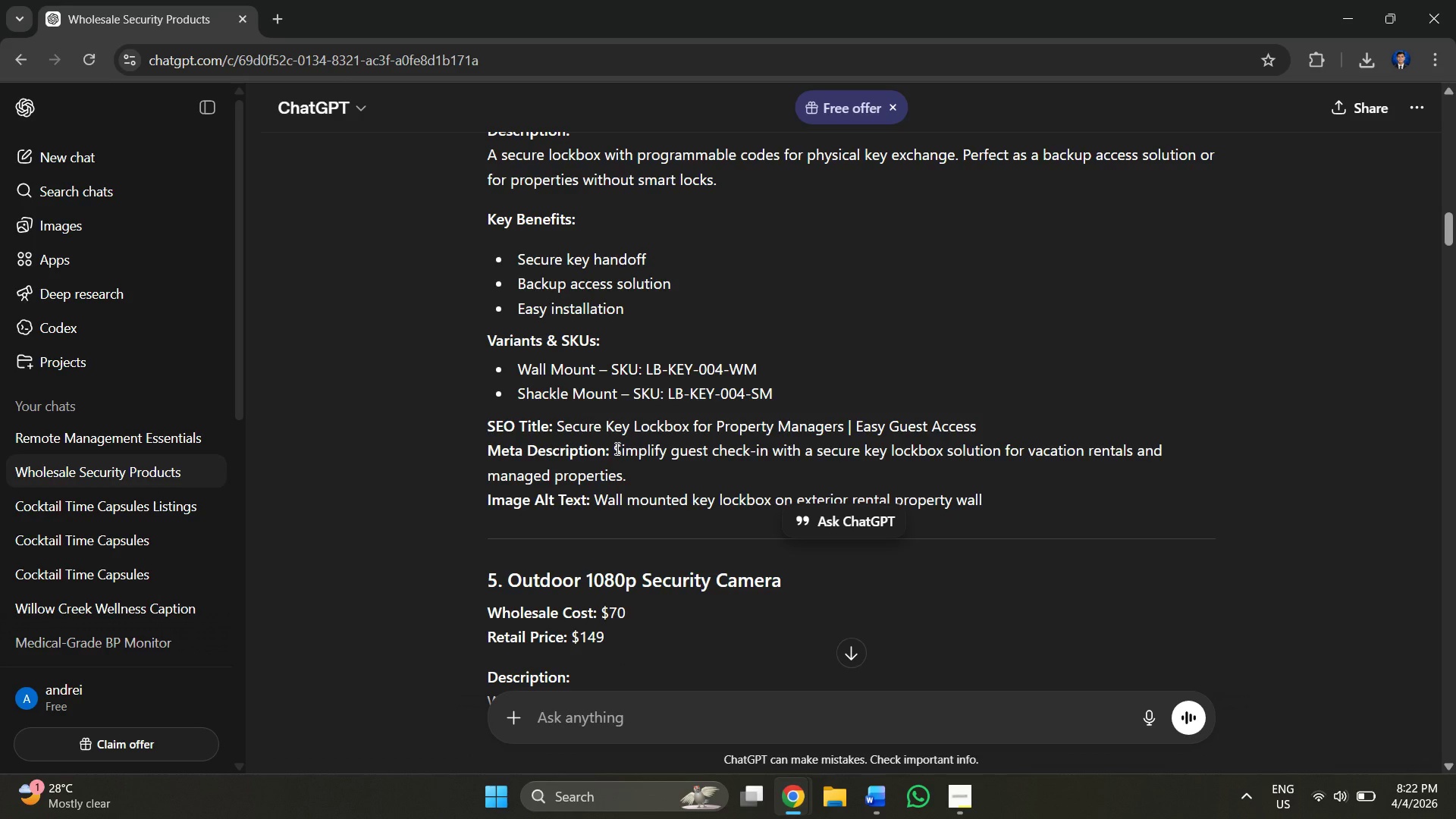 
left_click_drag(start_coordinate=[616, 448], to_coordinate=[694, 468])
 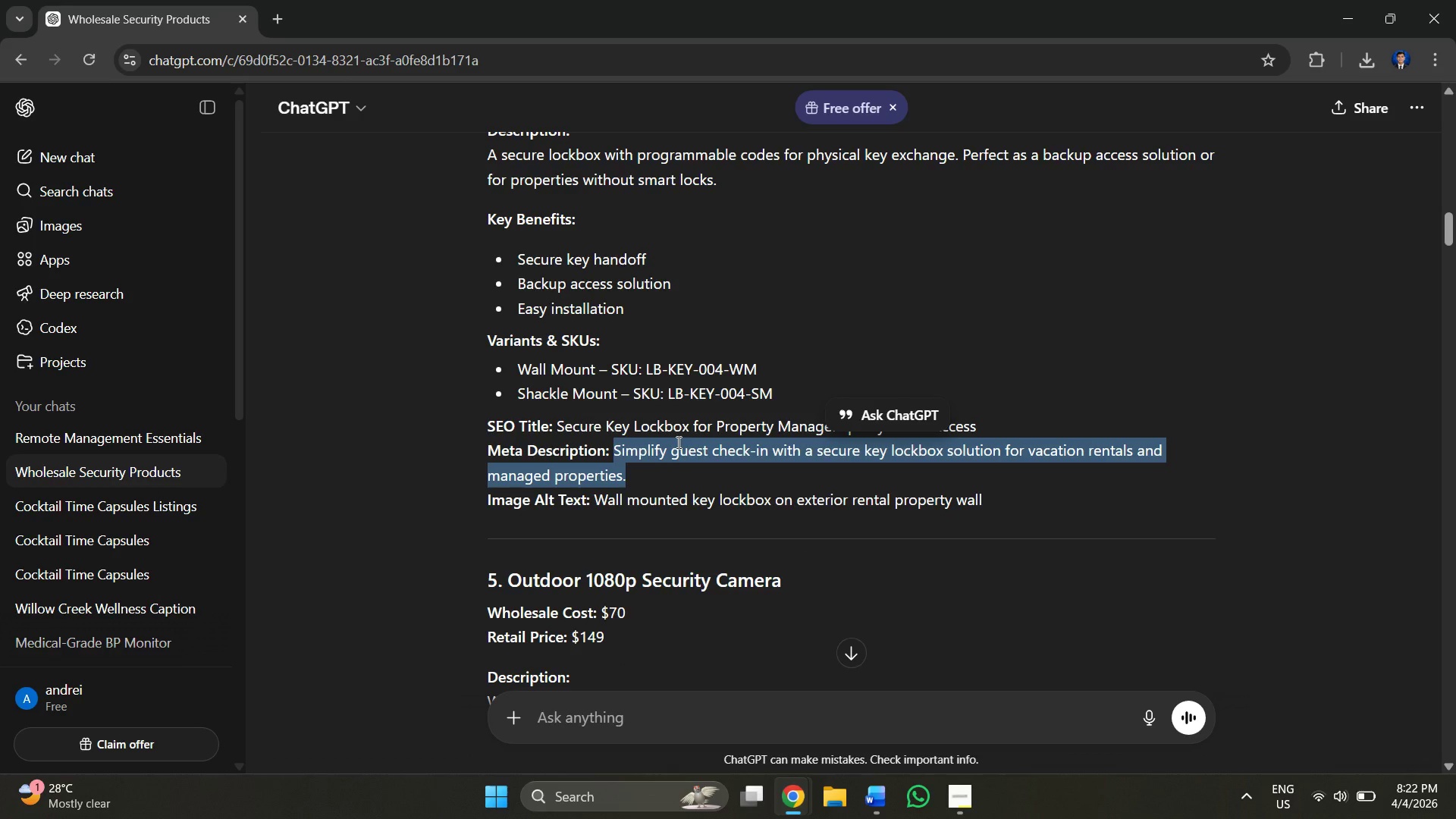 
right_click([677, 442])
 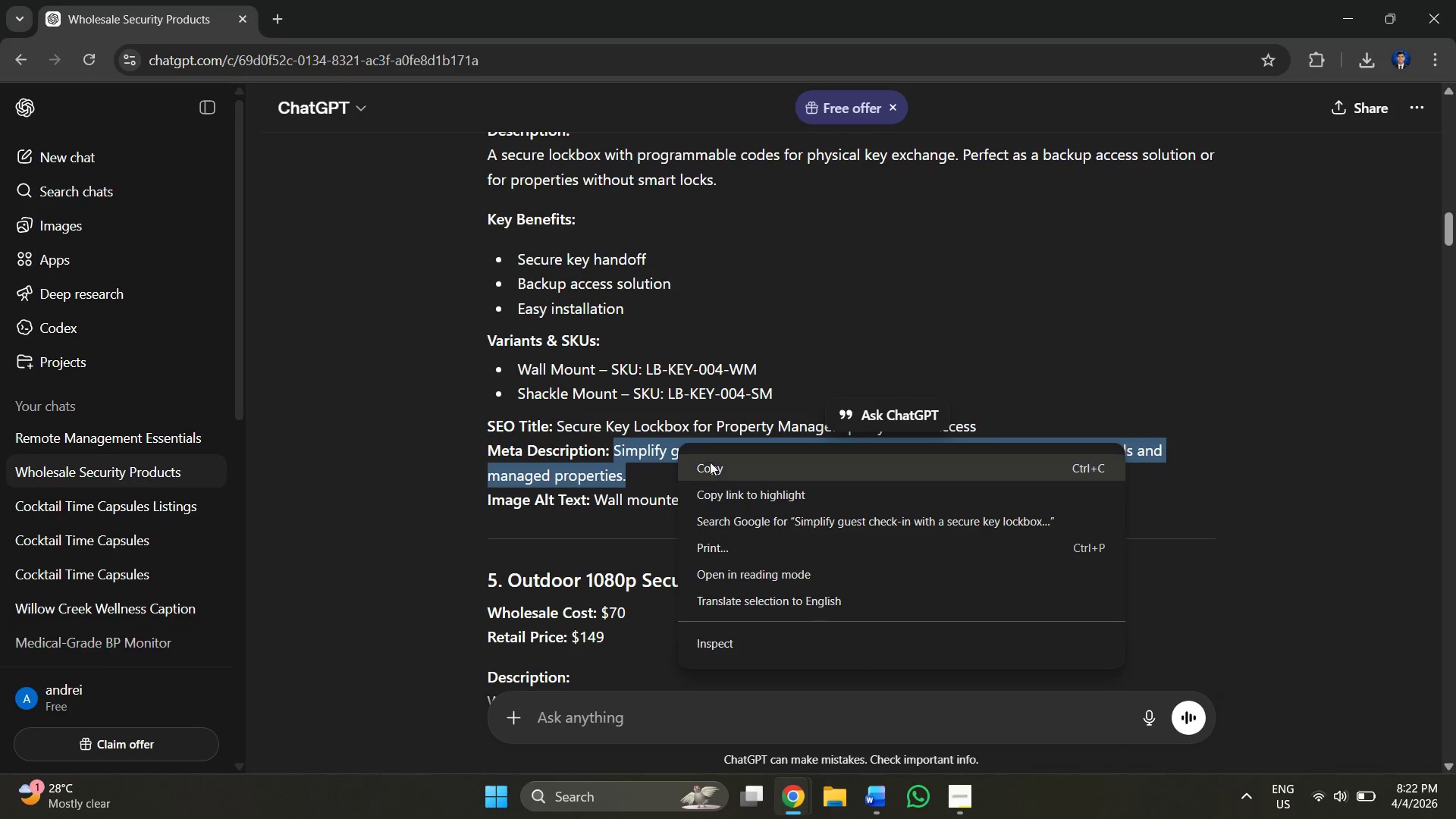 
left_click([717, 467])
 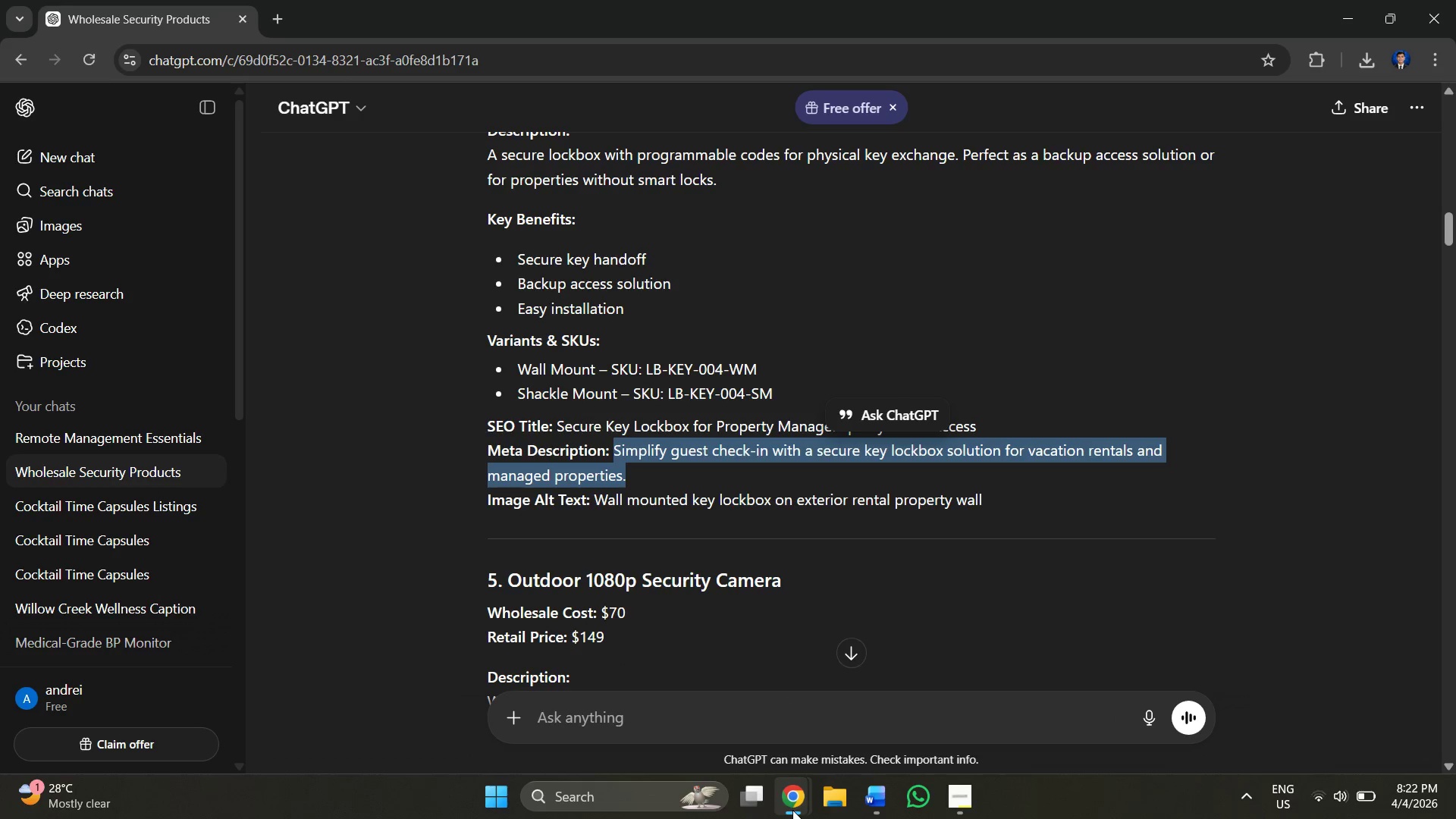 
left_click([683, 704])
 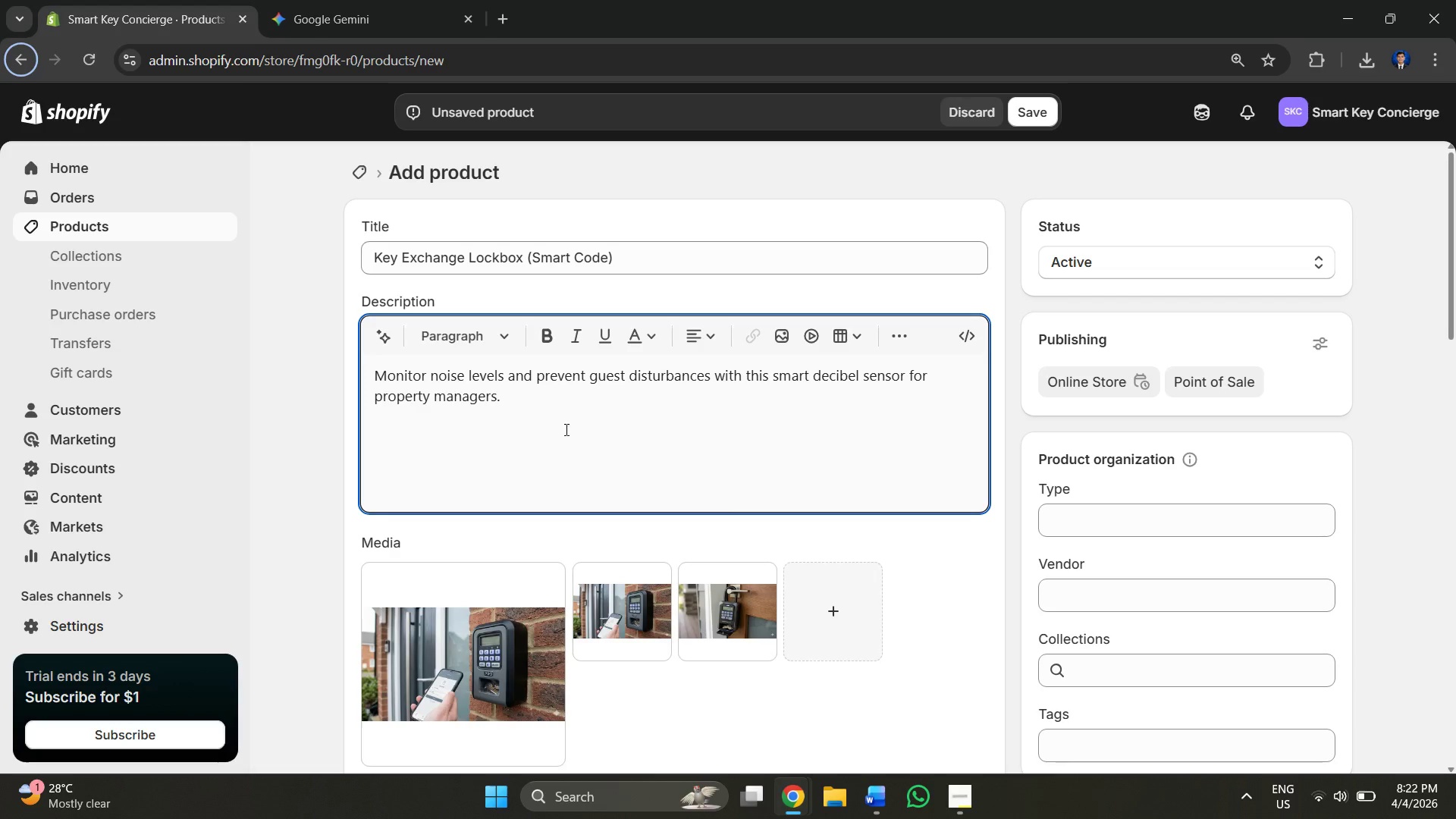 
left_click_drag(start_coordinate=[559, 410], to_coordinate=[375, 368])
 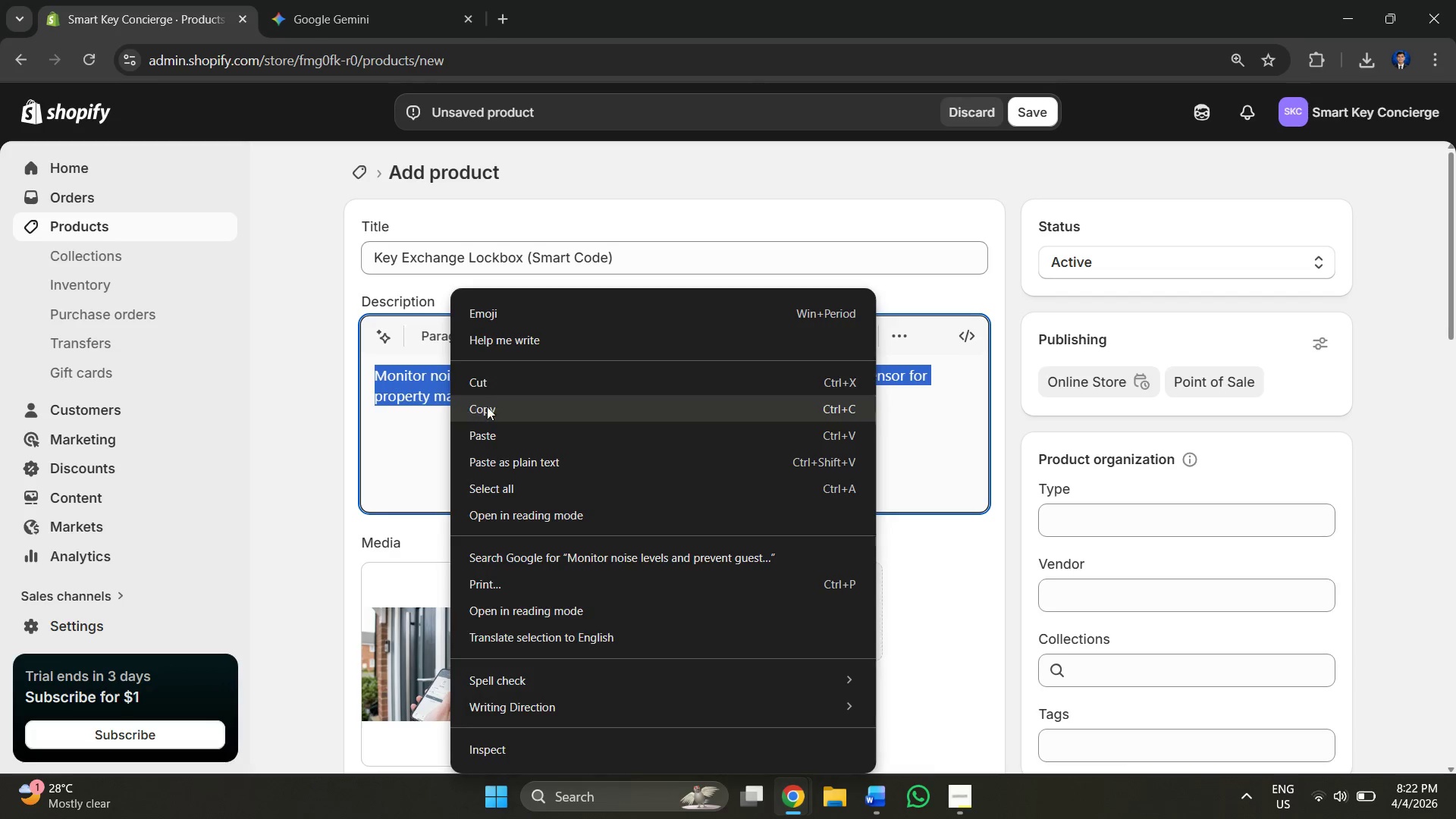 
left_click([495, 412])
 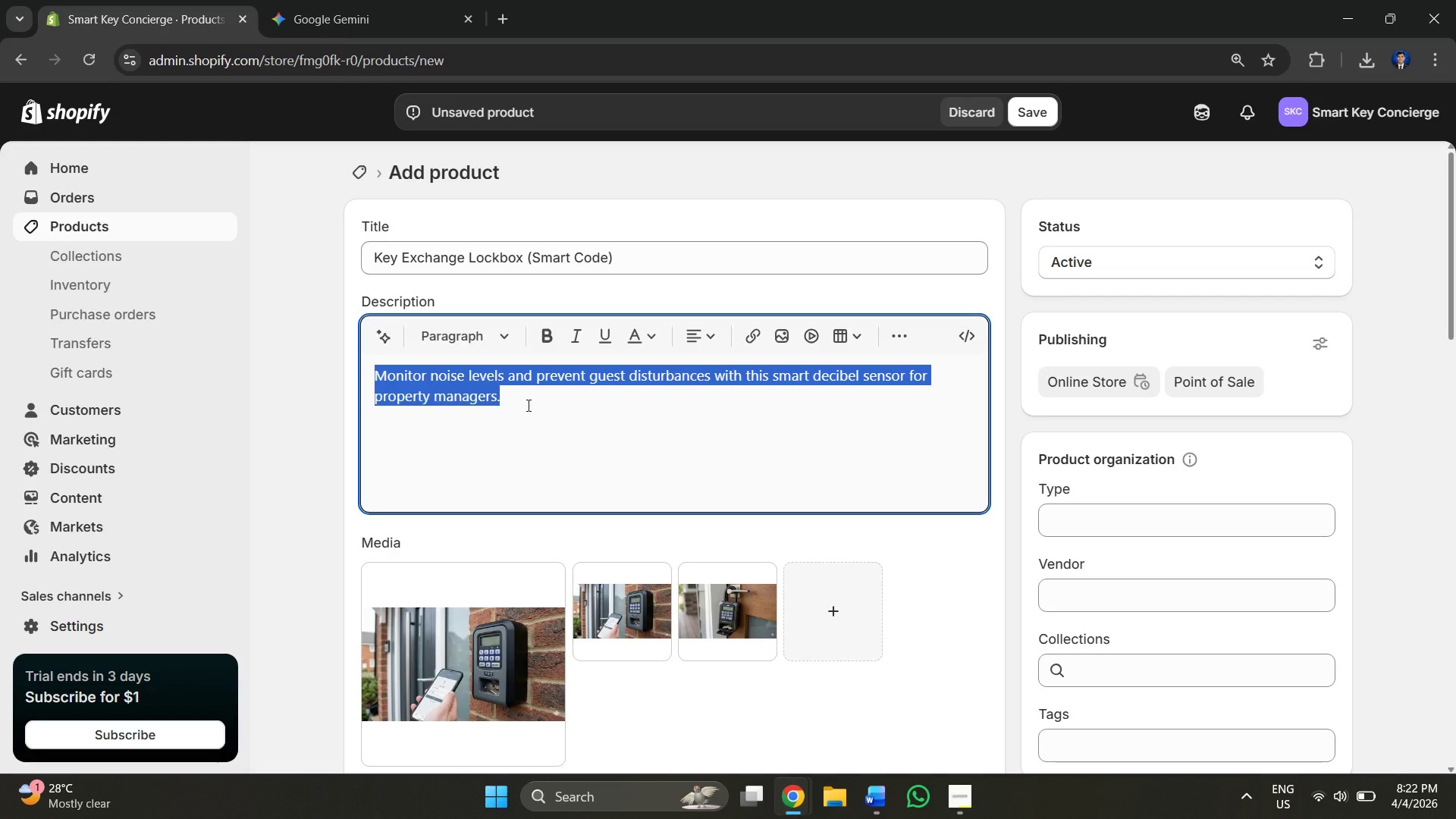 
left_click_drag(start_coordinate=[529, 403], to_coordinate=[378, 381])
 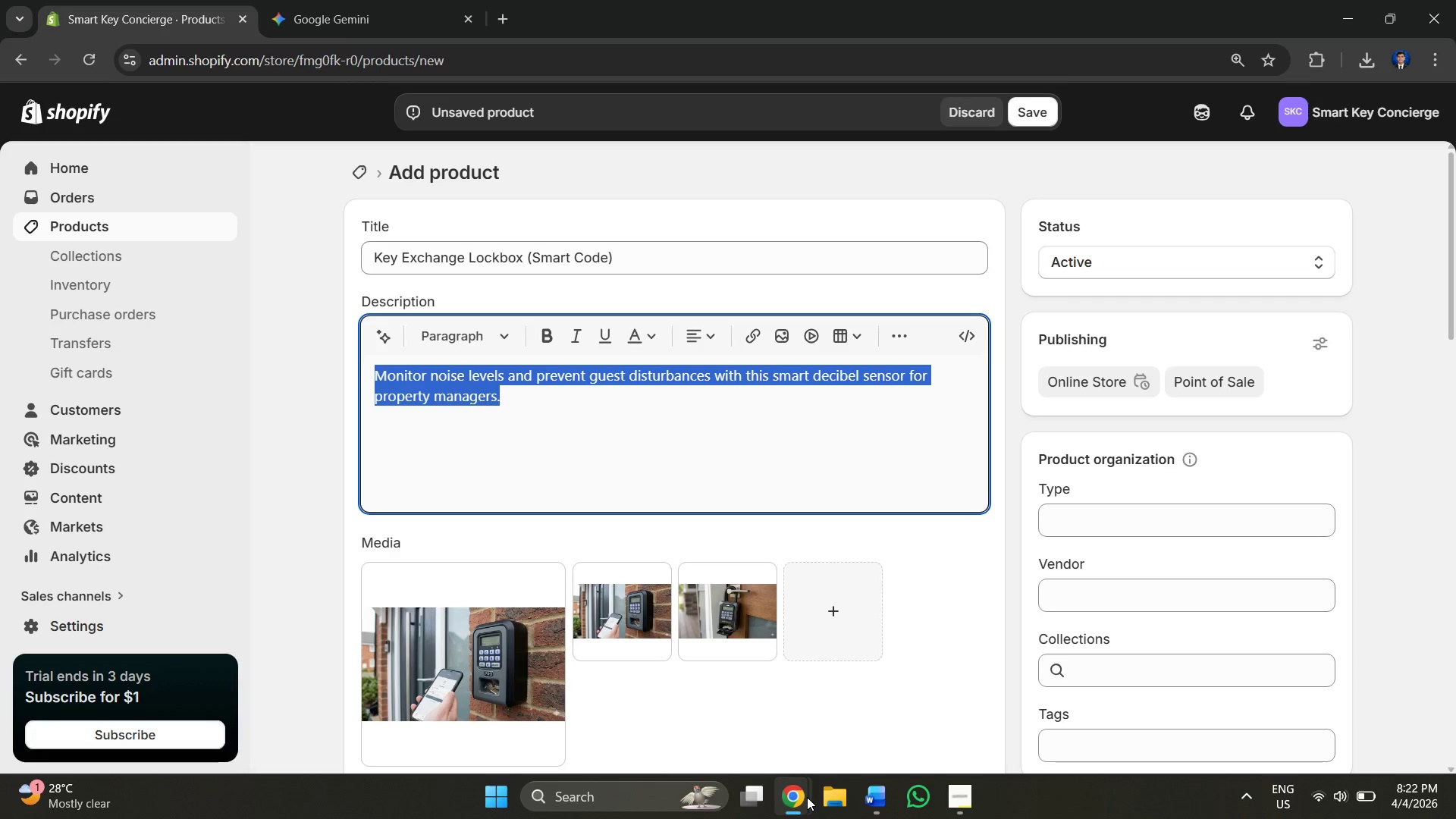 
left_click([862, 695])
 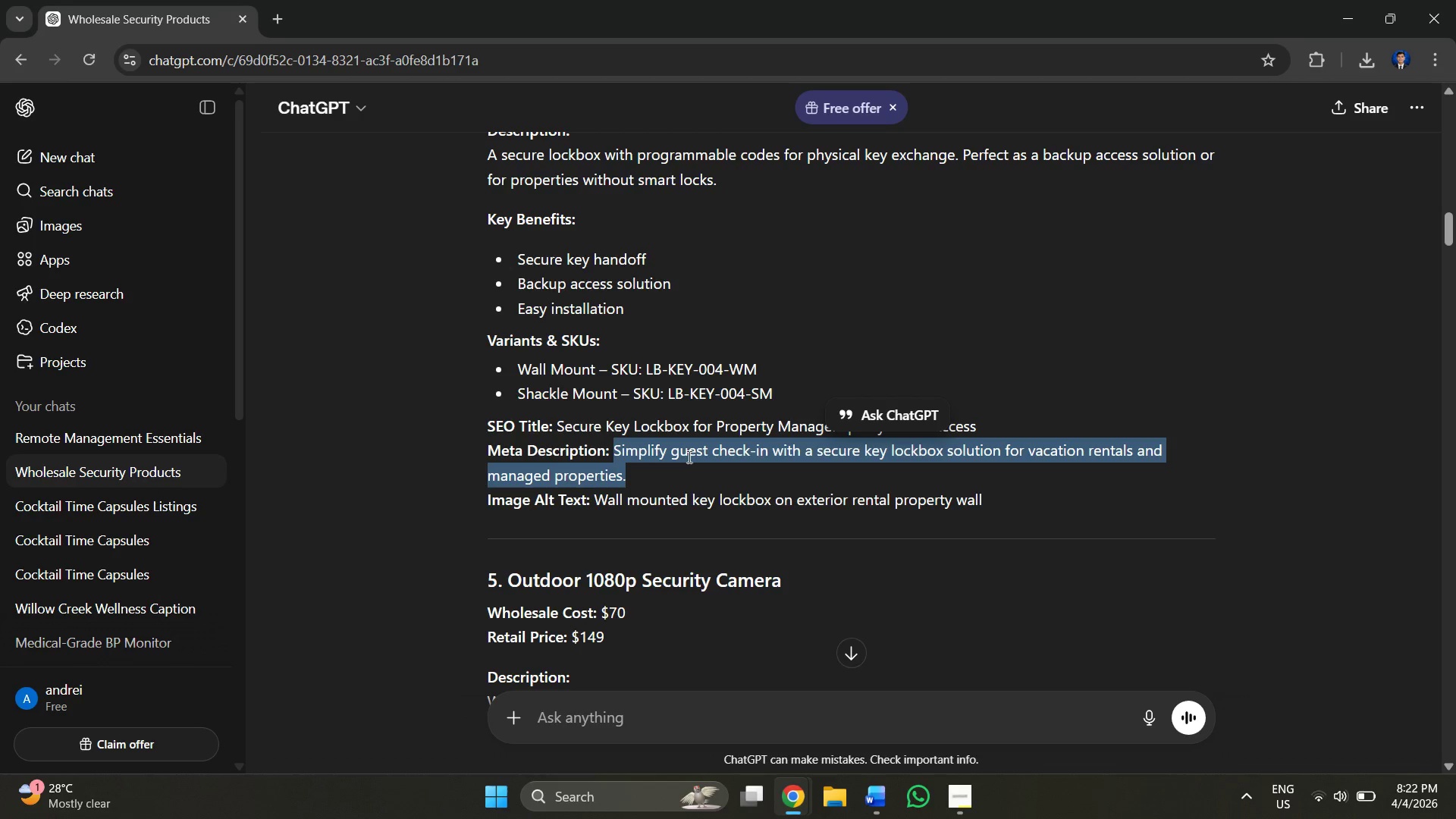 
right_click([688, 438])
 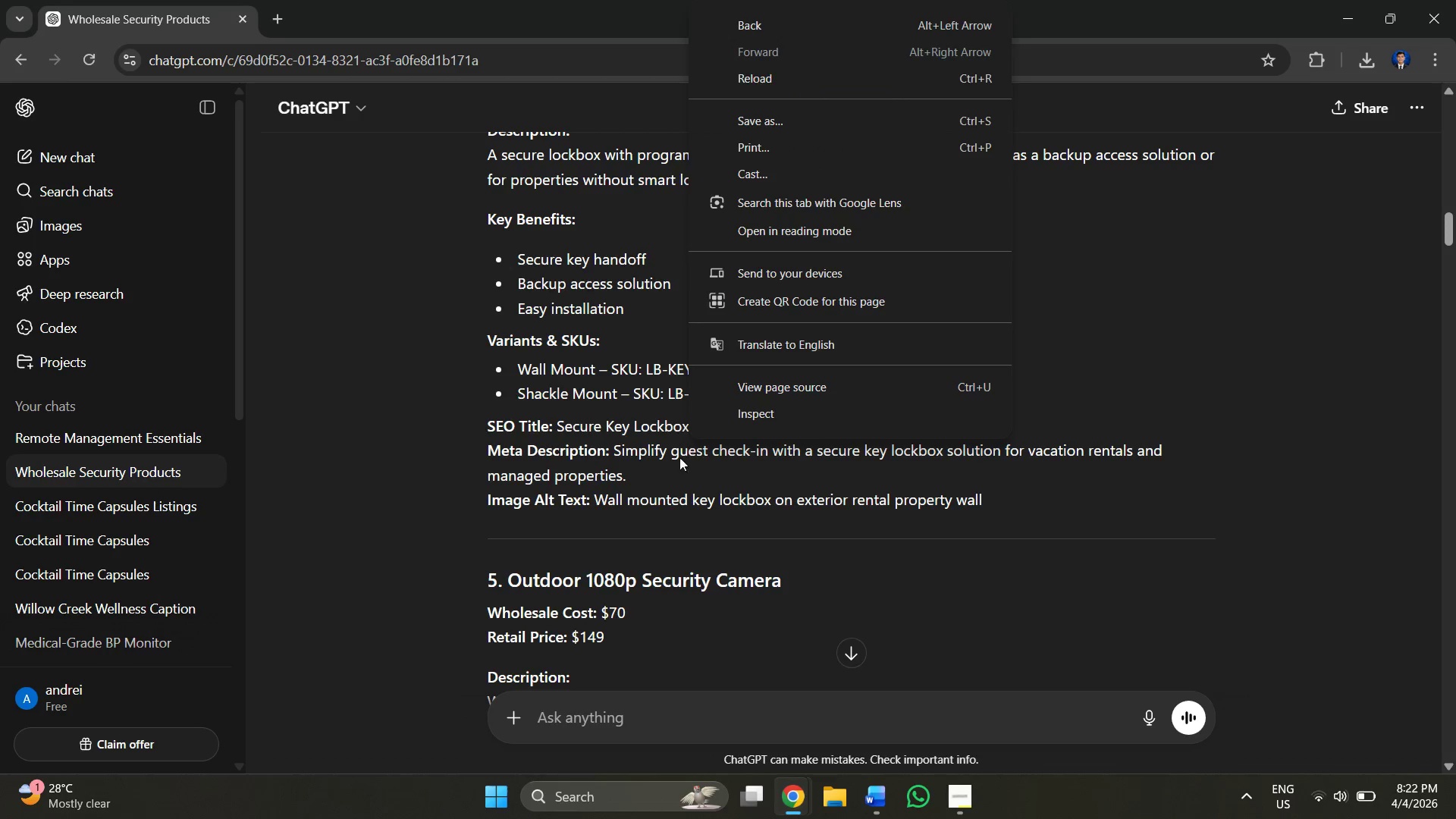 
left_click([667, 463])
 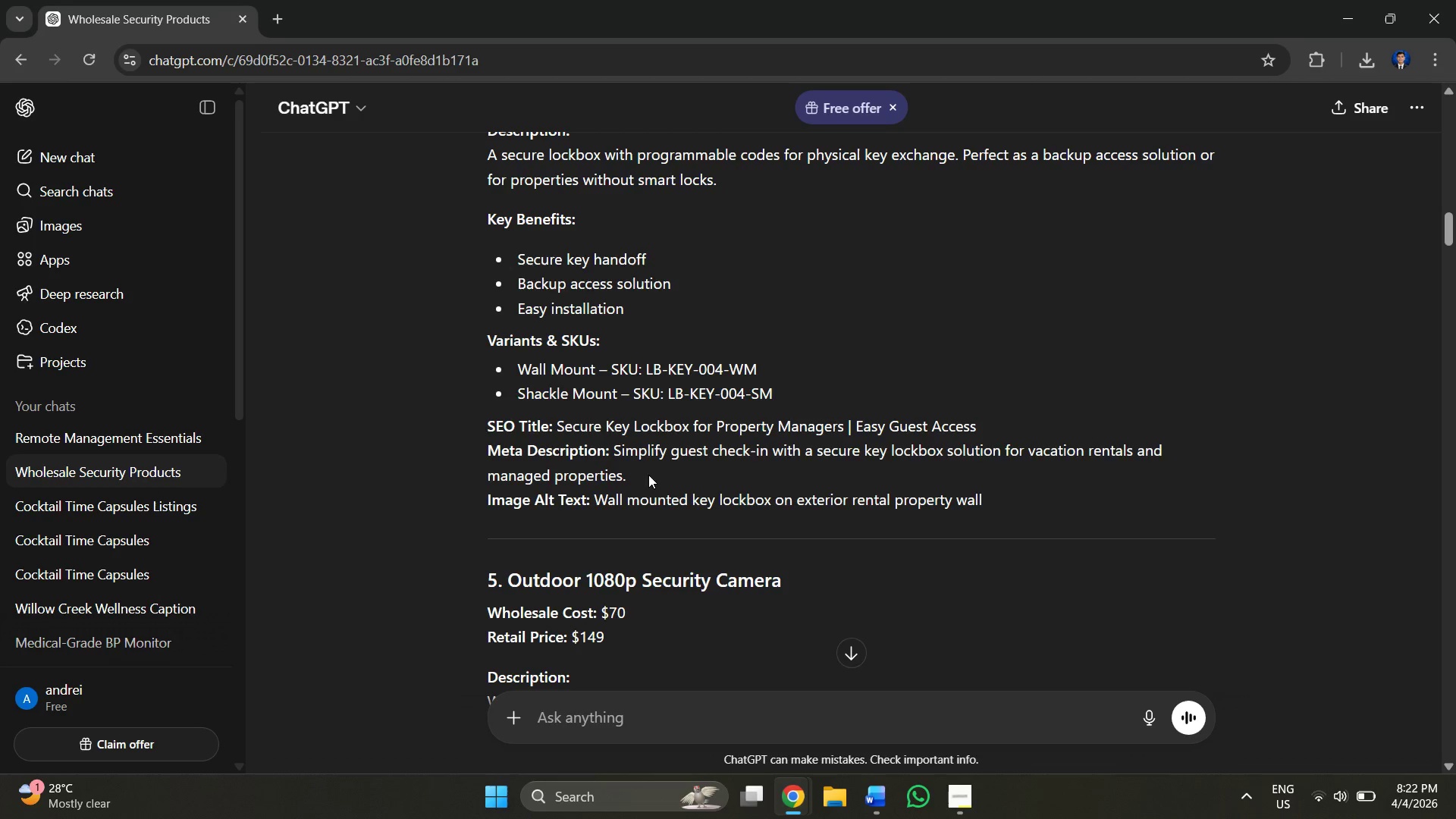 
left_click_drag(start_coordinate=[651, 474], to_coordinate=[610, 453])
 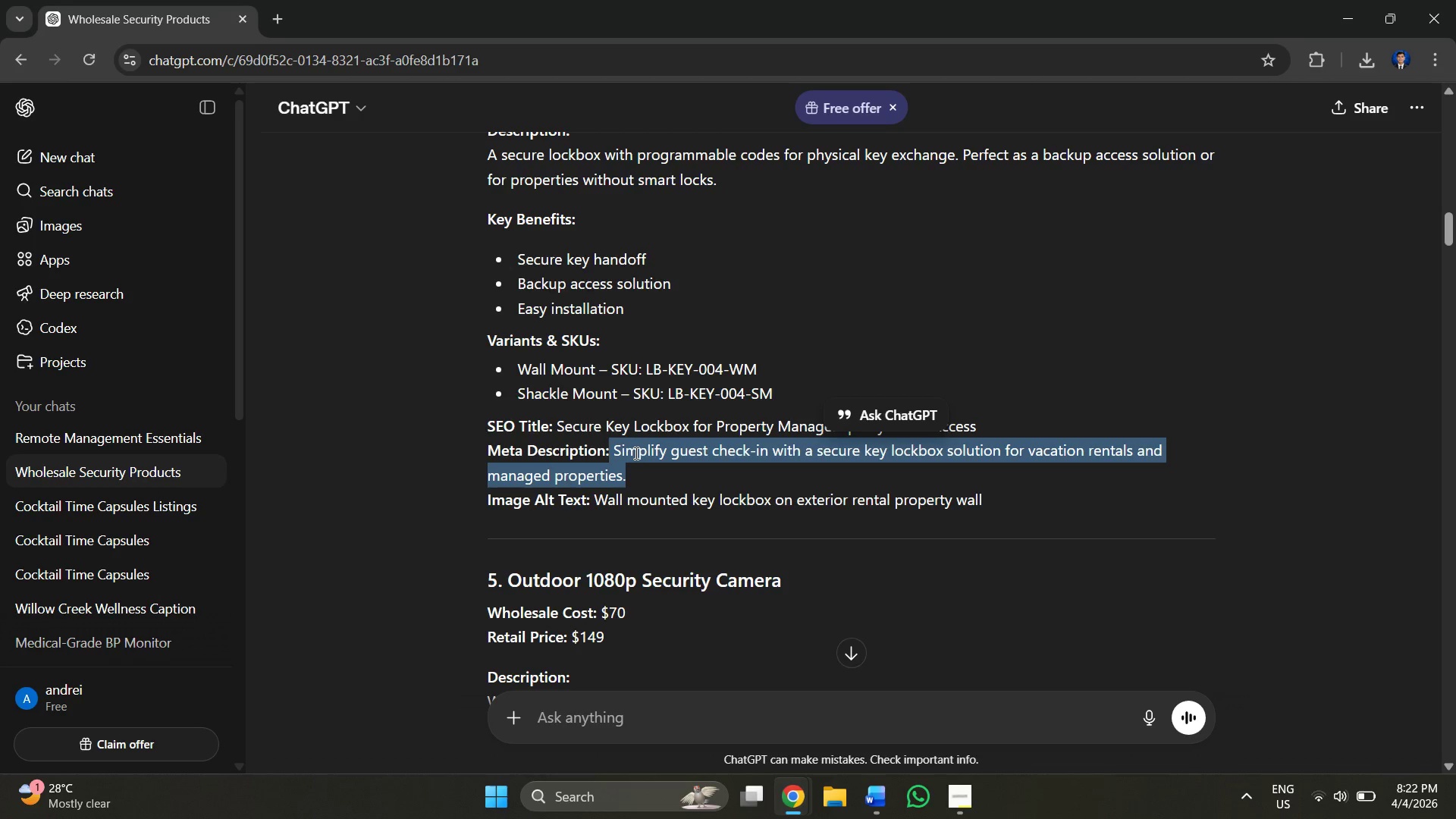 
right_click([635, 453])
 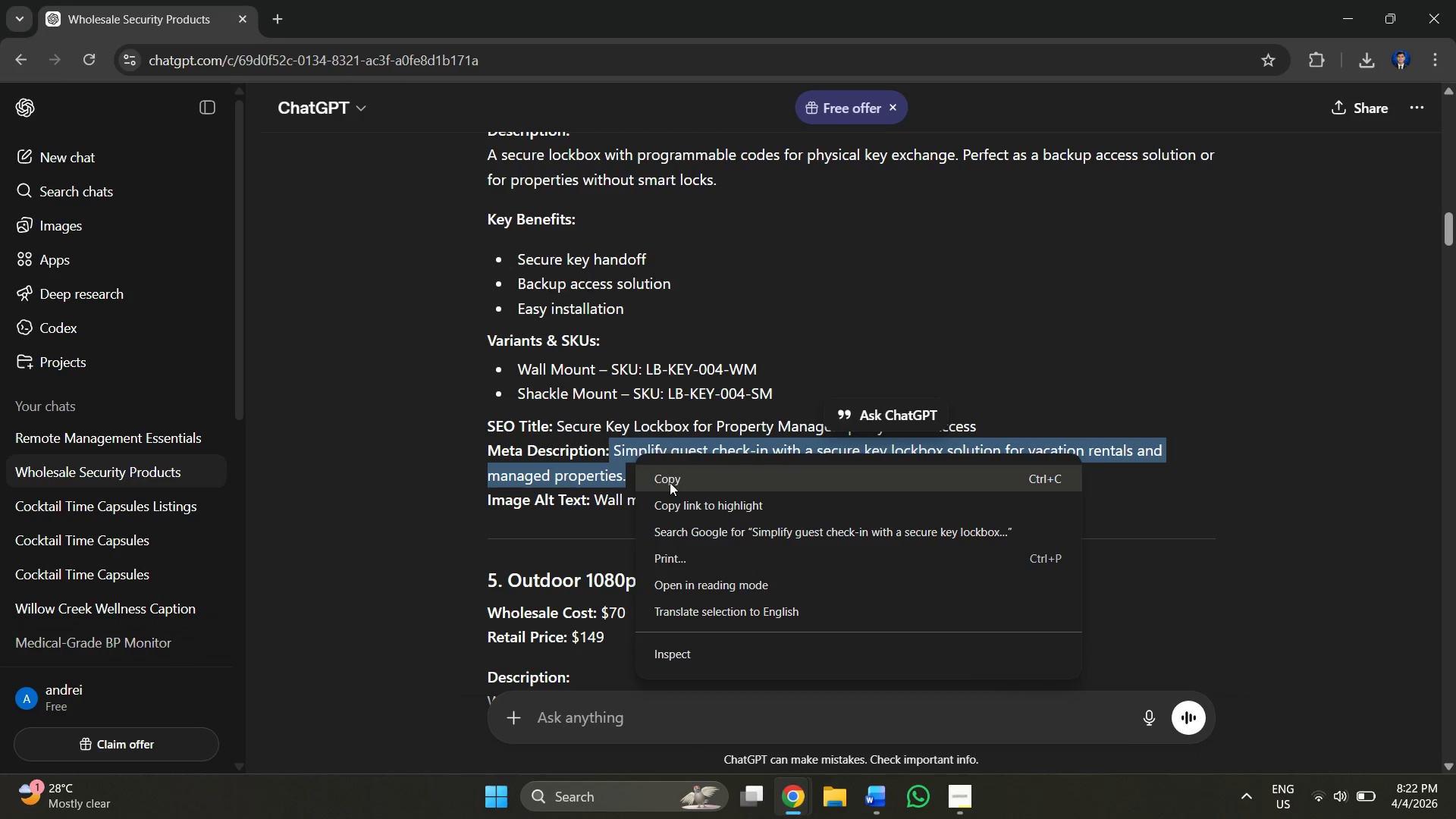 
left_click([670, 484])
 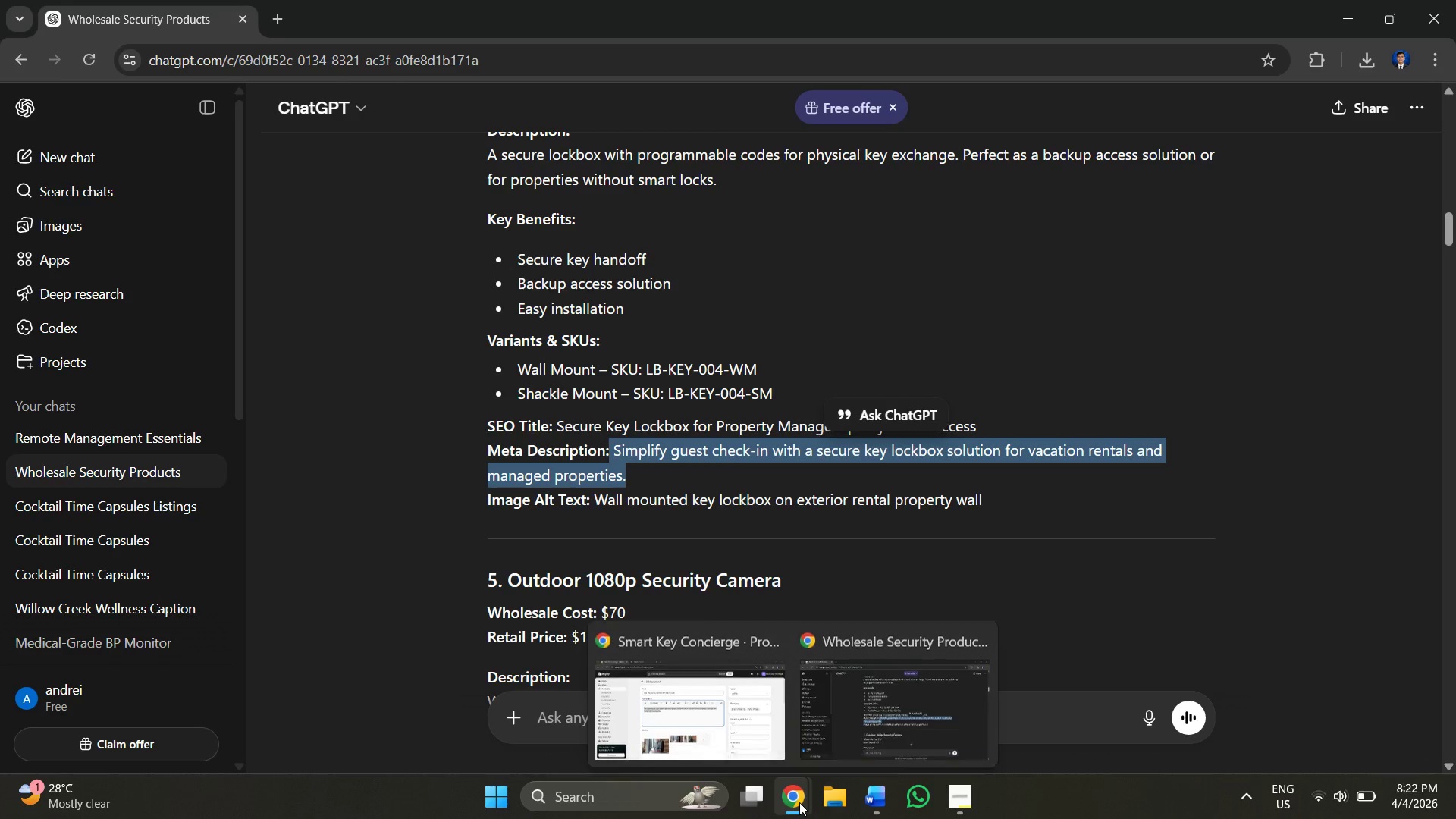 
left_click([688, 712])
 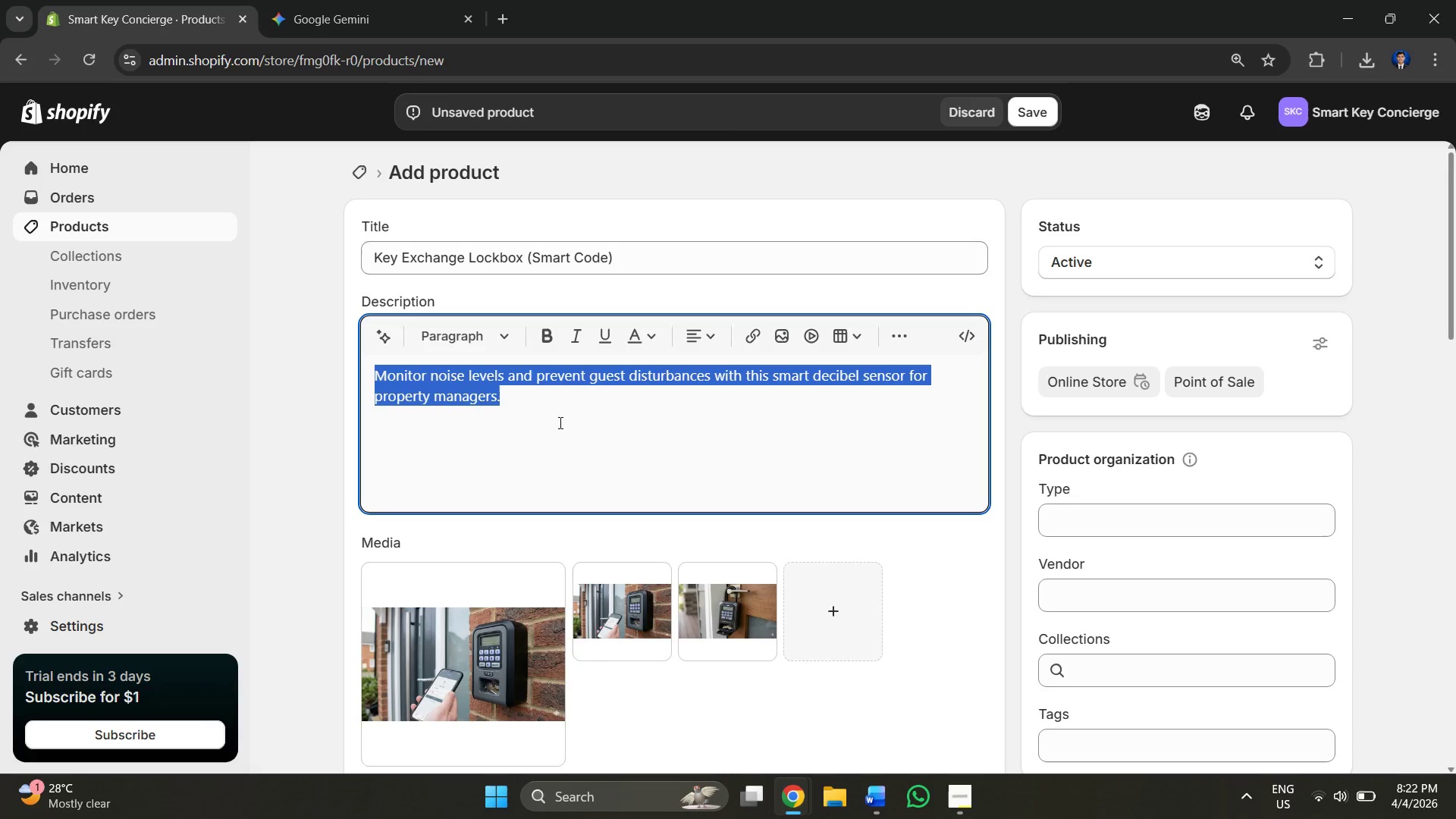 
right_click([531, 391])
 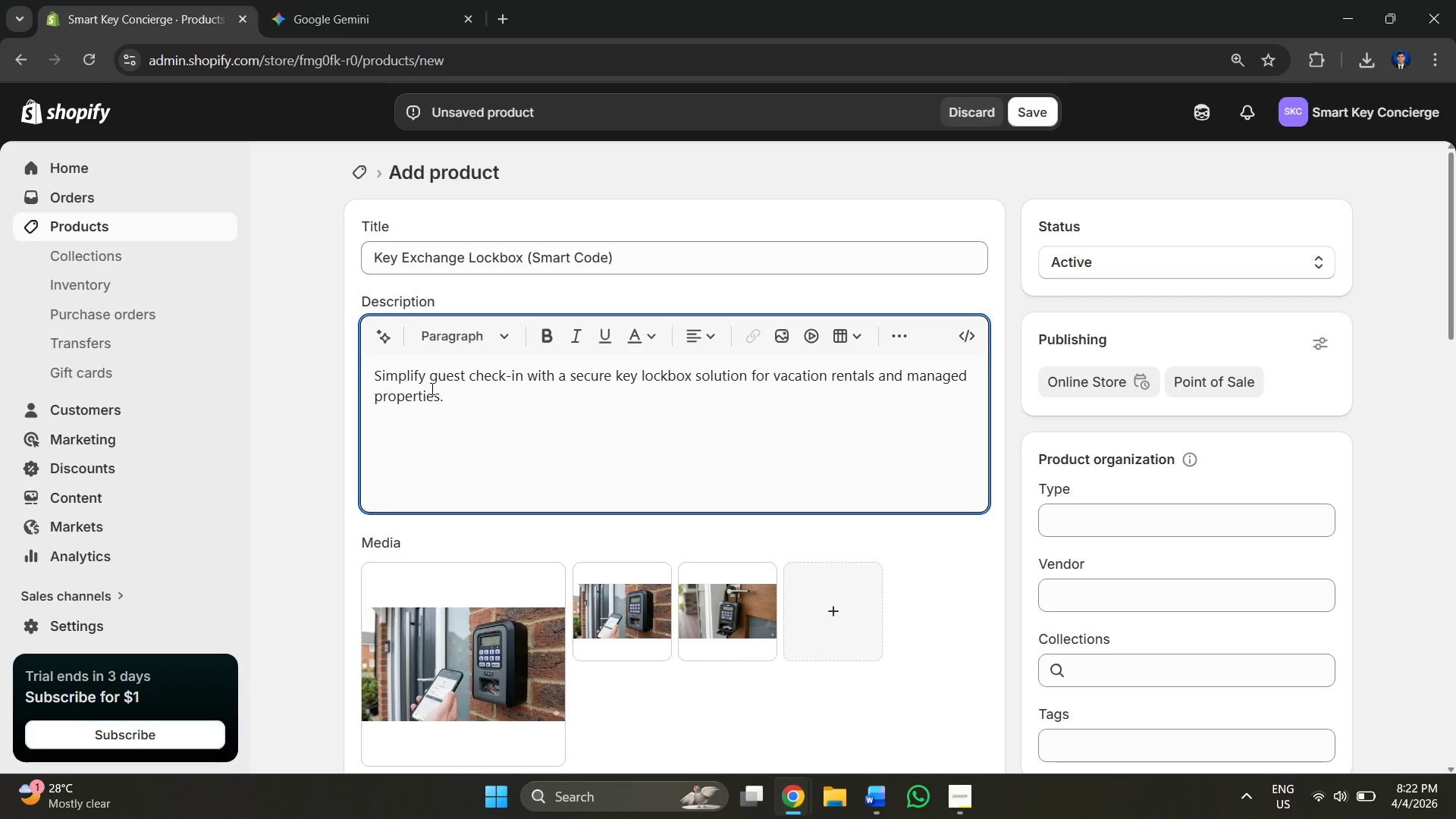 
left_click([377, 382])
 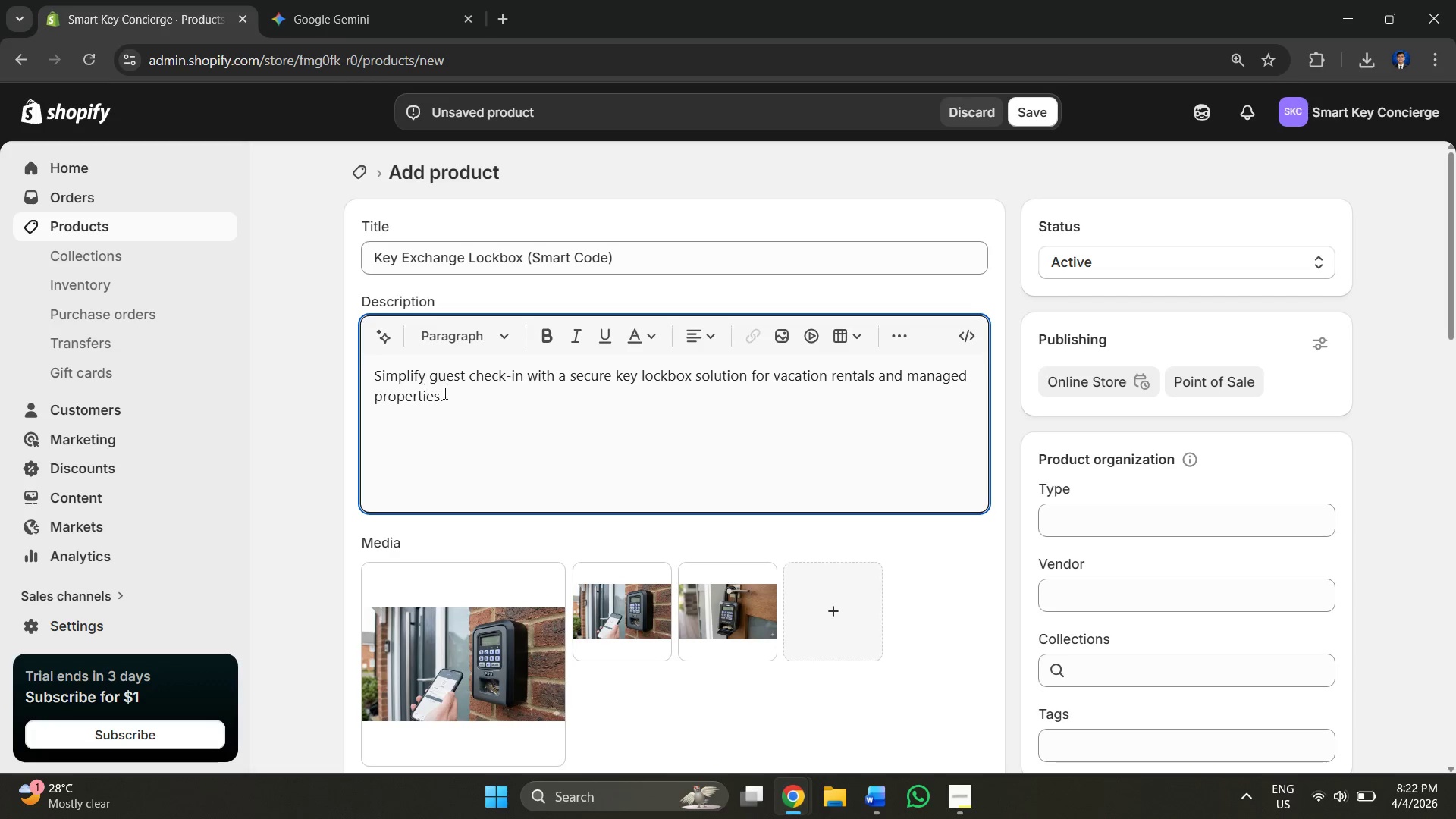 
left_click([462, 397])
 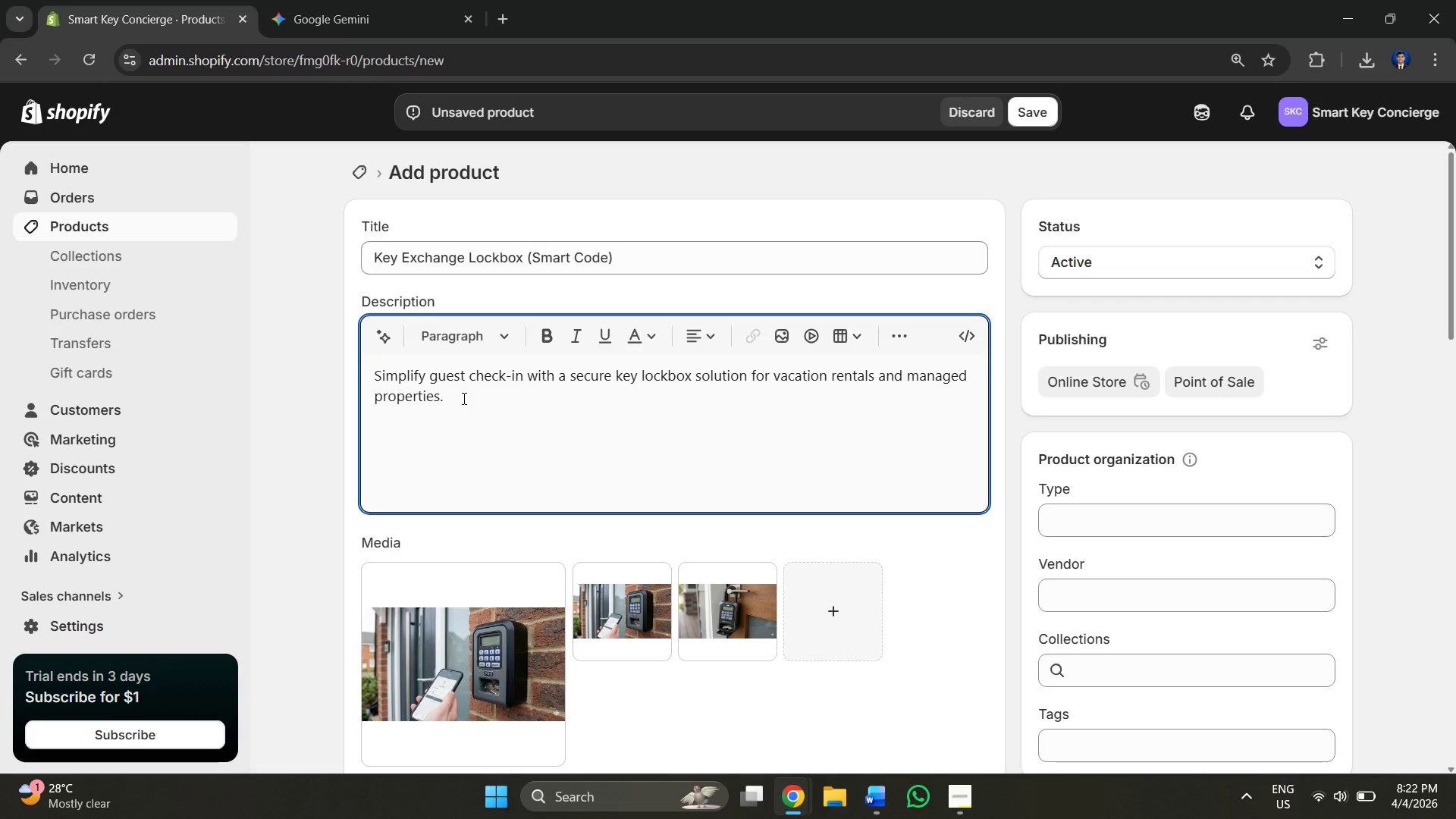 
key(Enter)
 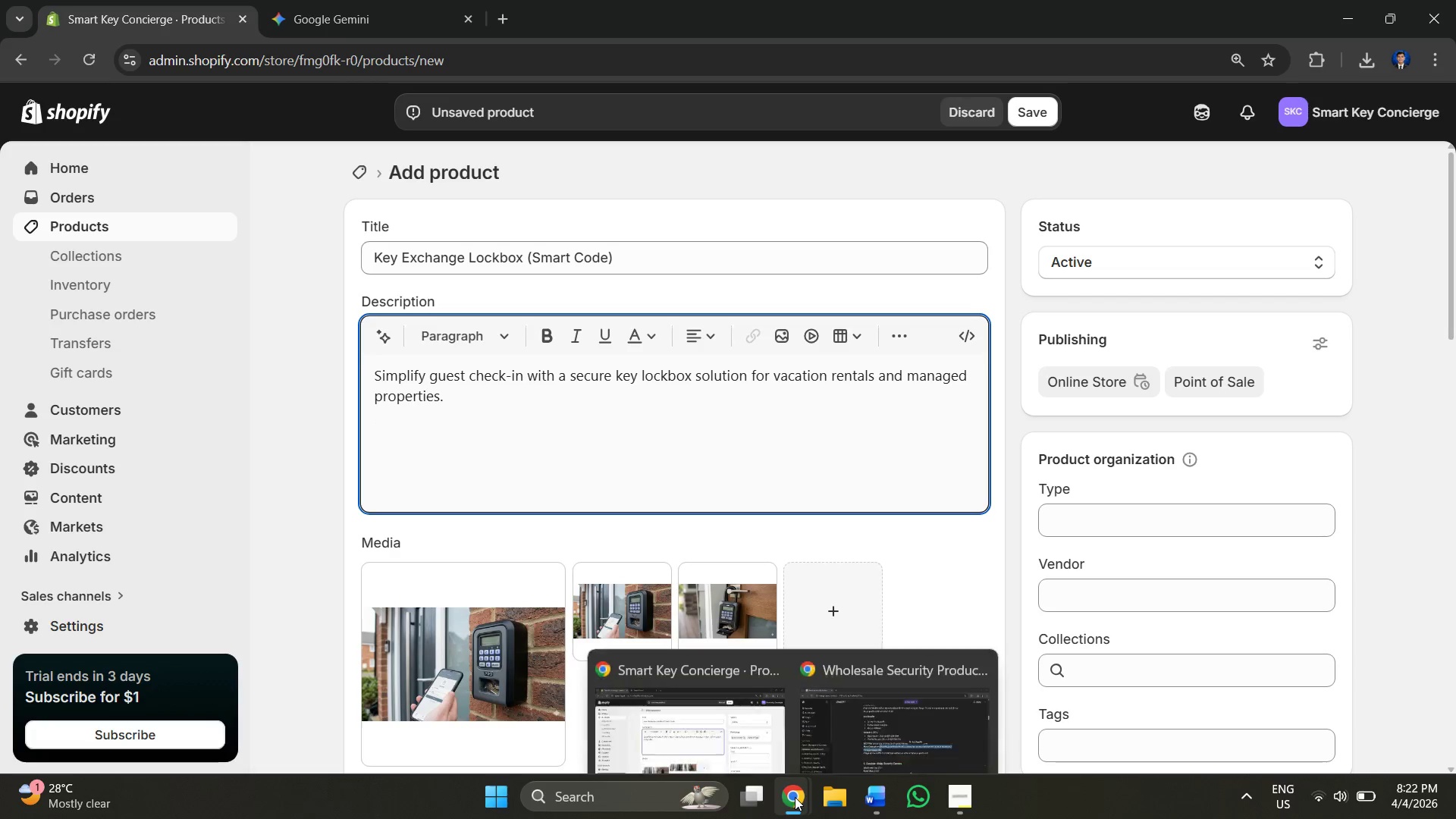 
left_click([363, 0])
 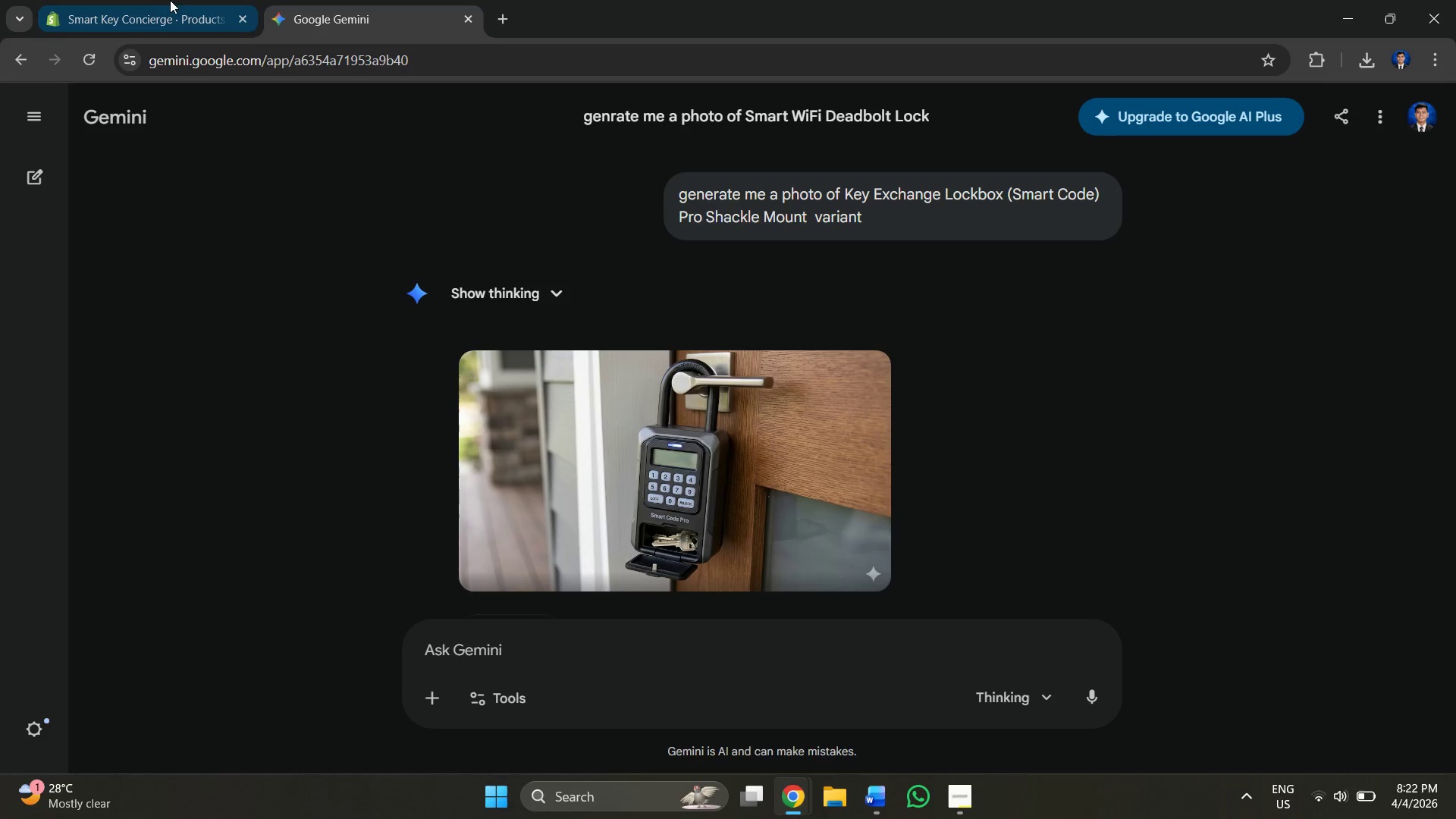 
left_click([163, 2])
 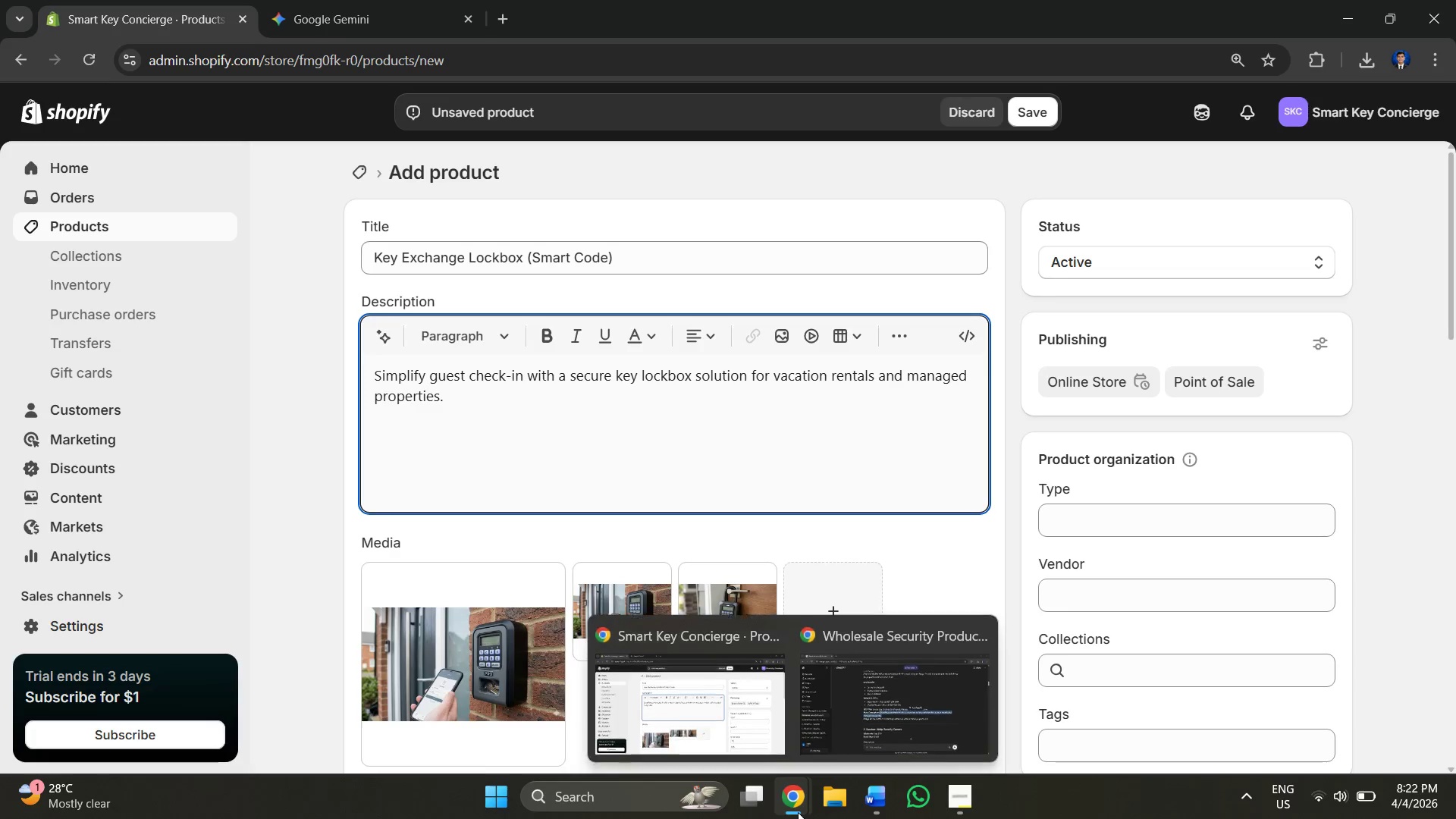 
left_click([865, 720])
 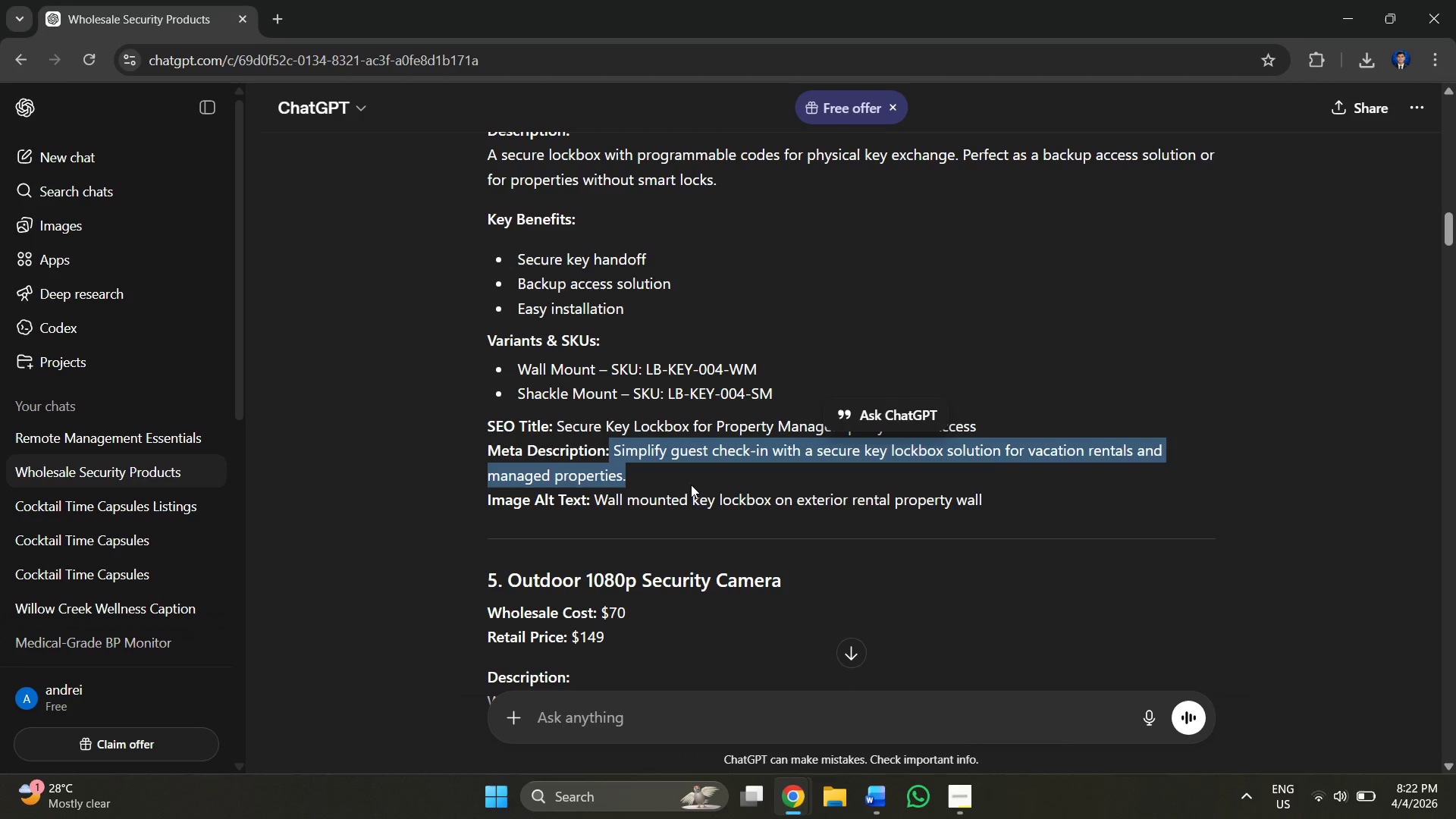 
left_click([691, 485])
 